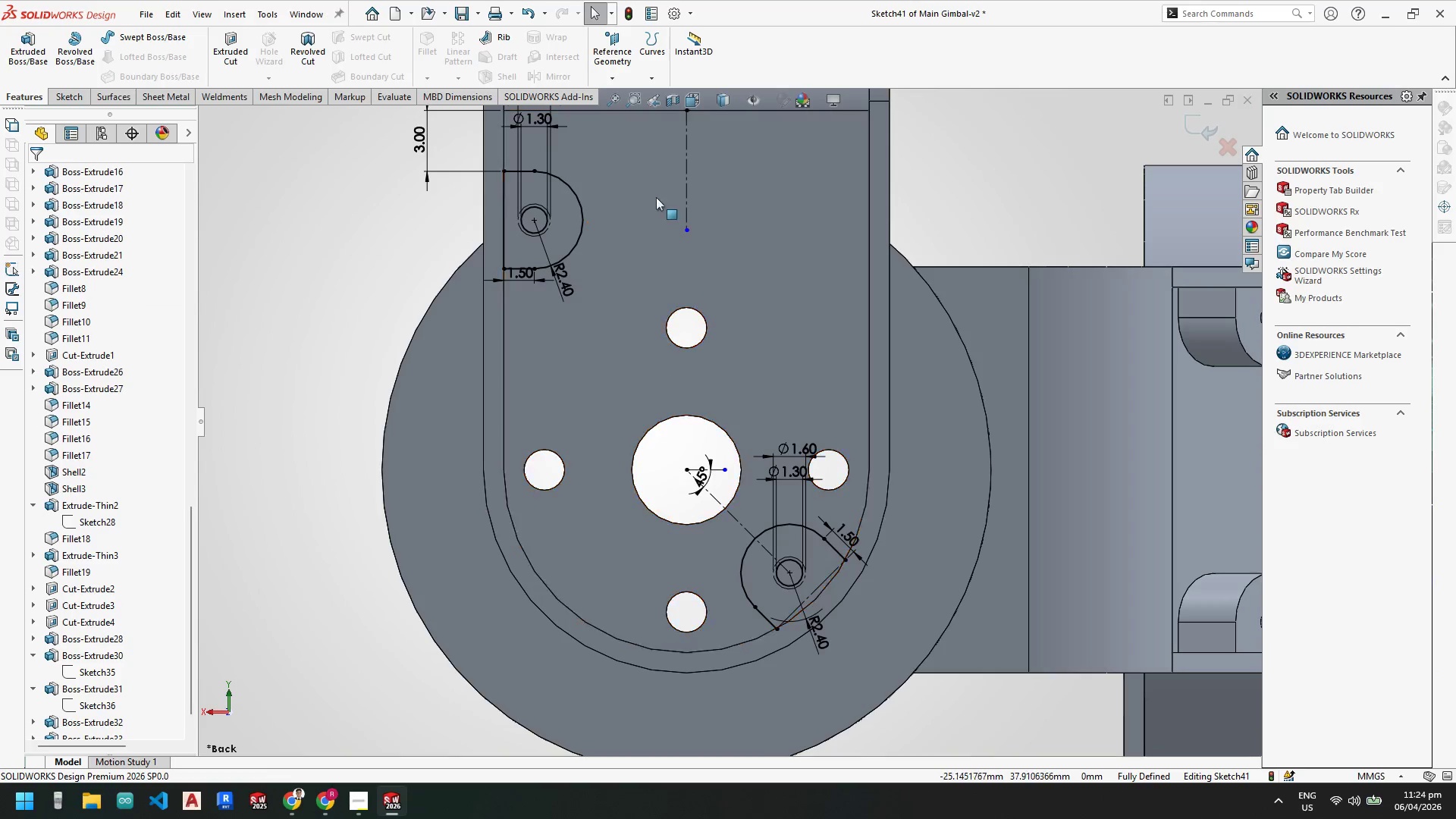 
key(Escape)
 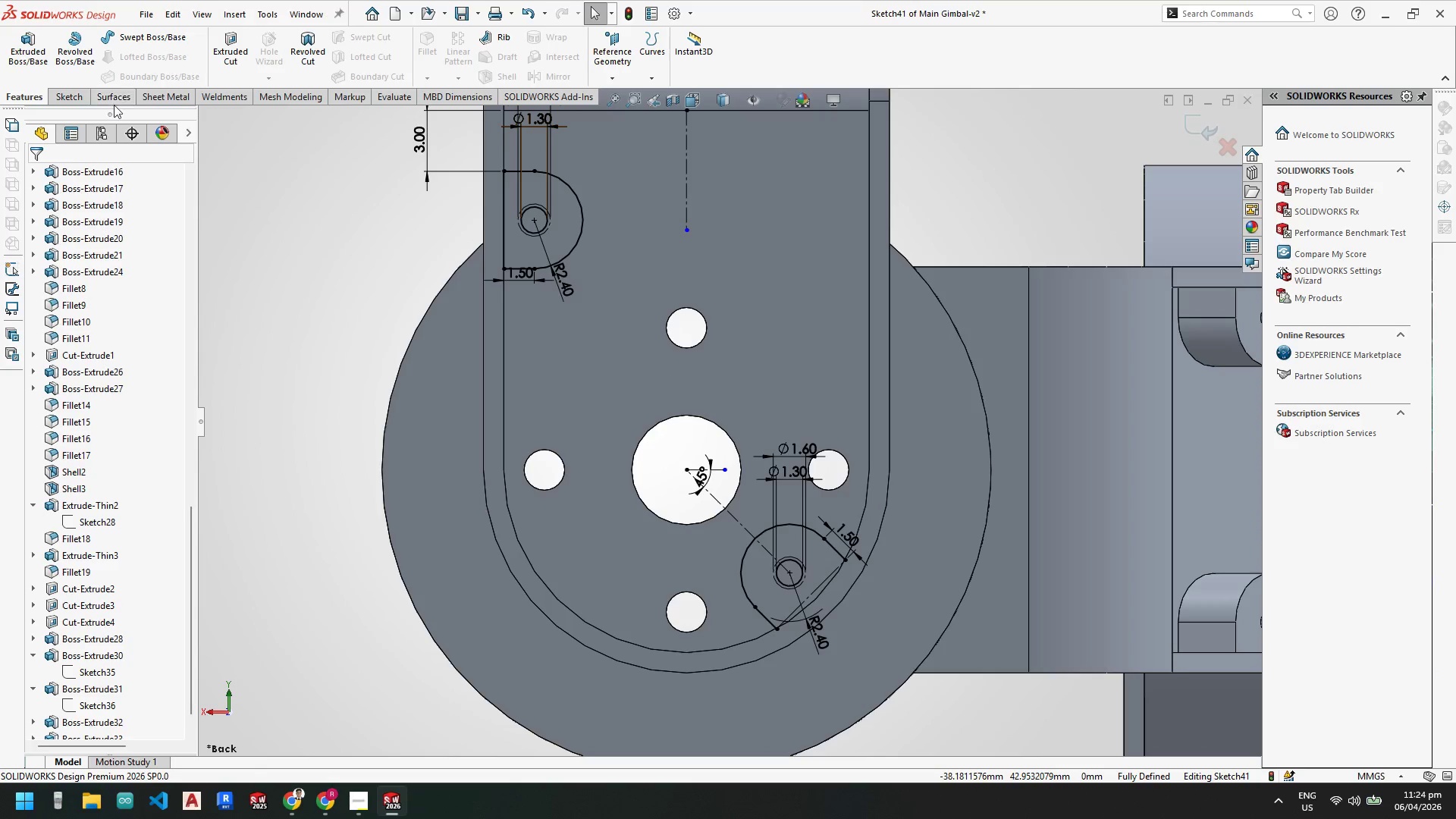 
left_click([77, 94])
 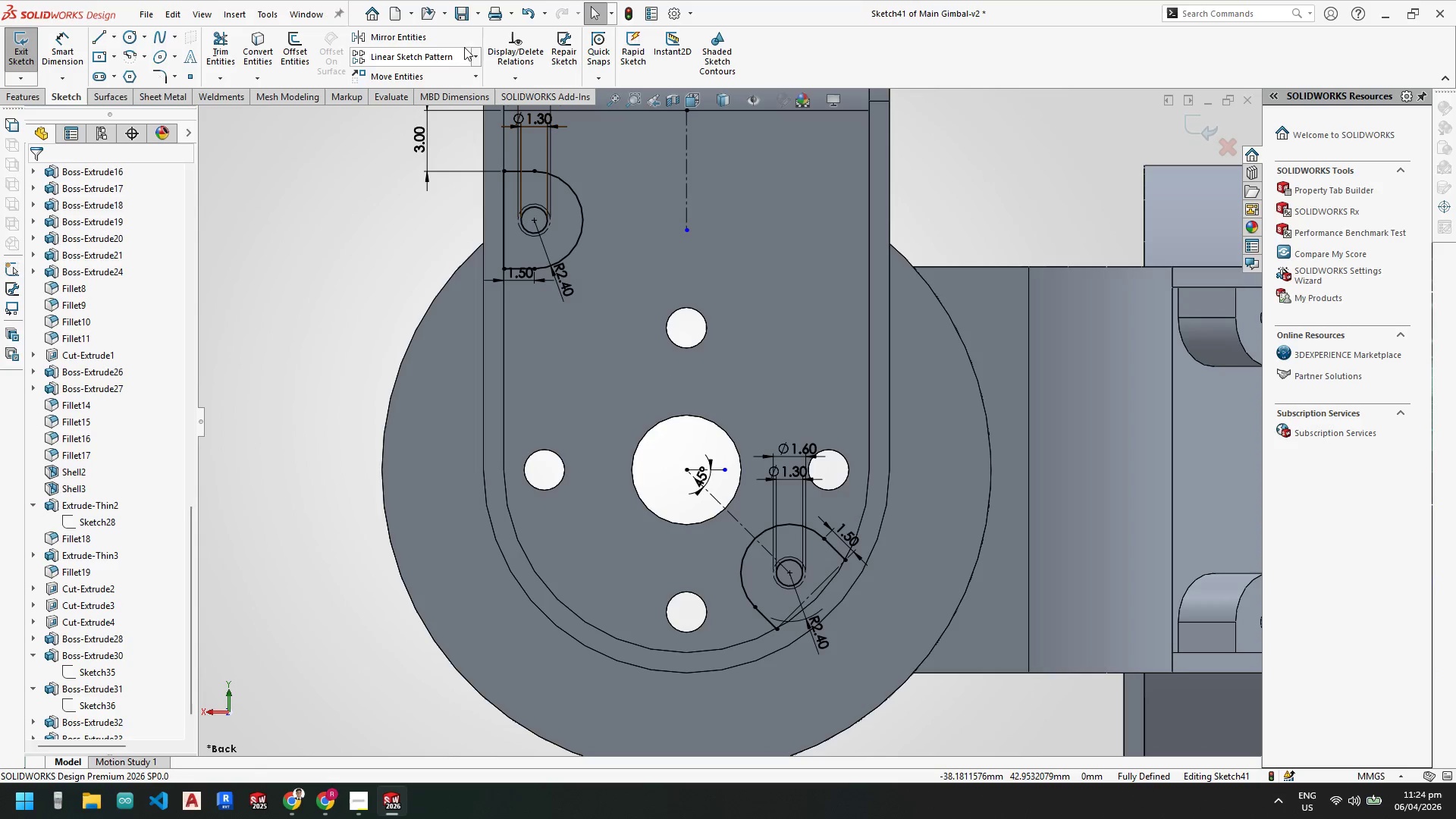 
left_click([467, 40])
 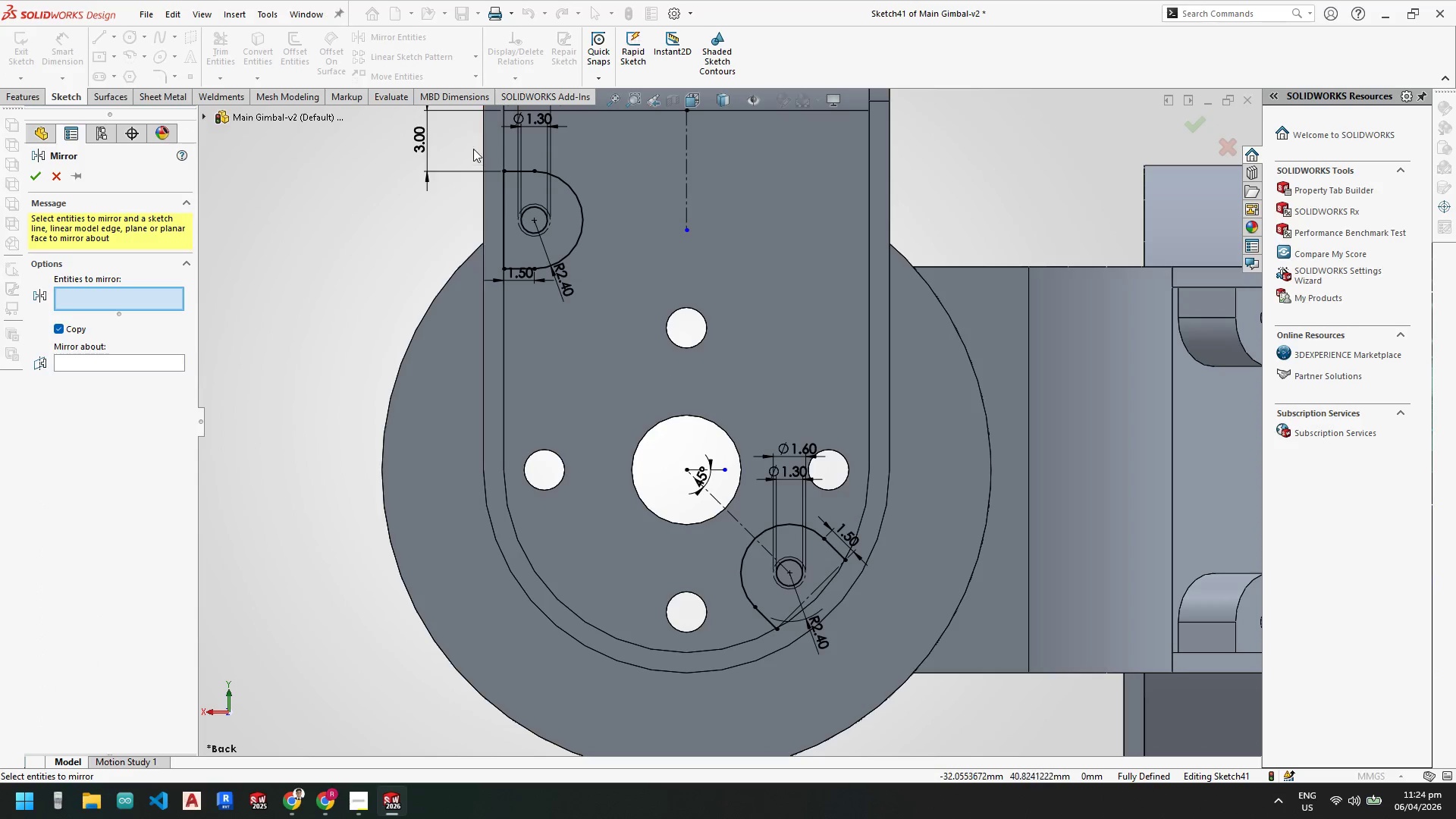 
left_click_drag(start_coordinate=[462, 142], to_coordinate=[607, 303])
 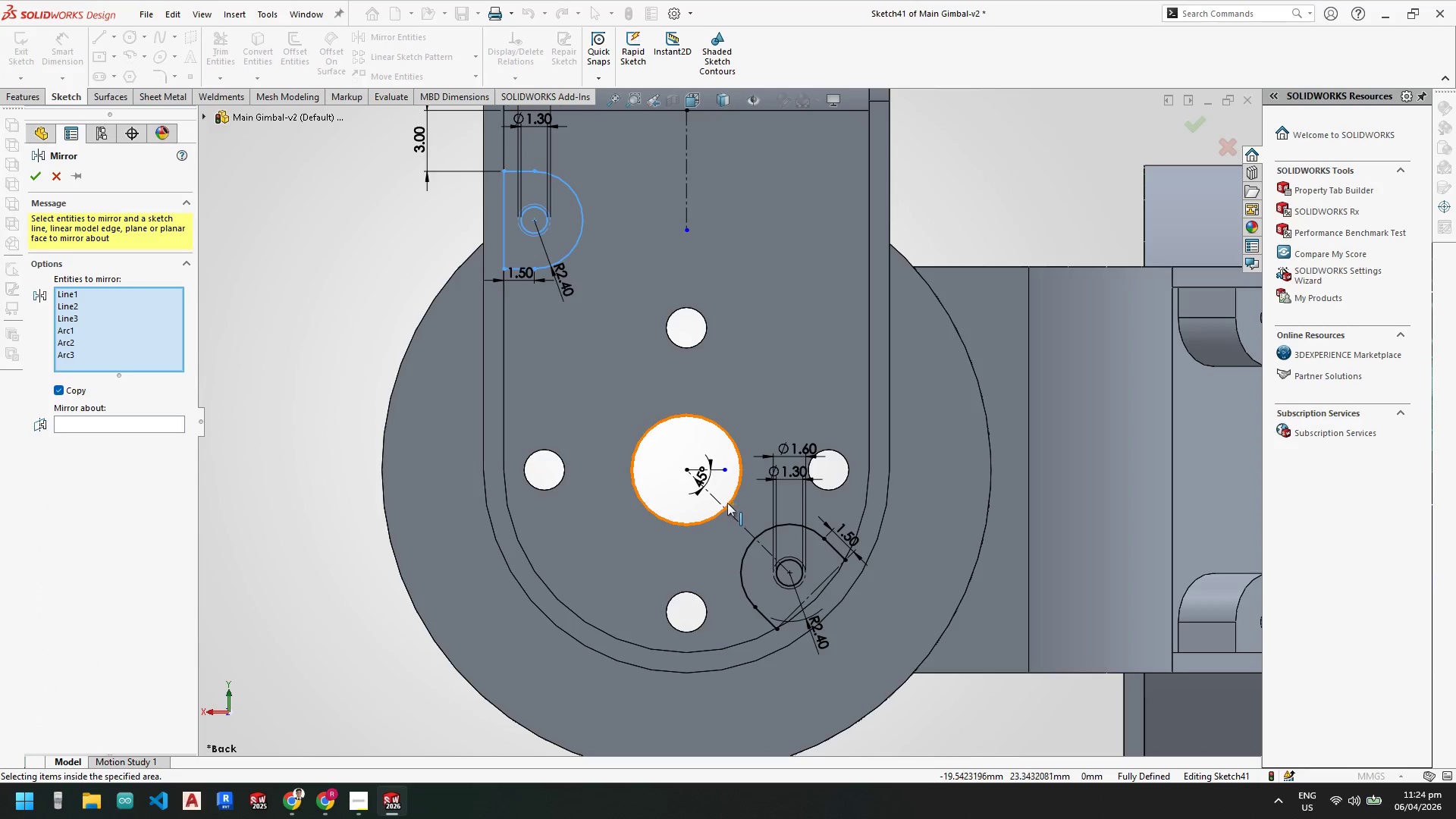 
left_click_drag(start_coordinate=[717, 491], to_coordinate=[874, 646])
 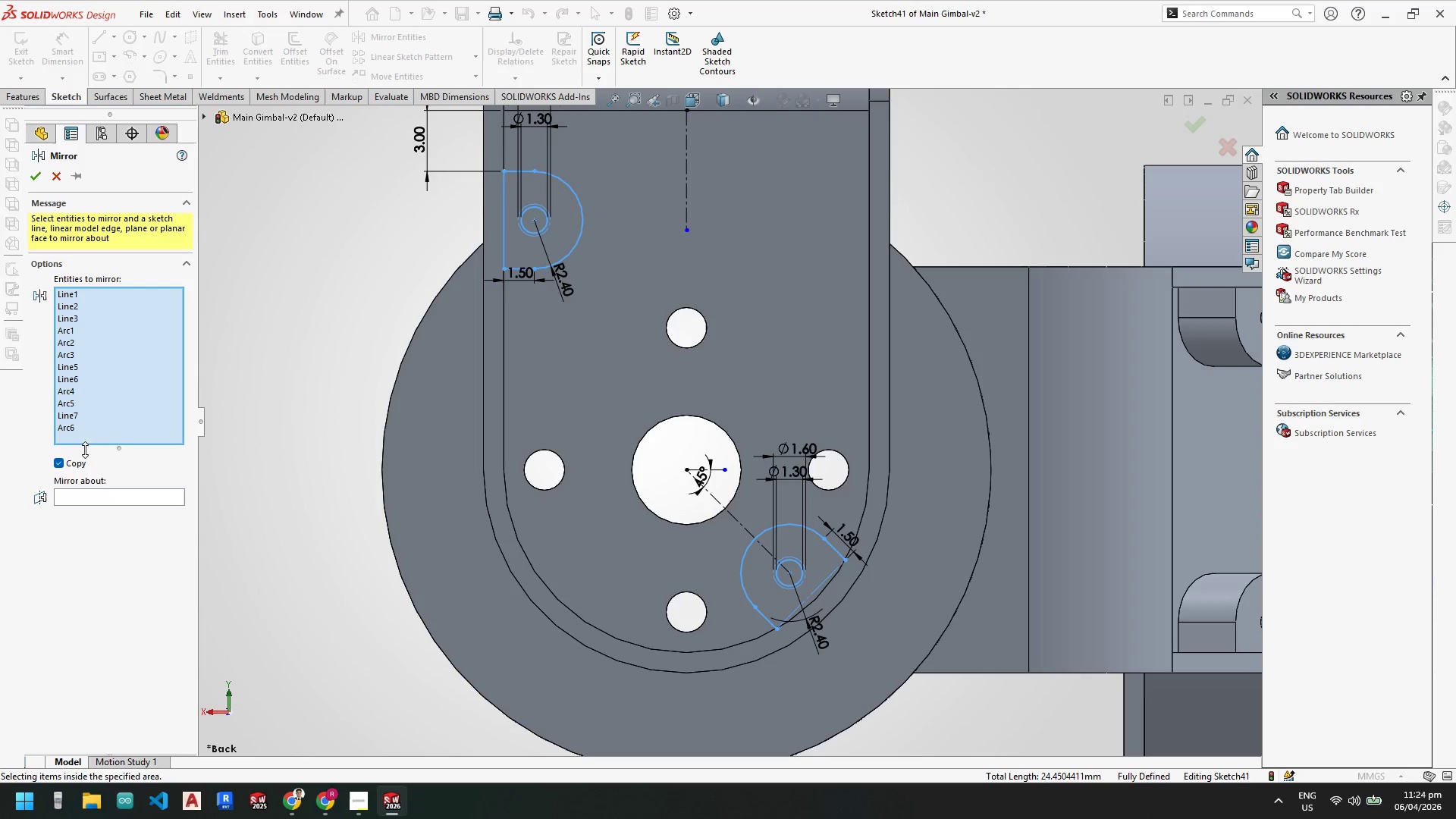 
left_click([102, 491])
 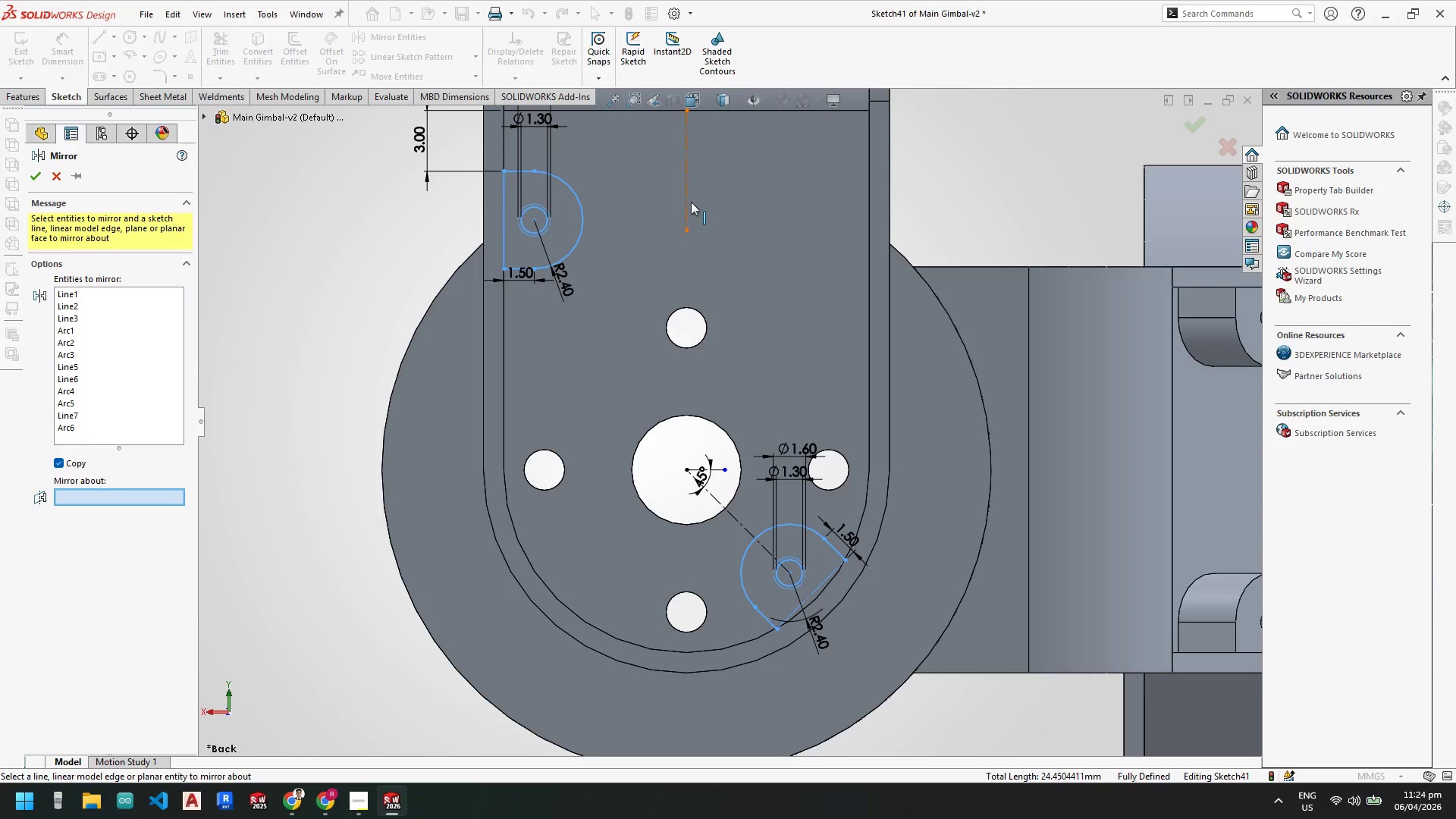 
left_click([689, 202])
 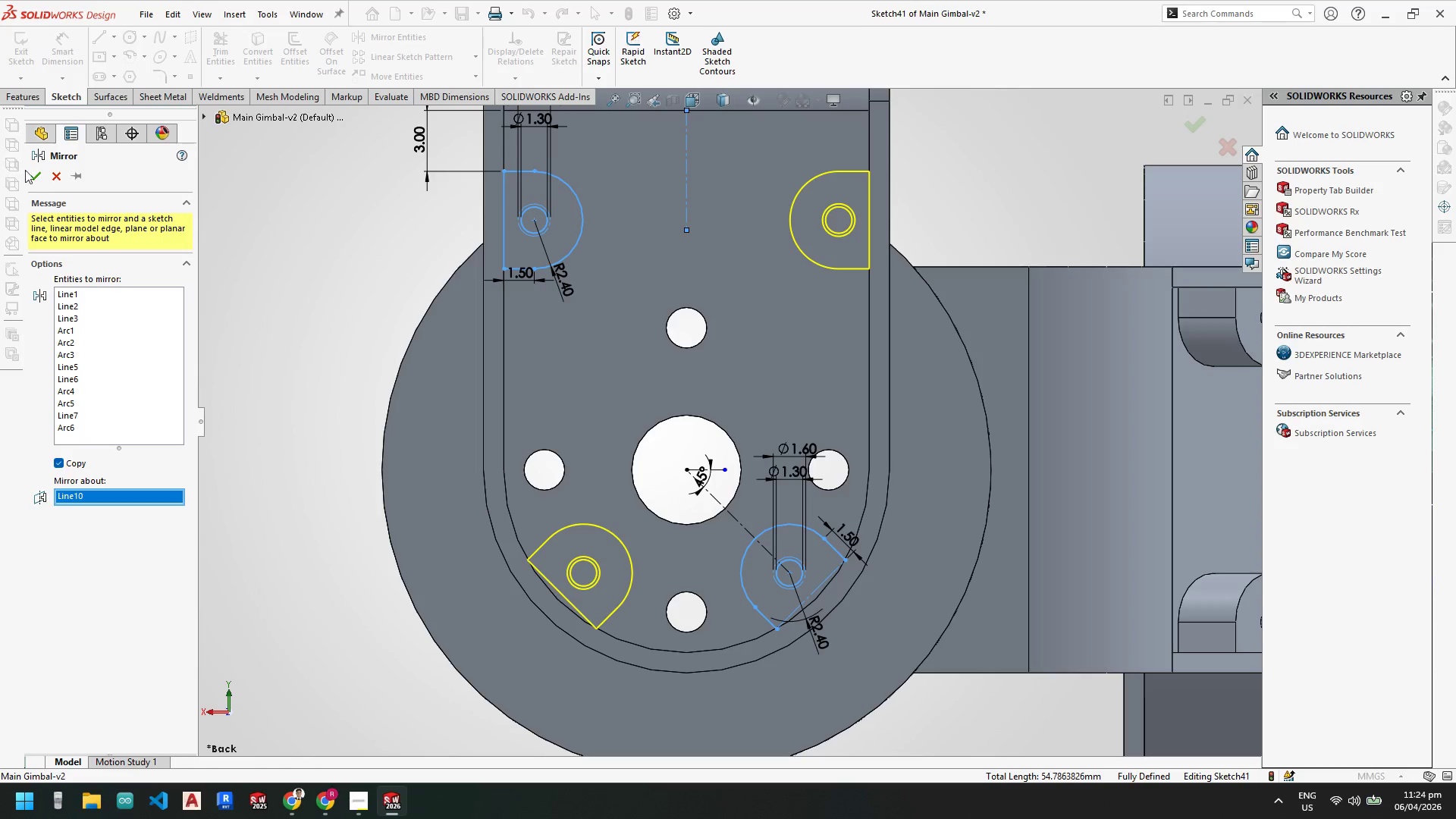 
left_click([33, 171])
 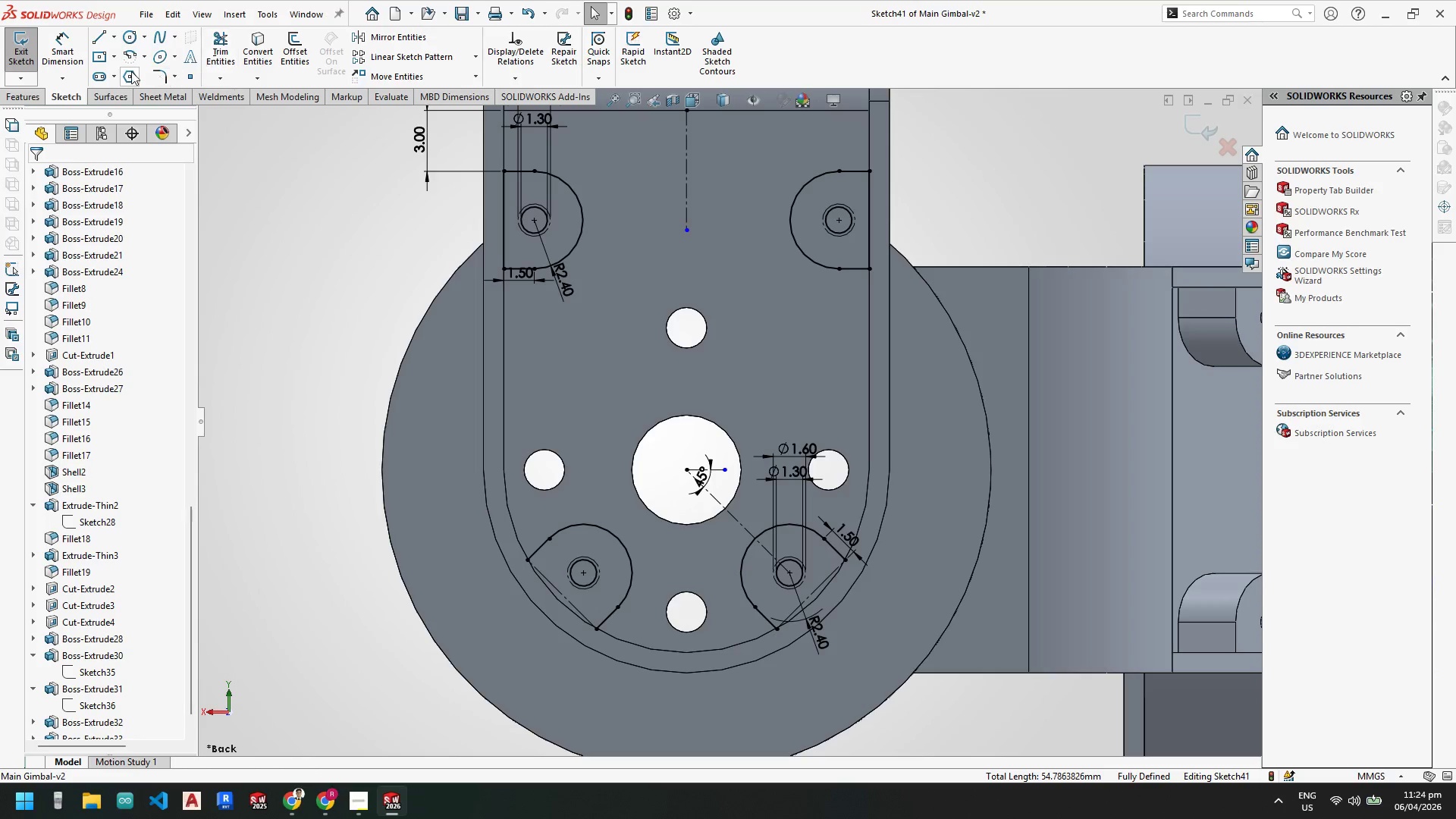 
left_click([32, 95])
 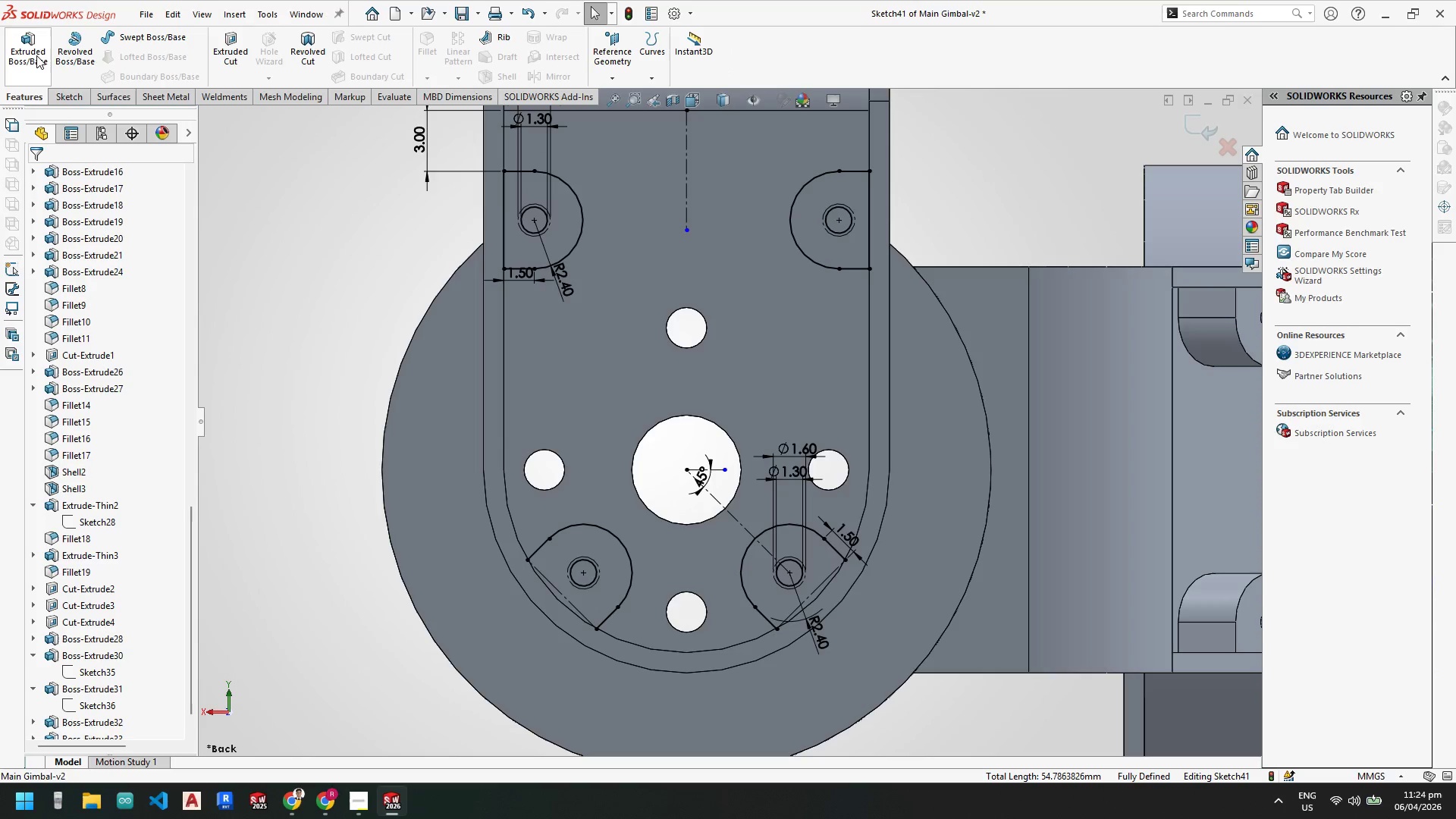 
left_click([36, 55])
 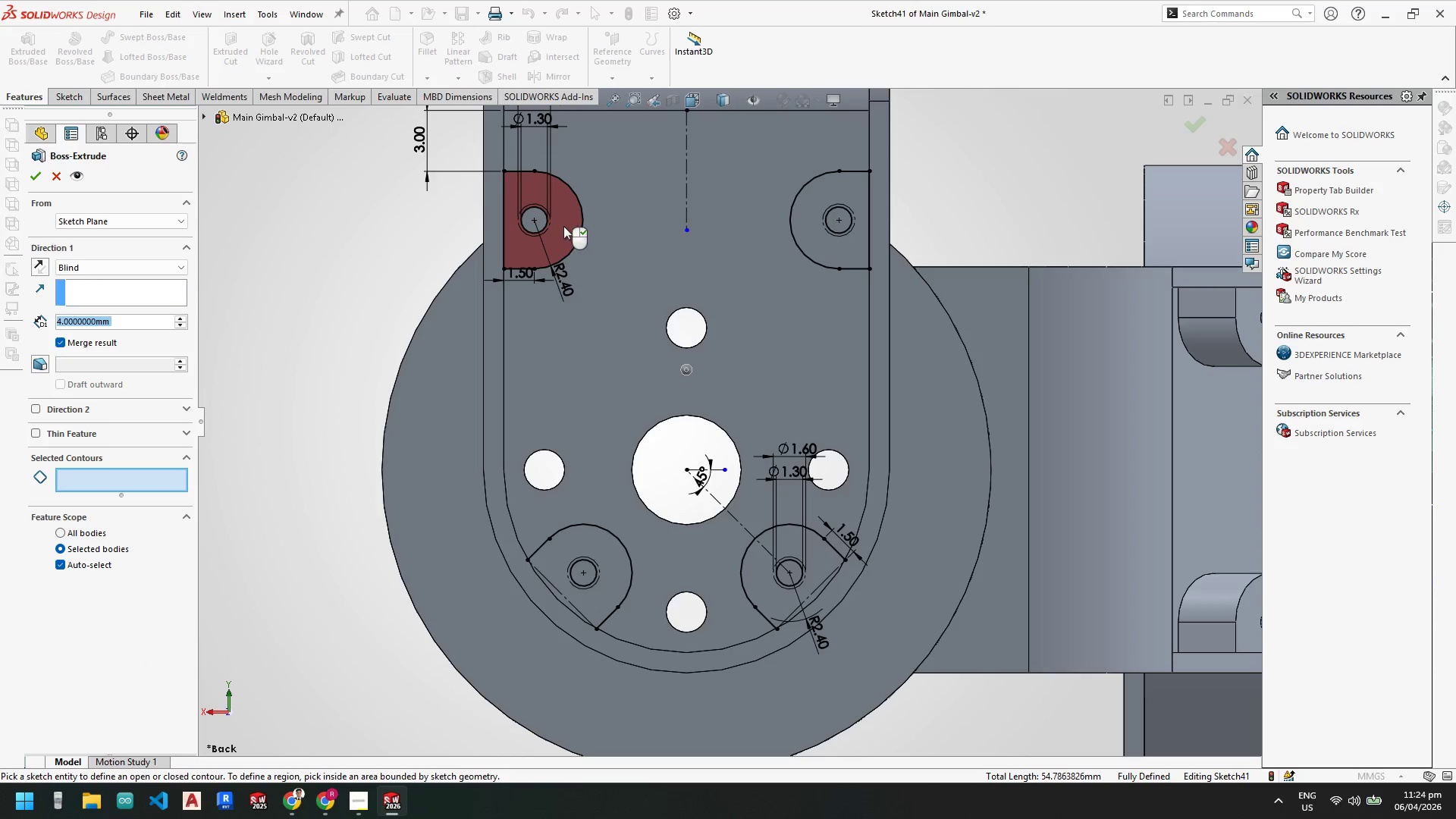 
left_click([563, 226])
 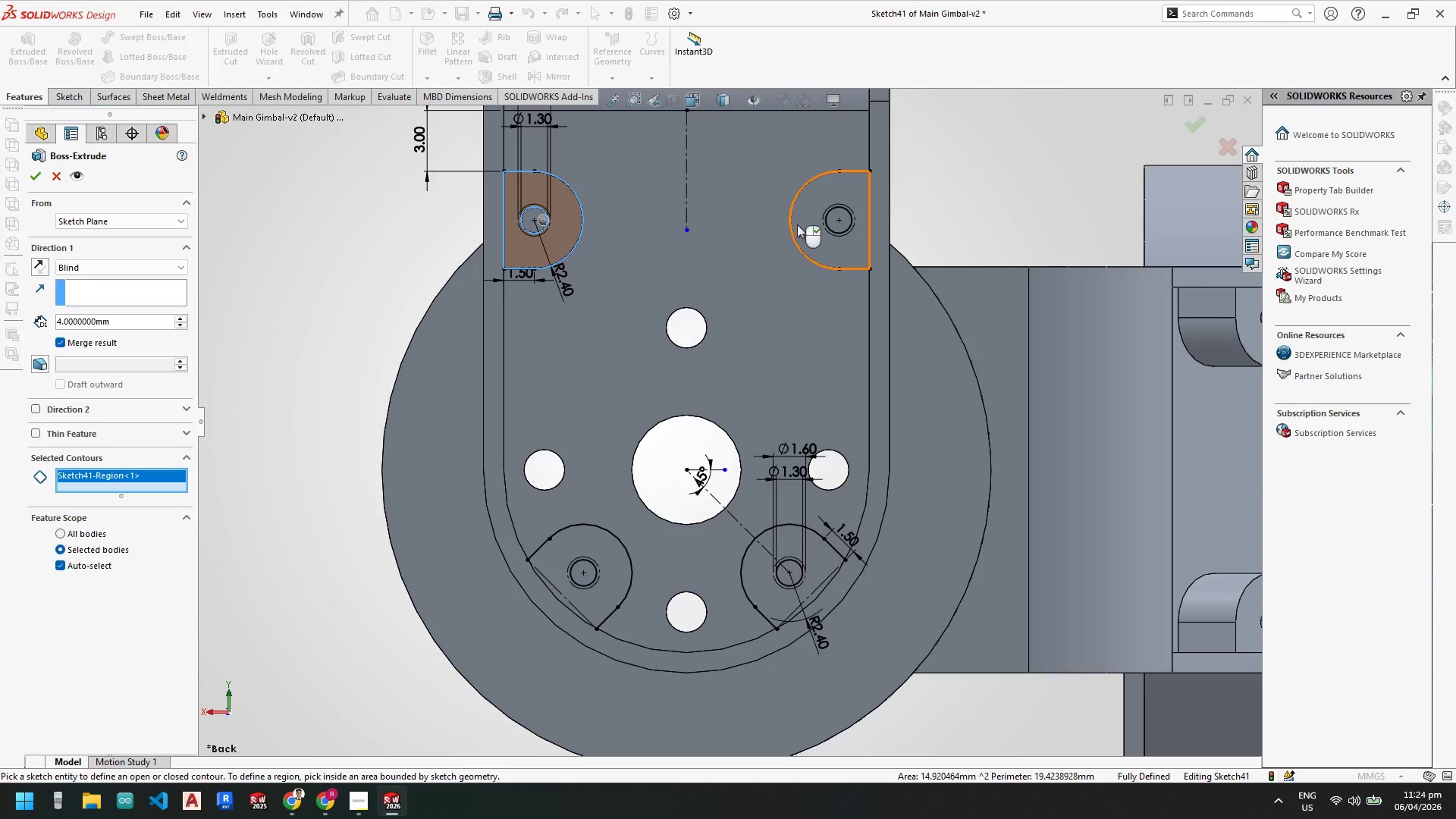 
left_click([800, 224])
 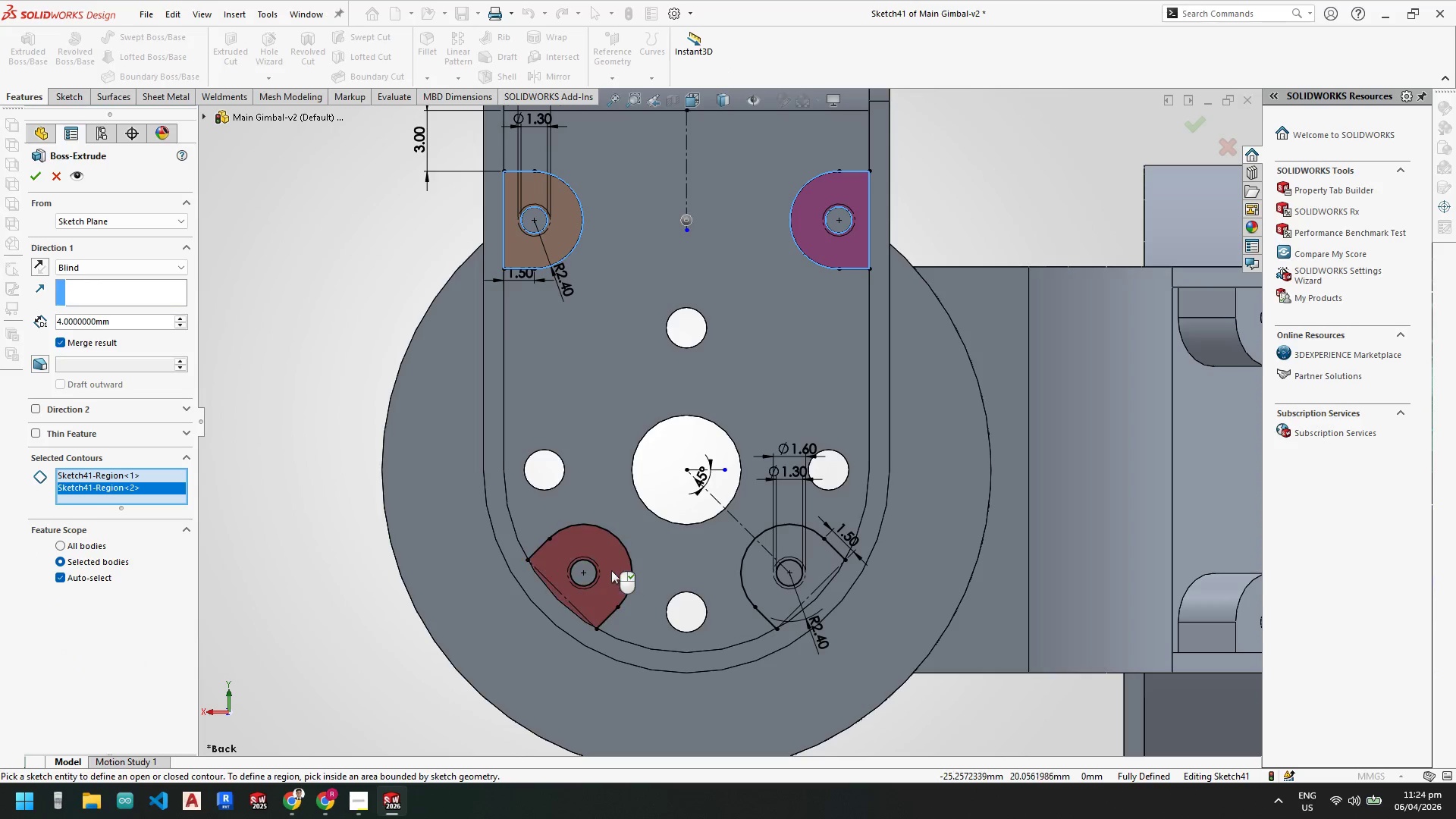 
left_click([612, 570])
 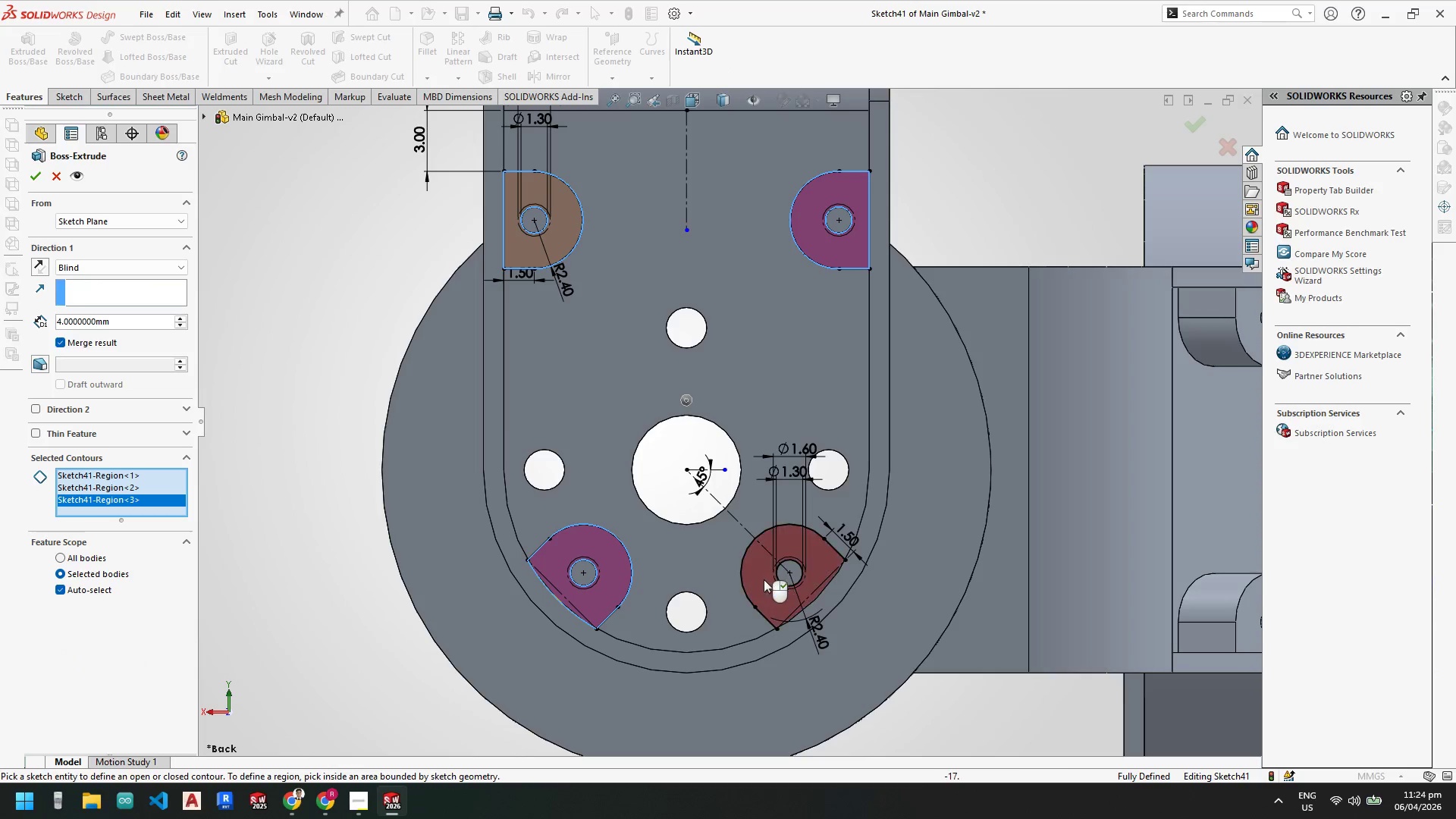 
left_click([758, 582])
 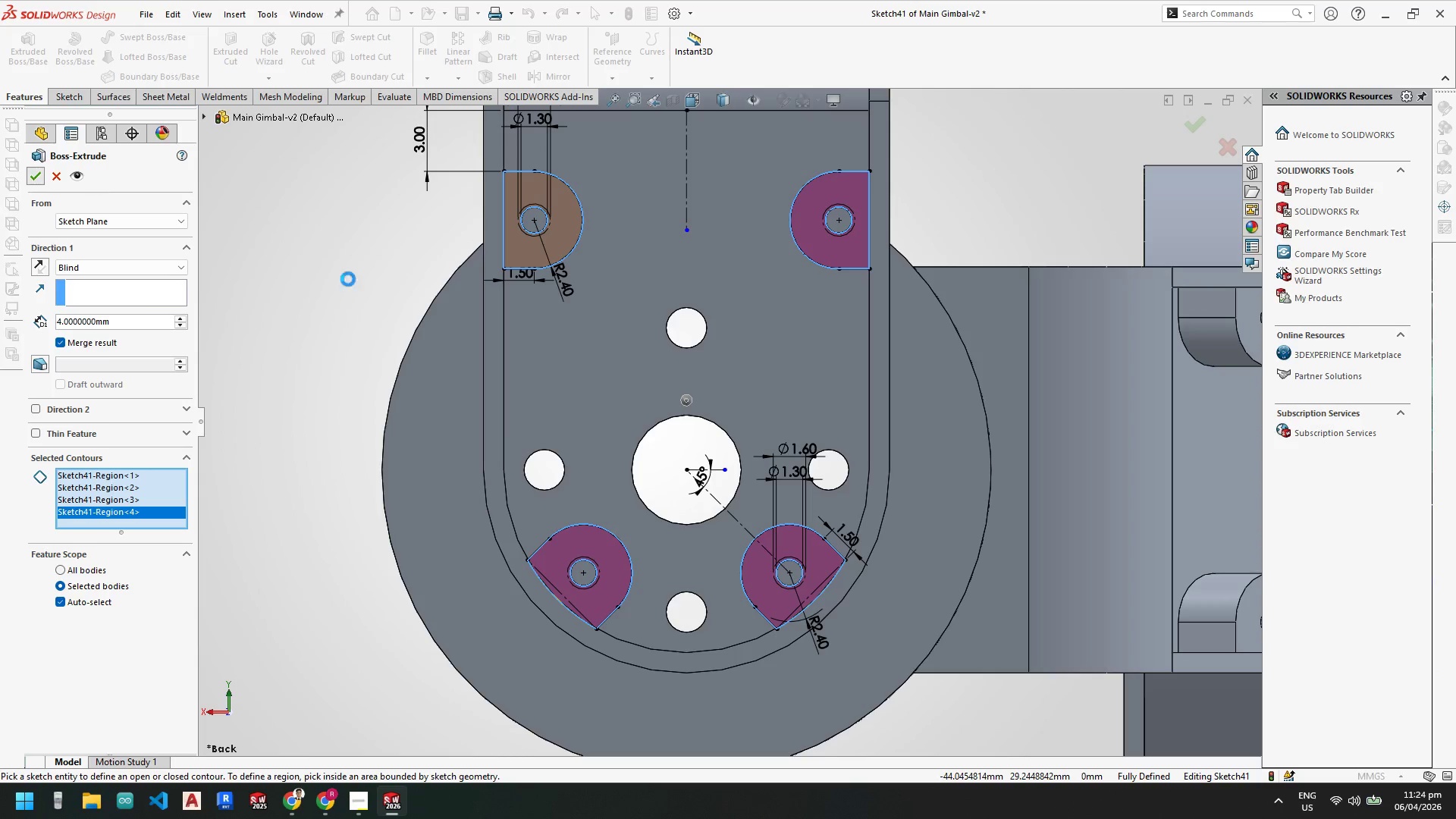 
scroll: coordinate [696, 288], scroll_direction: up, amount: 4.0
 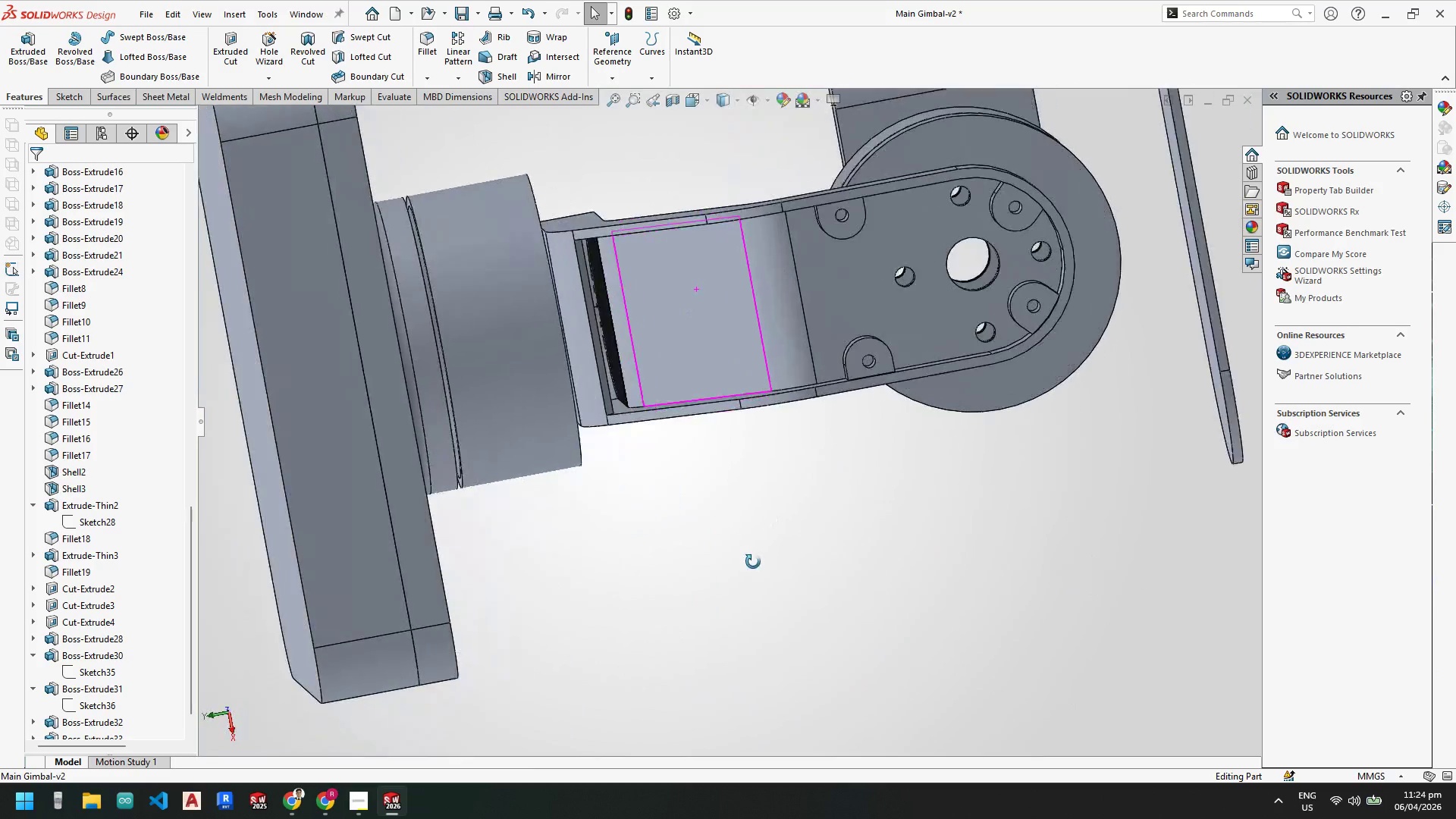 
scroll: coordinate [832, 360], scroll_direction: down, amount: 3.0
 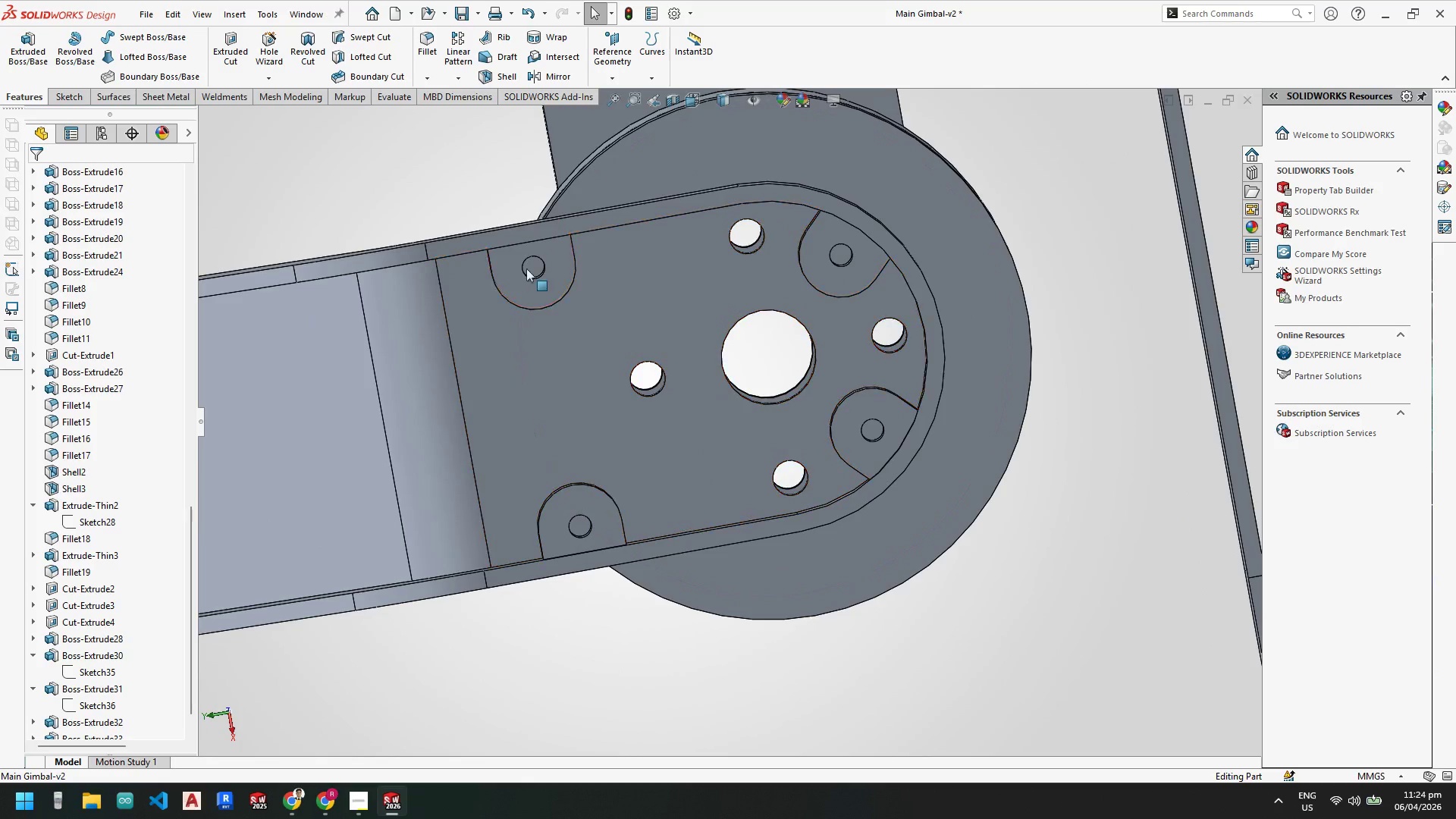 
scroll: coordinate [745, 340], scroll_direction: up, amount: 9.0
 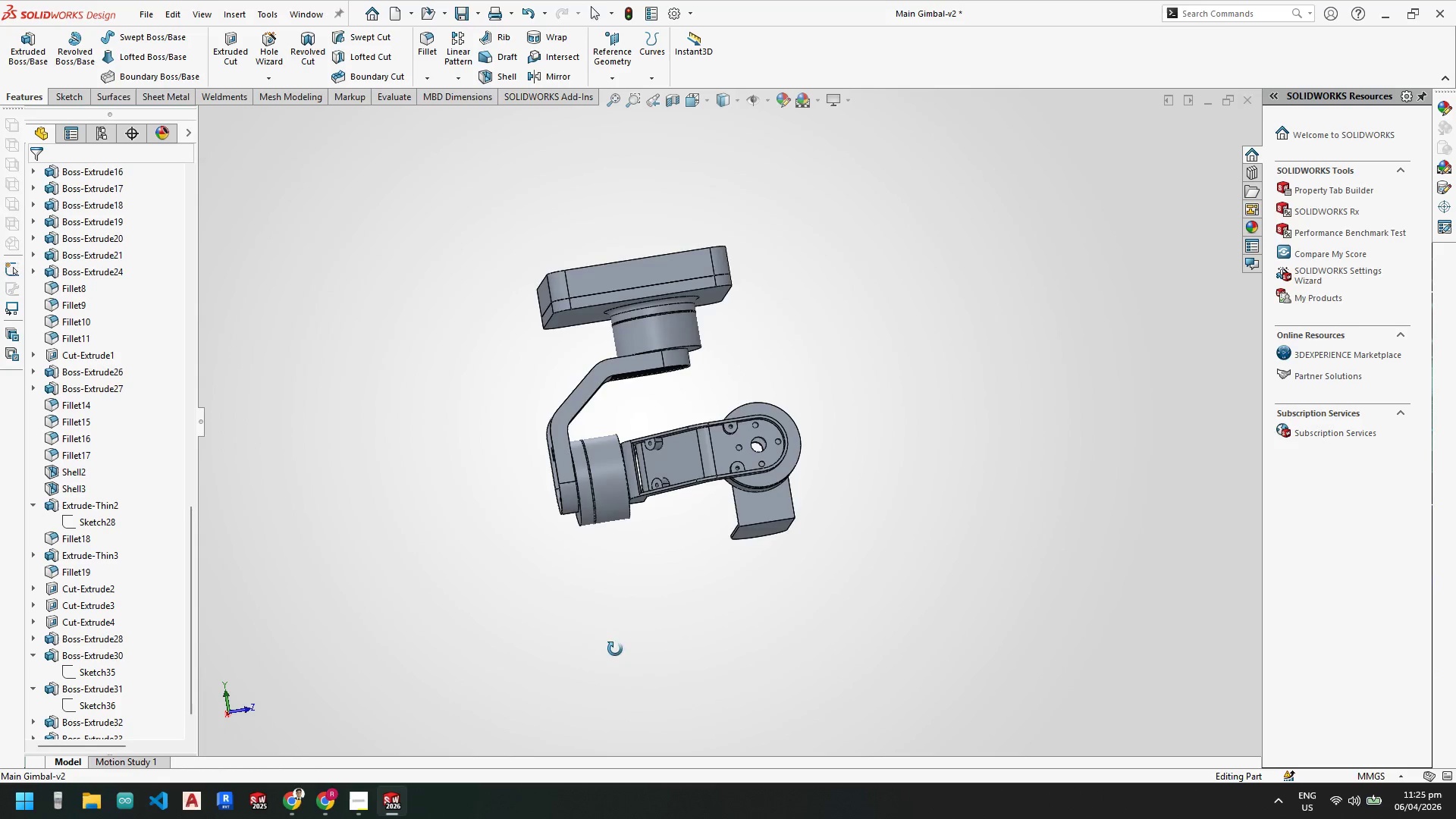 
scroll: coordinate [701, 491], scroll_direction: down, amount: 8.0
 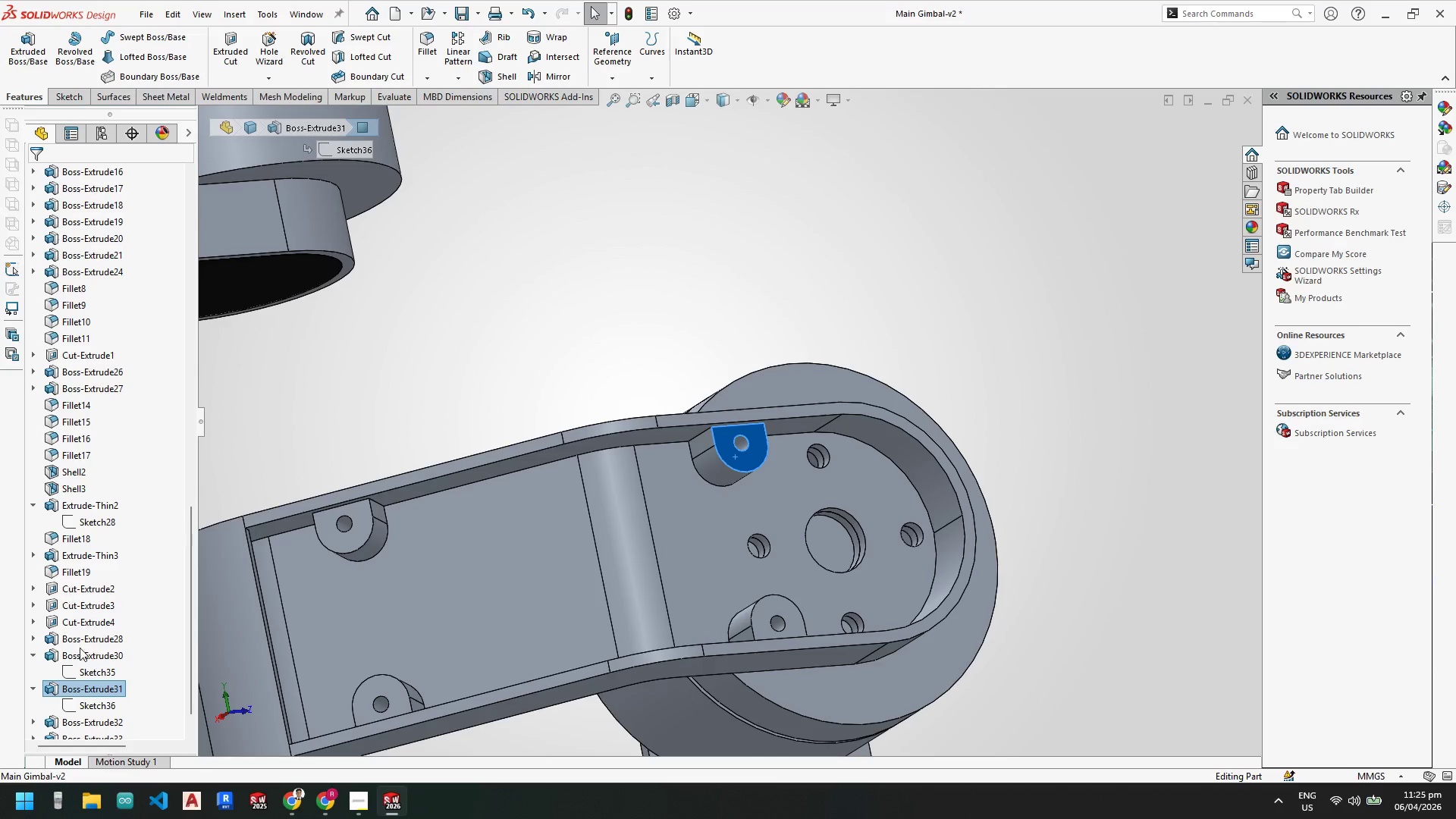 
left_click([105, 684])
 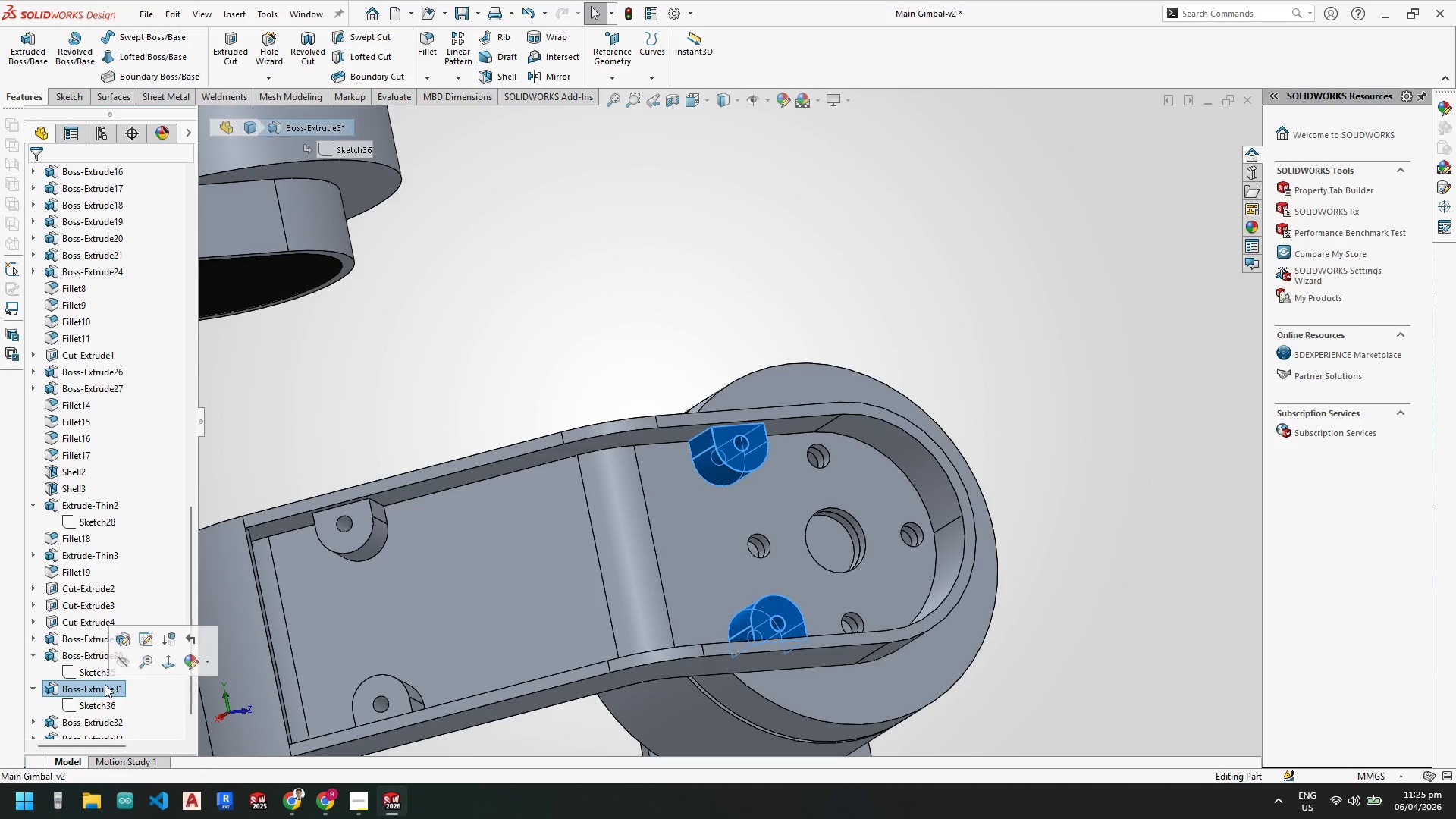 
right_click([105, 684])
 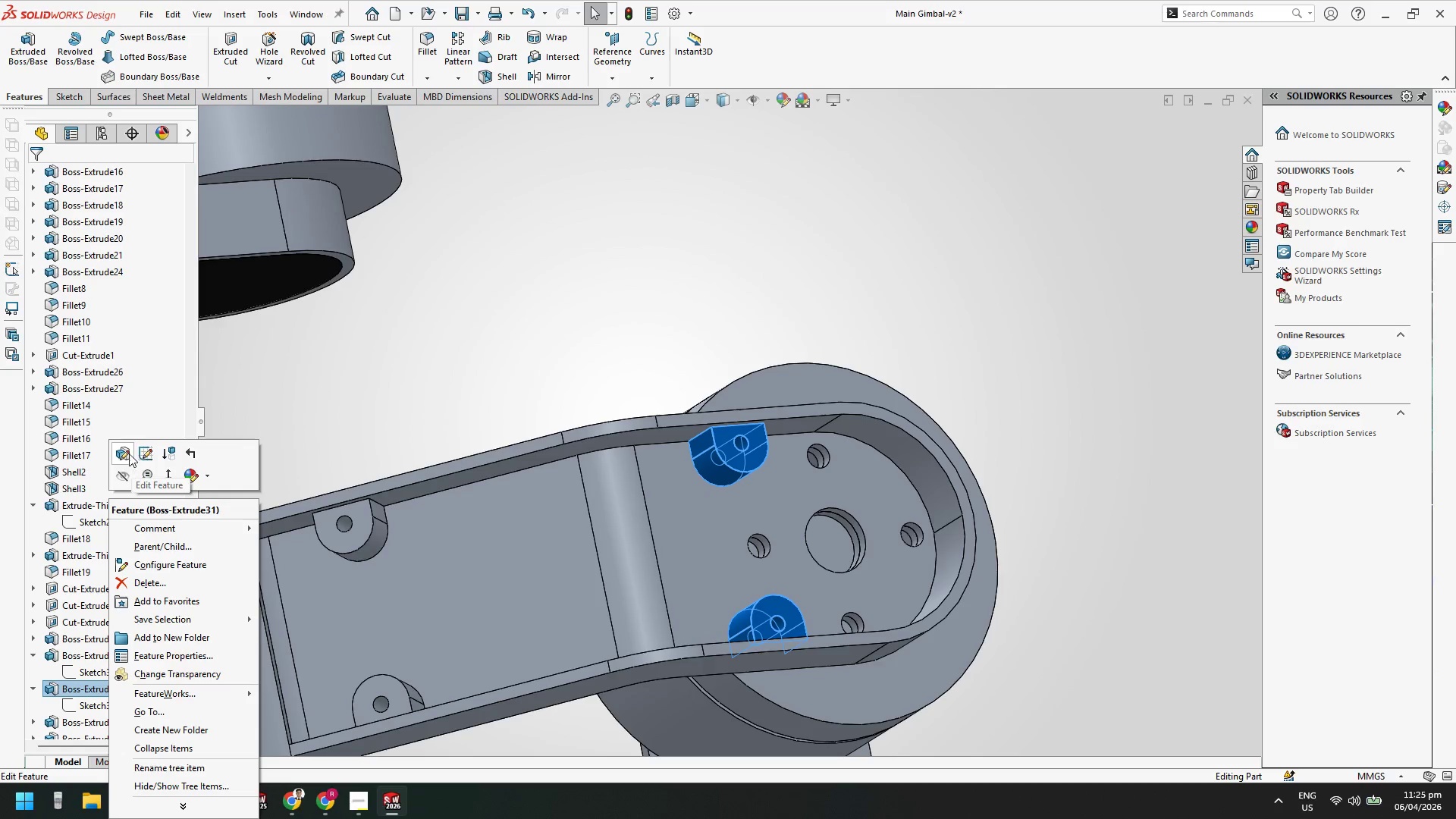 
left_click([118, 455])
 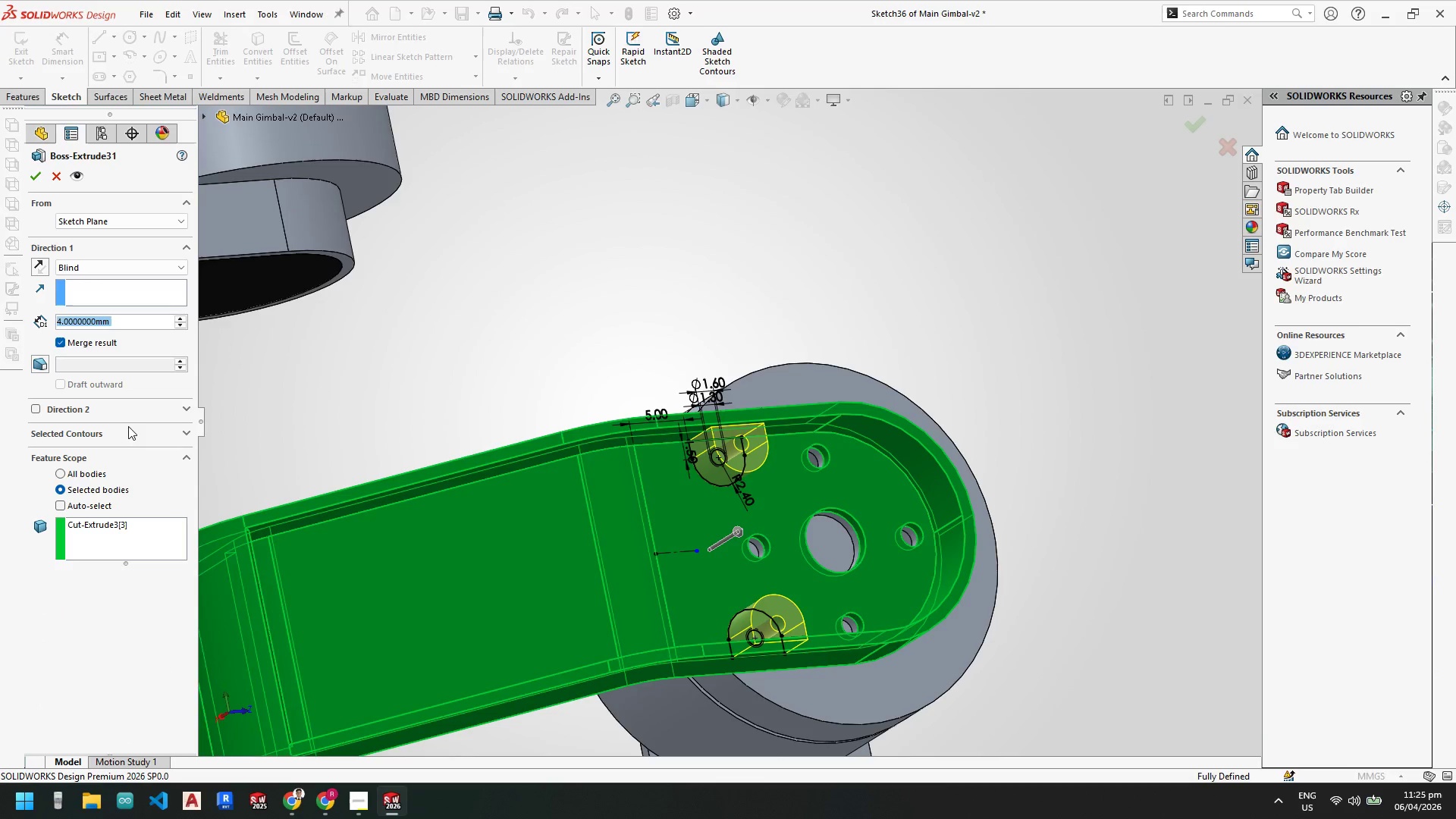 
key(Escape)
 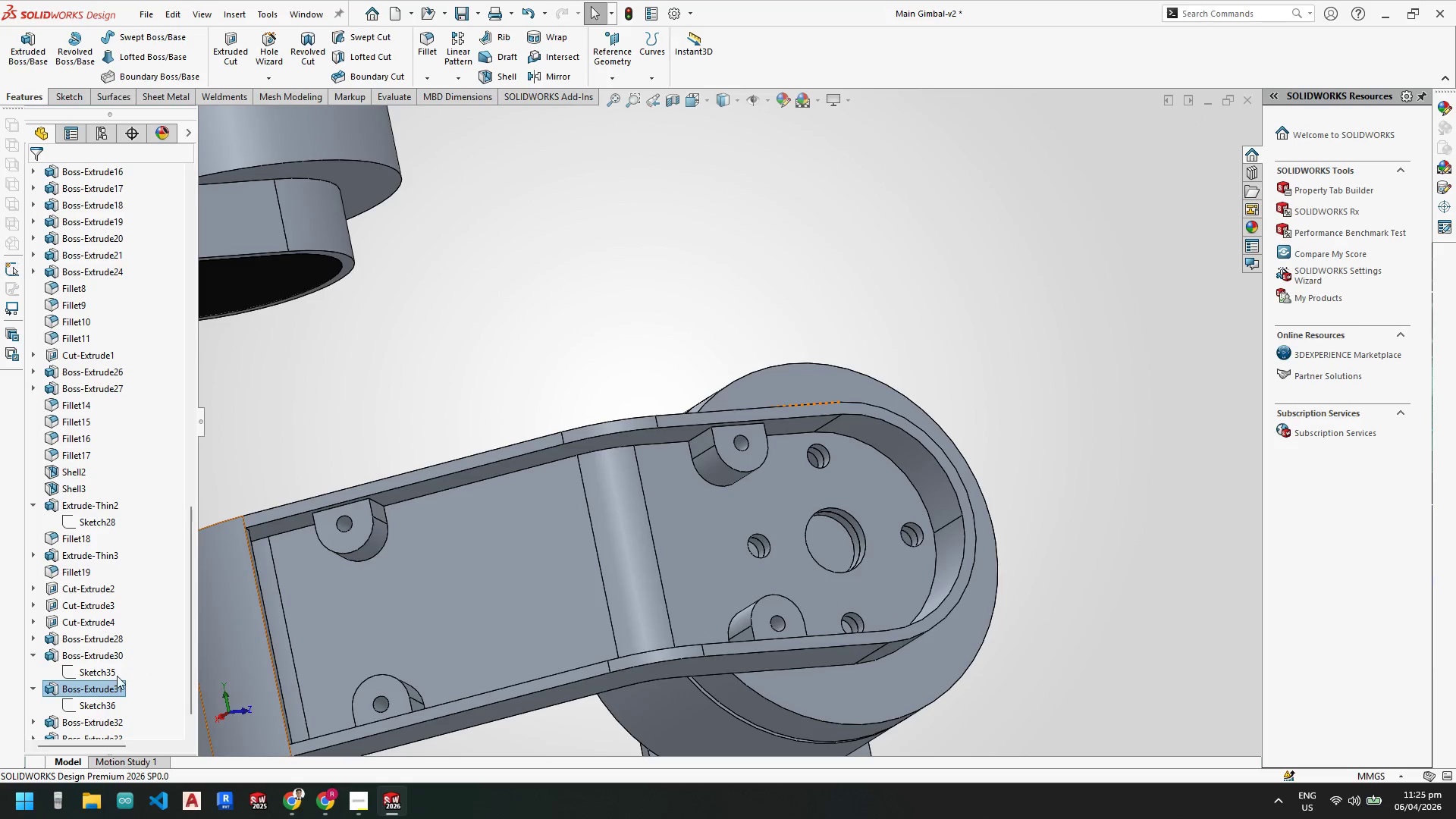 
right_click([87, 712])
 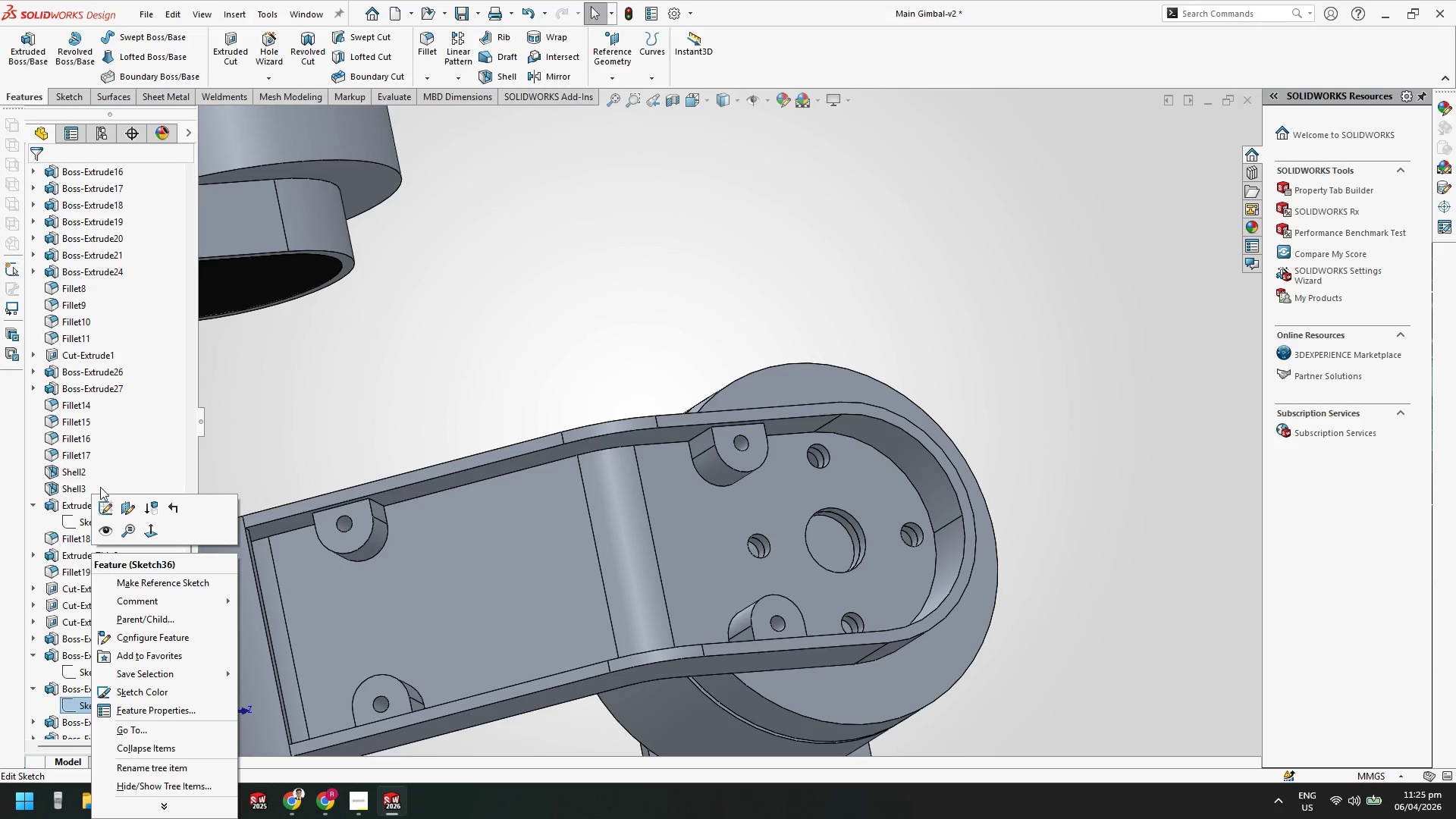 
left_click([108, 511])
 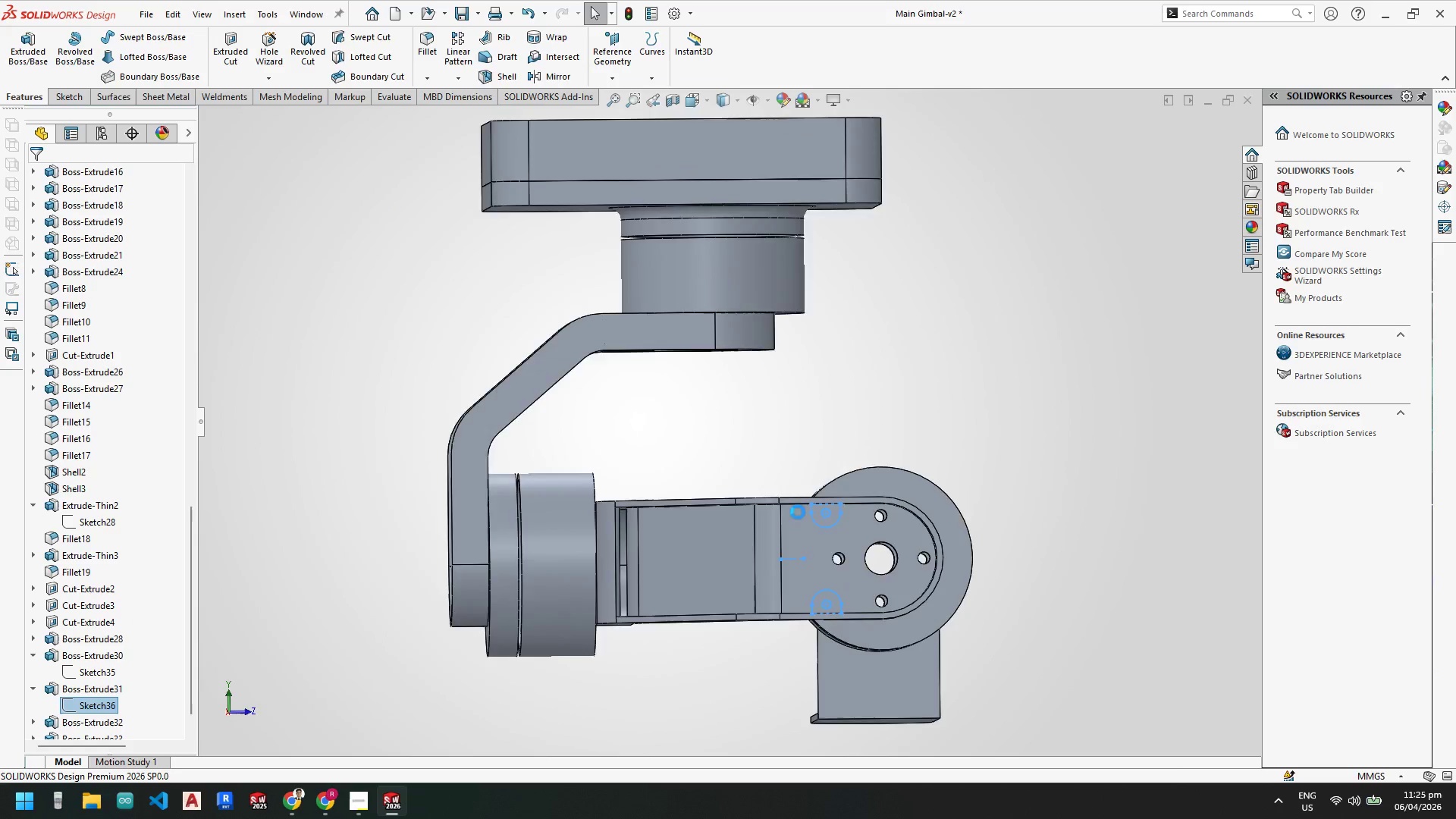 
scroll: coordinate [825, 507], scroll_direction: down, amount: 4.0
 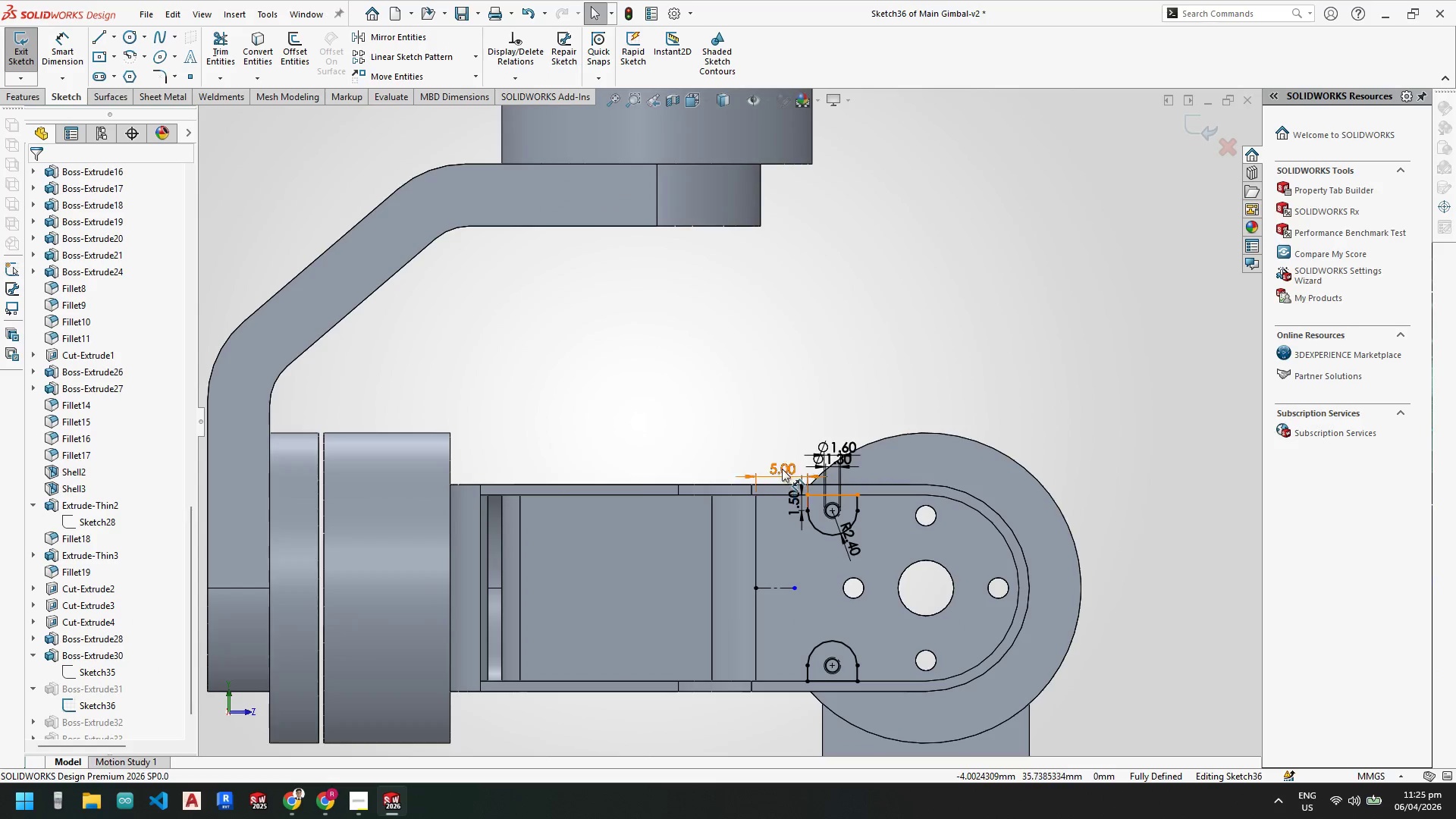 
double_click([783, 466])
 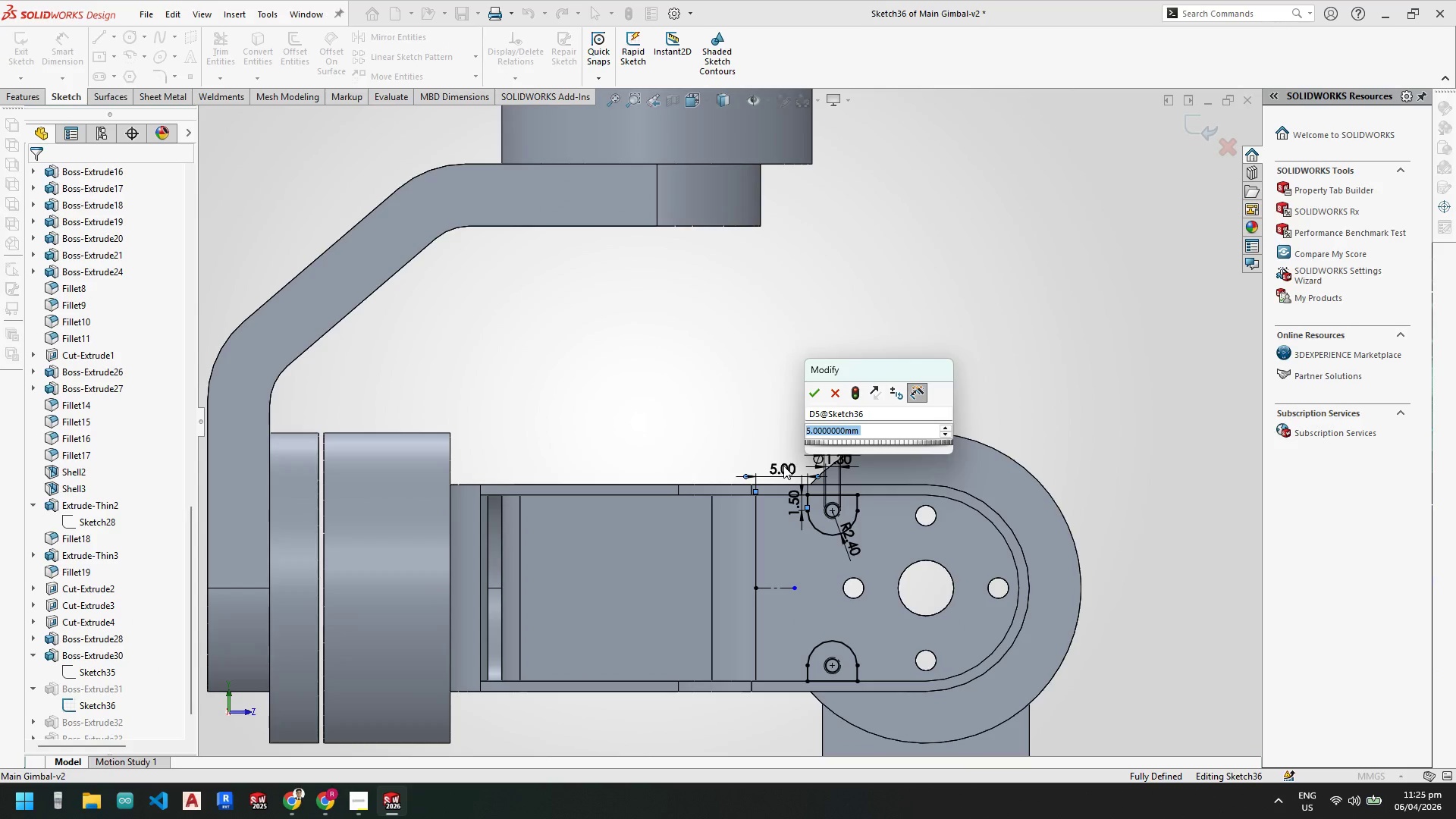 
key(Numpad3)
 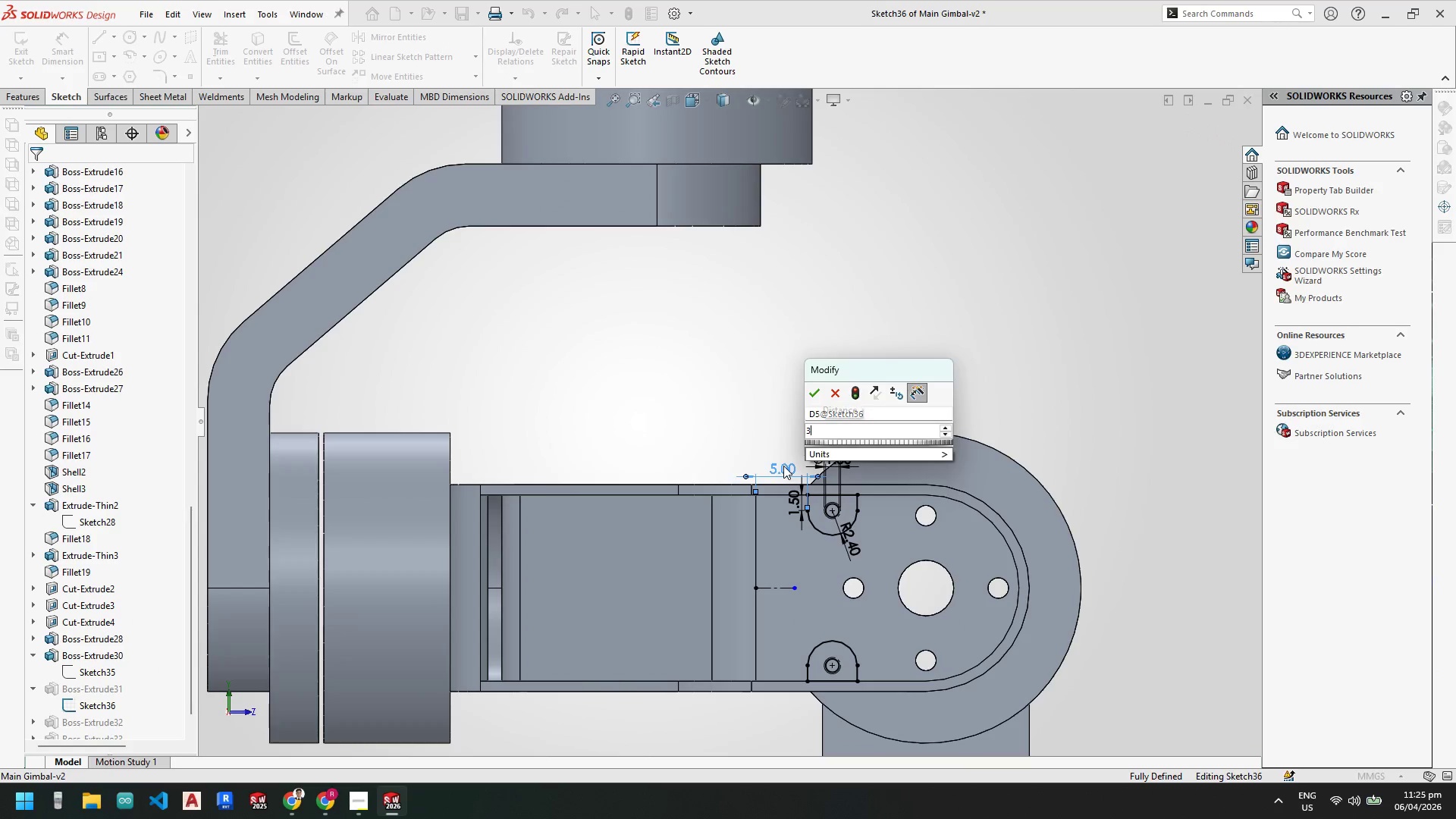 
key(NumpadEnter)
 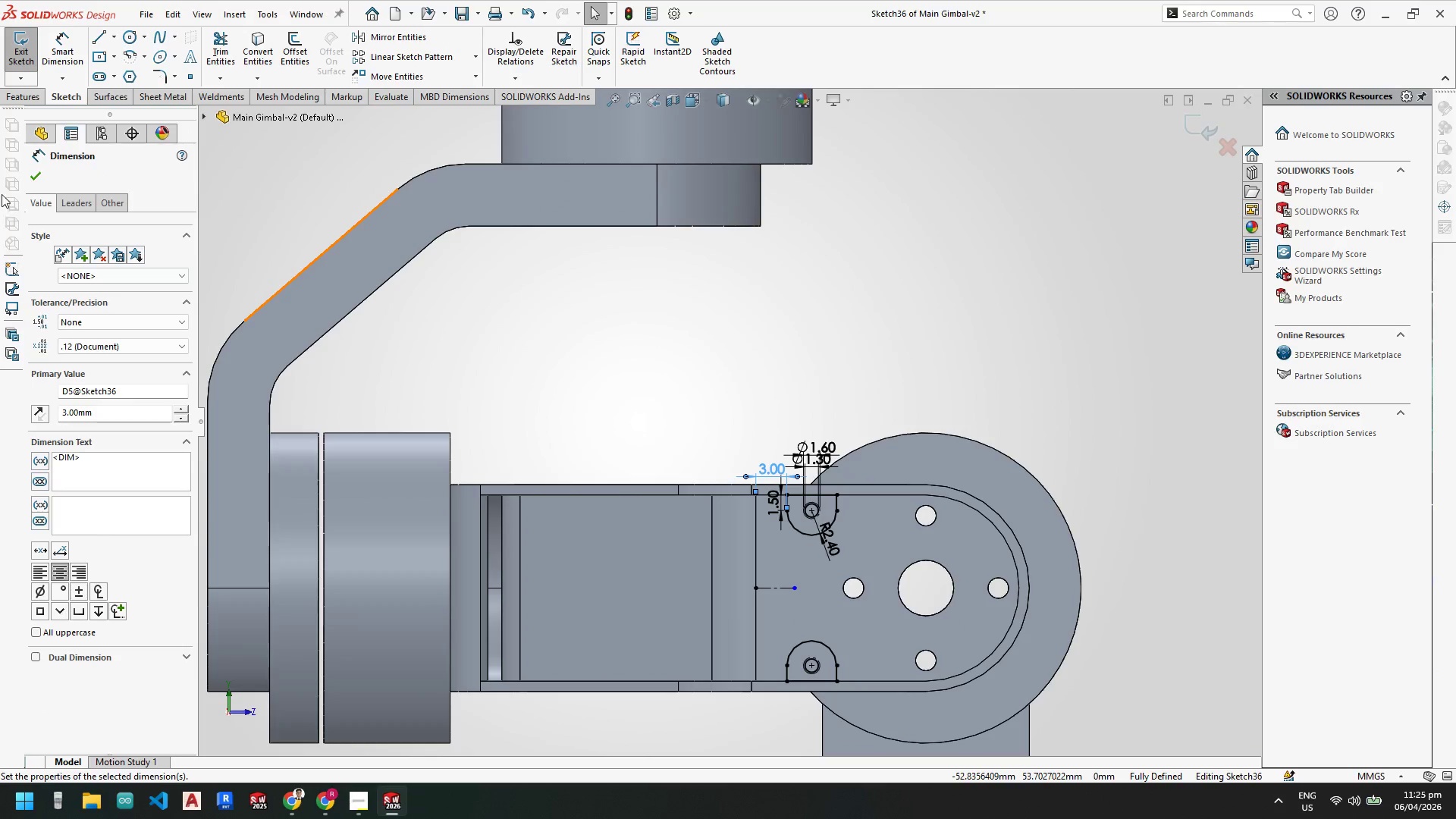 
left_click_drag(start_coordinate=[31, 178], to_coordinate=[32, 174])
 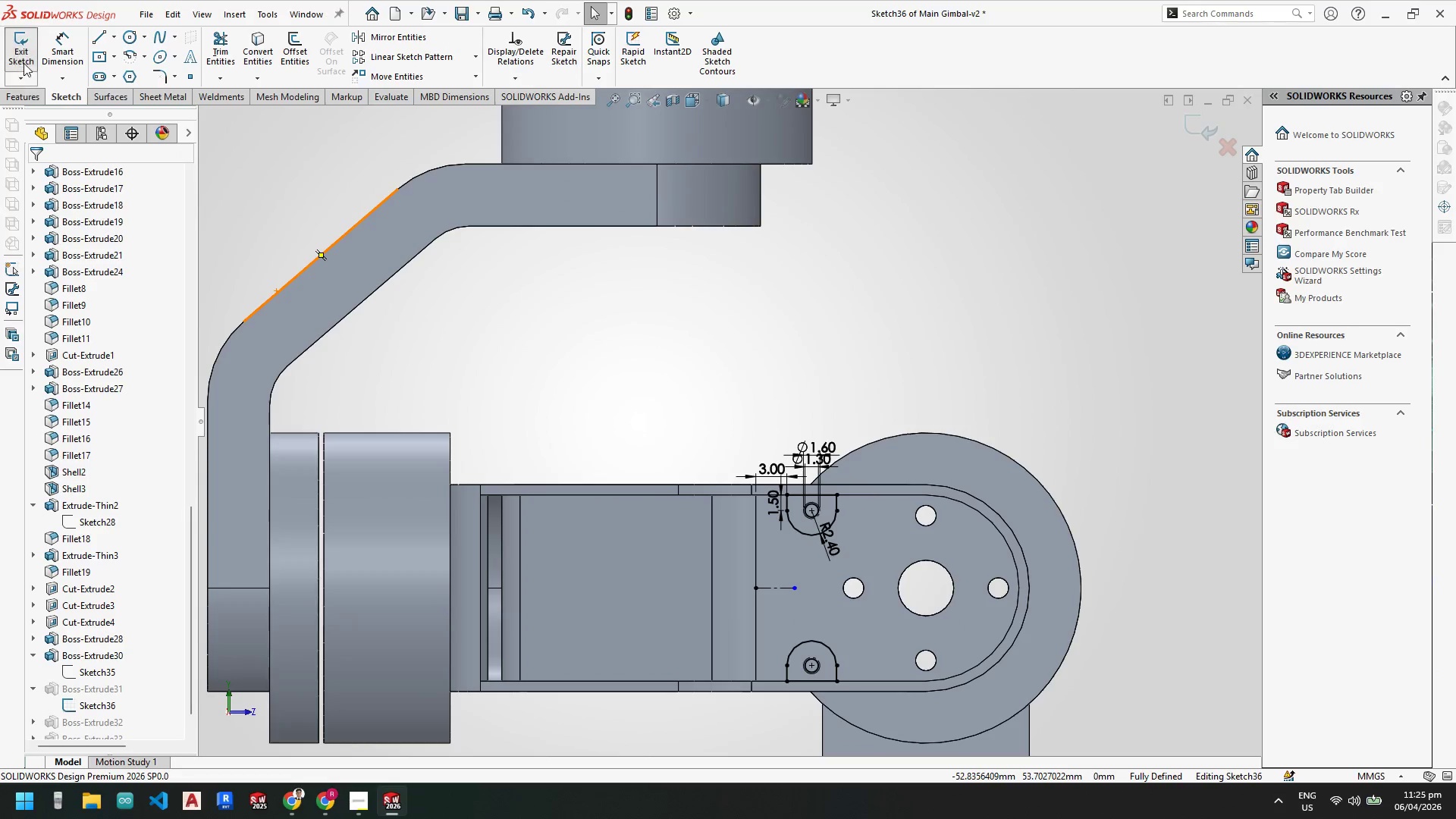 
left_click([23, 52])
 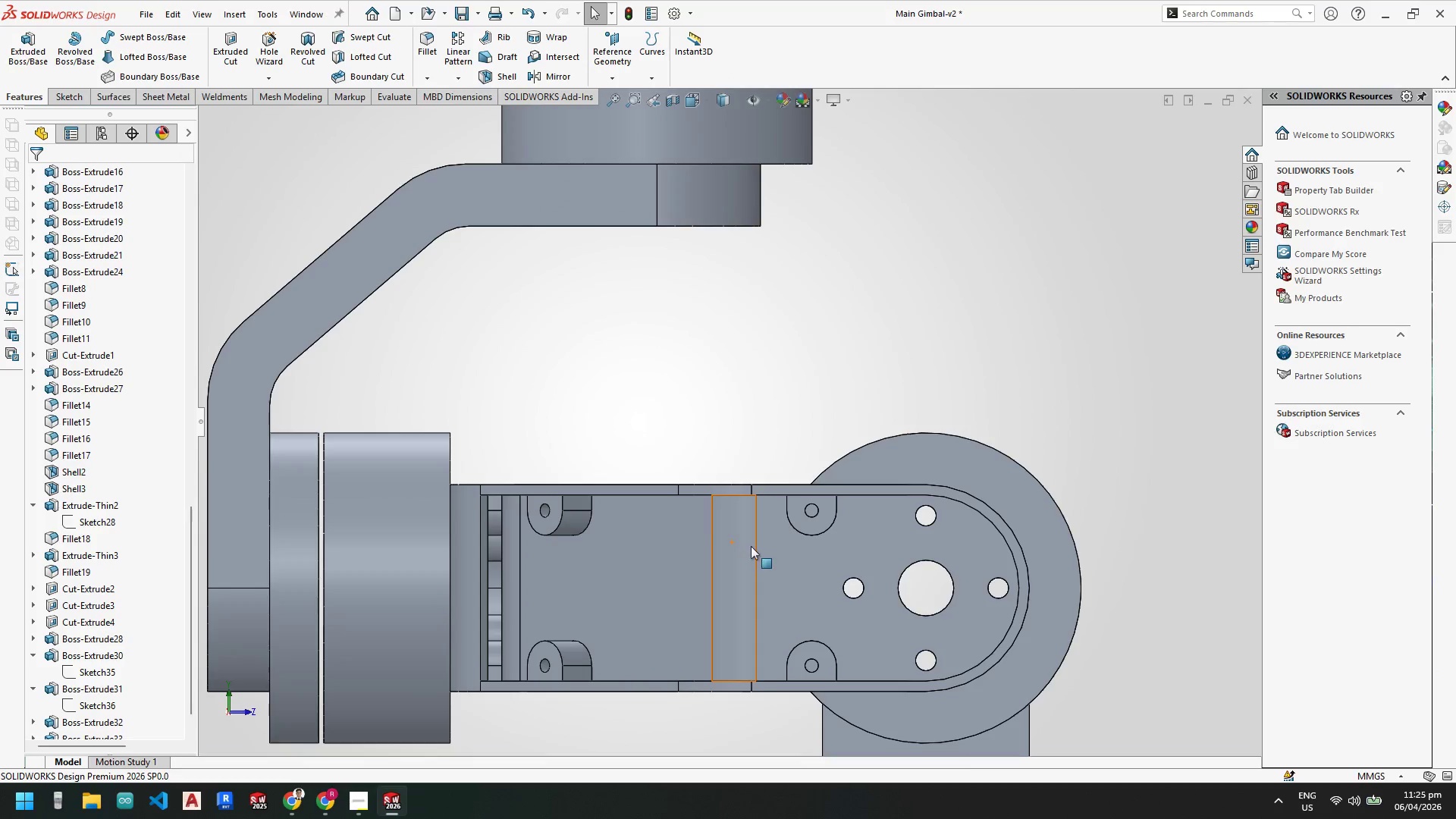 
scroll: coordinate [813, 584], scroll_direction: up, amount: 3.0
 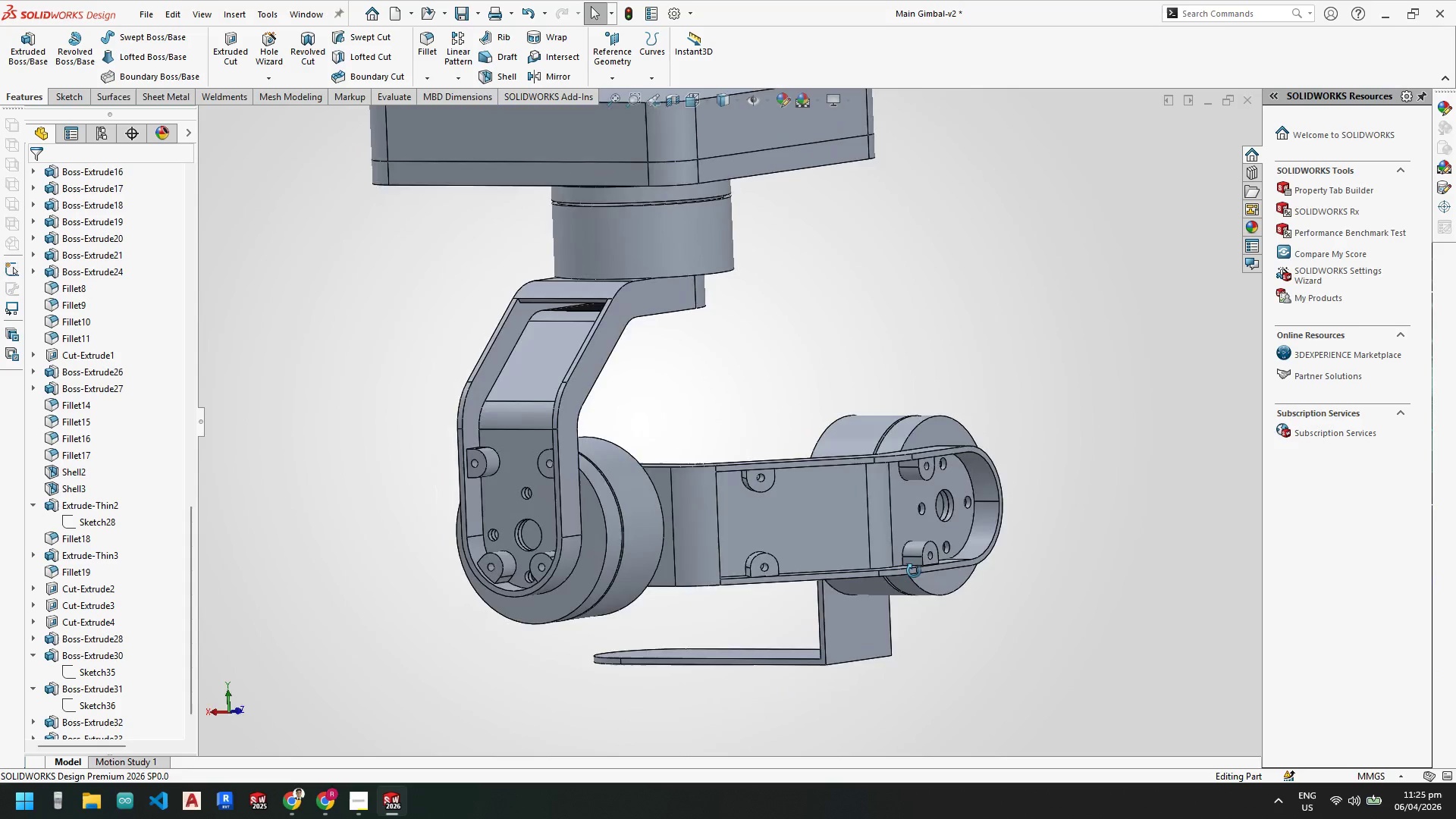 
scroll: coordinate [568, 540], scroll_direction: down, amount: 6.0
 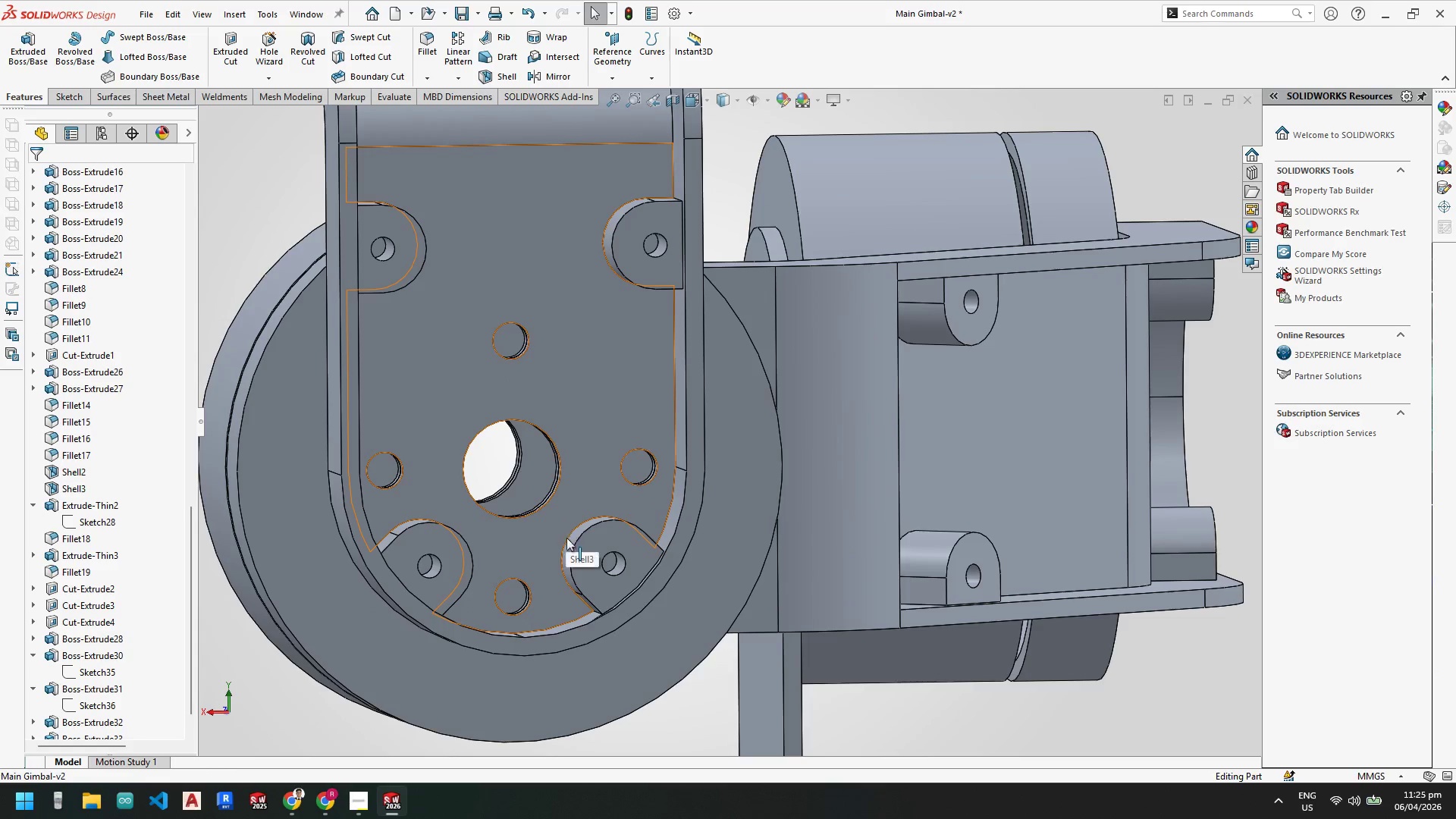 
scroll: coordinate [595, 548], scroll_direction: up, amount: 4.0
 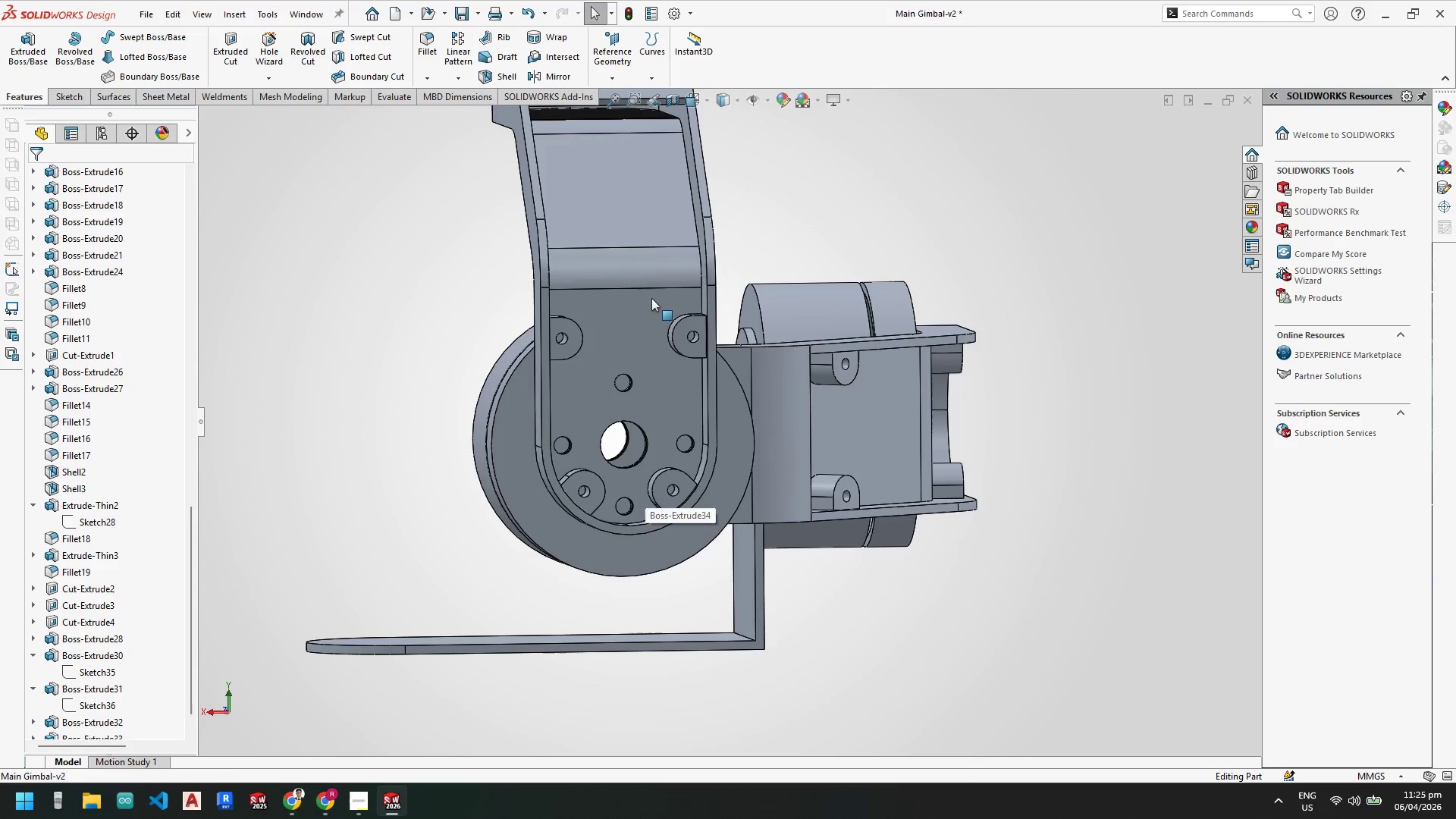 
scroll: coordinate [650, 297], scroll_direction: down, amount: 1.0
 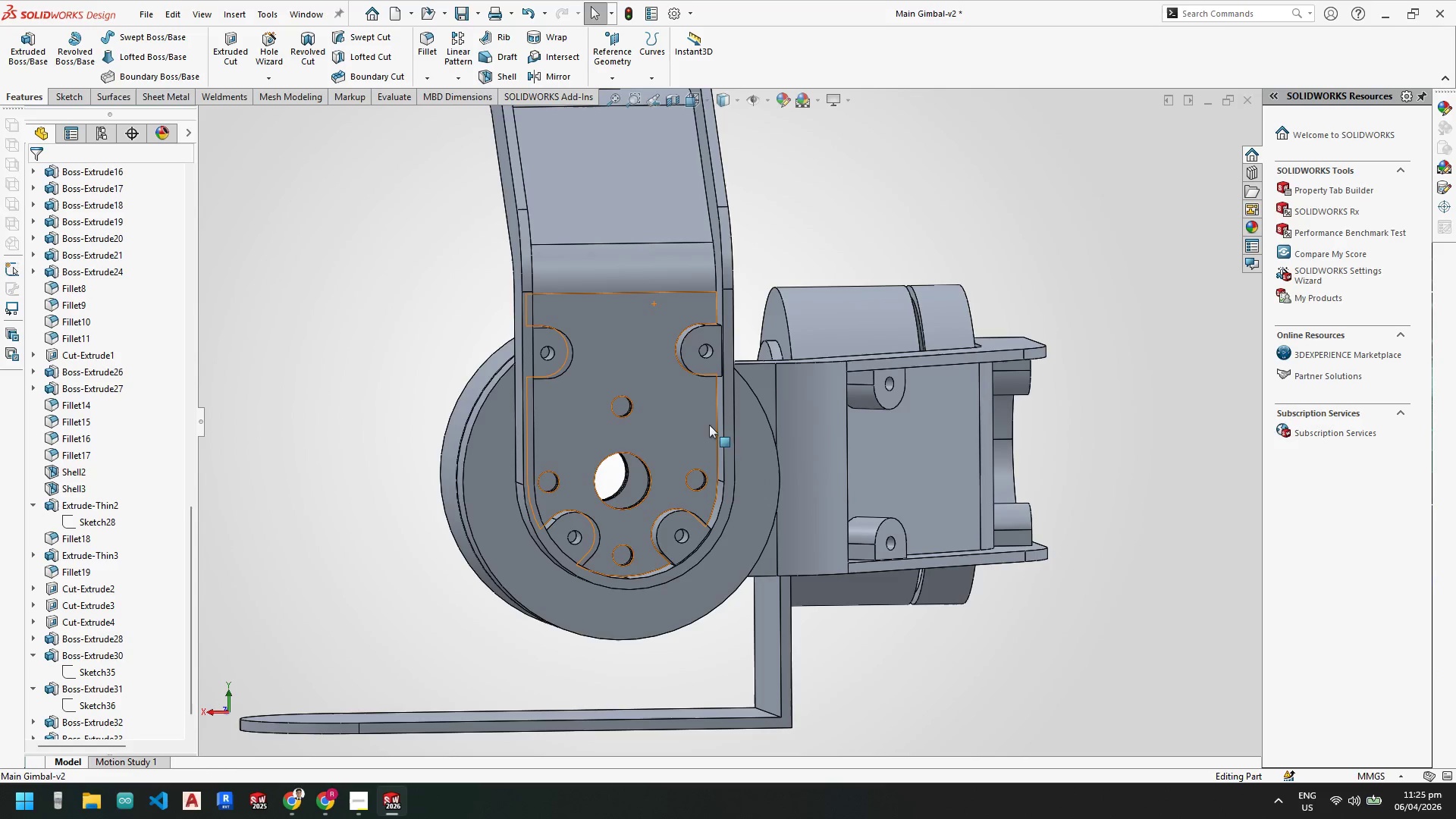 
scroll: coordinate [924, 501], scroll_direction: up, amount: 7.0
 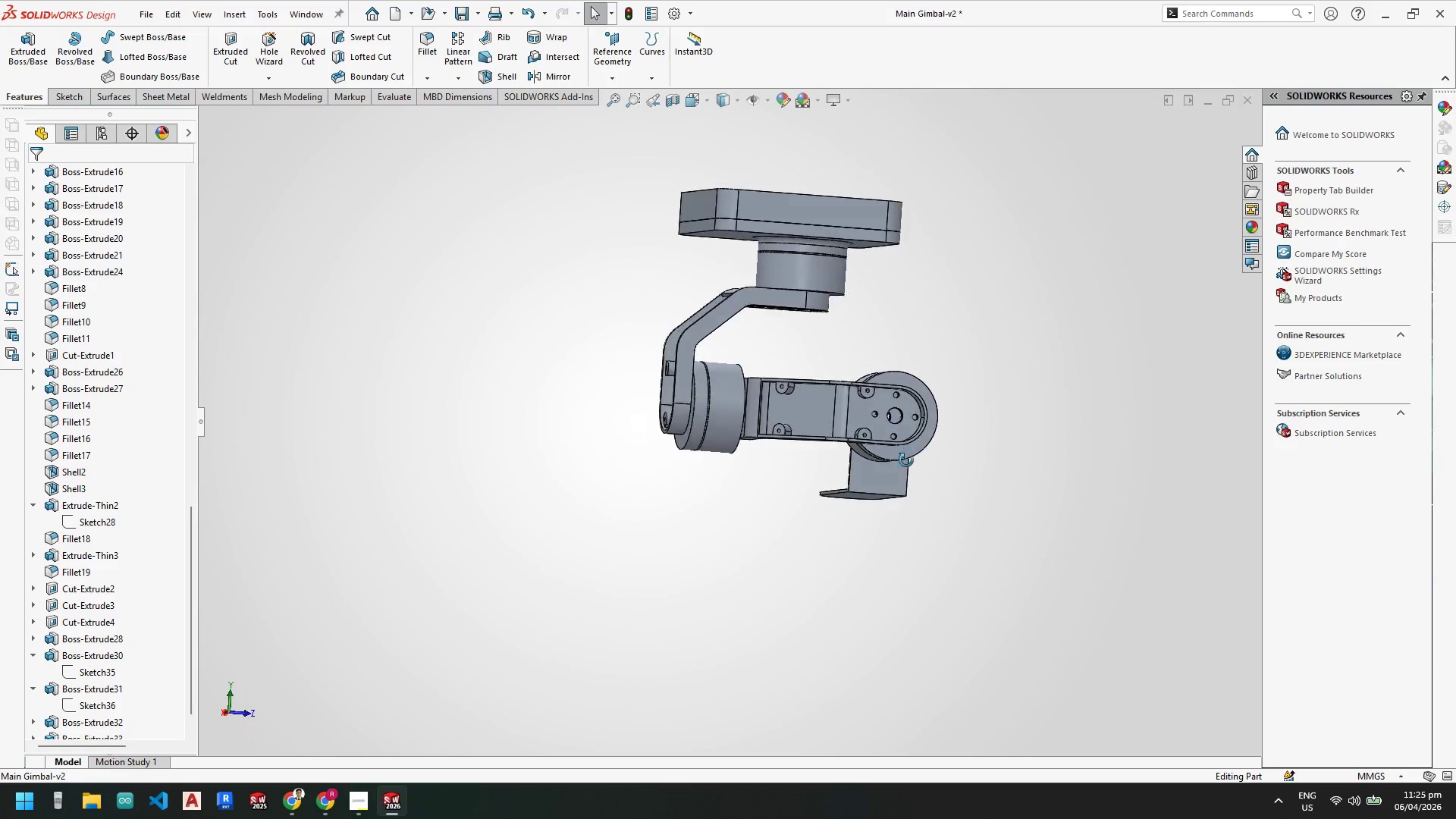 
scroll: coordinate [811, 261], scroll_direction: down, amount: 3.0
 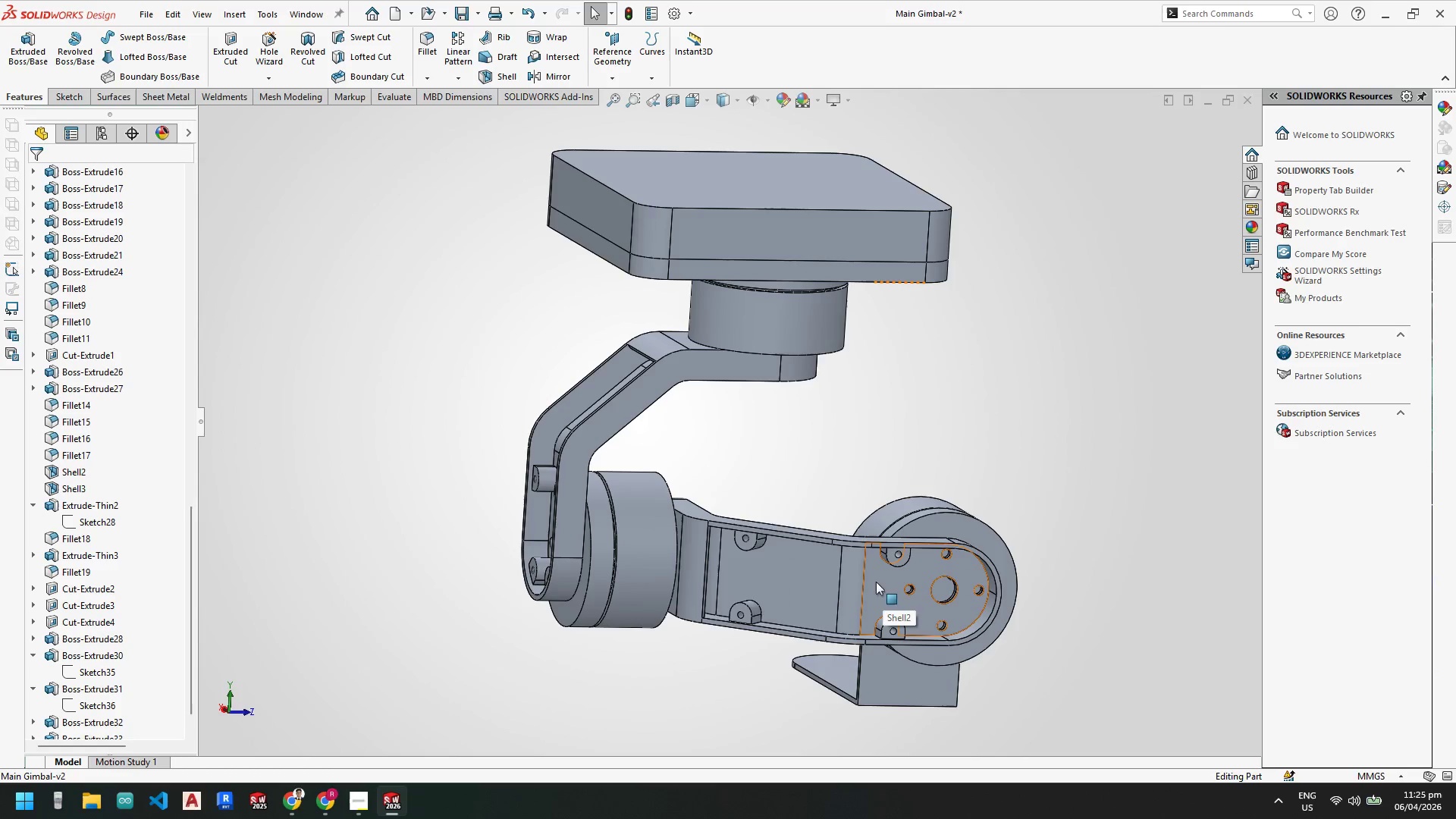 
left_click([287, 809])
 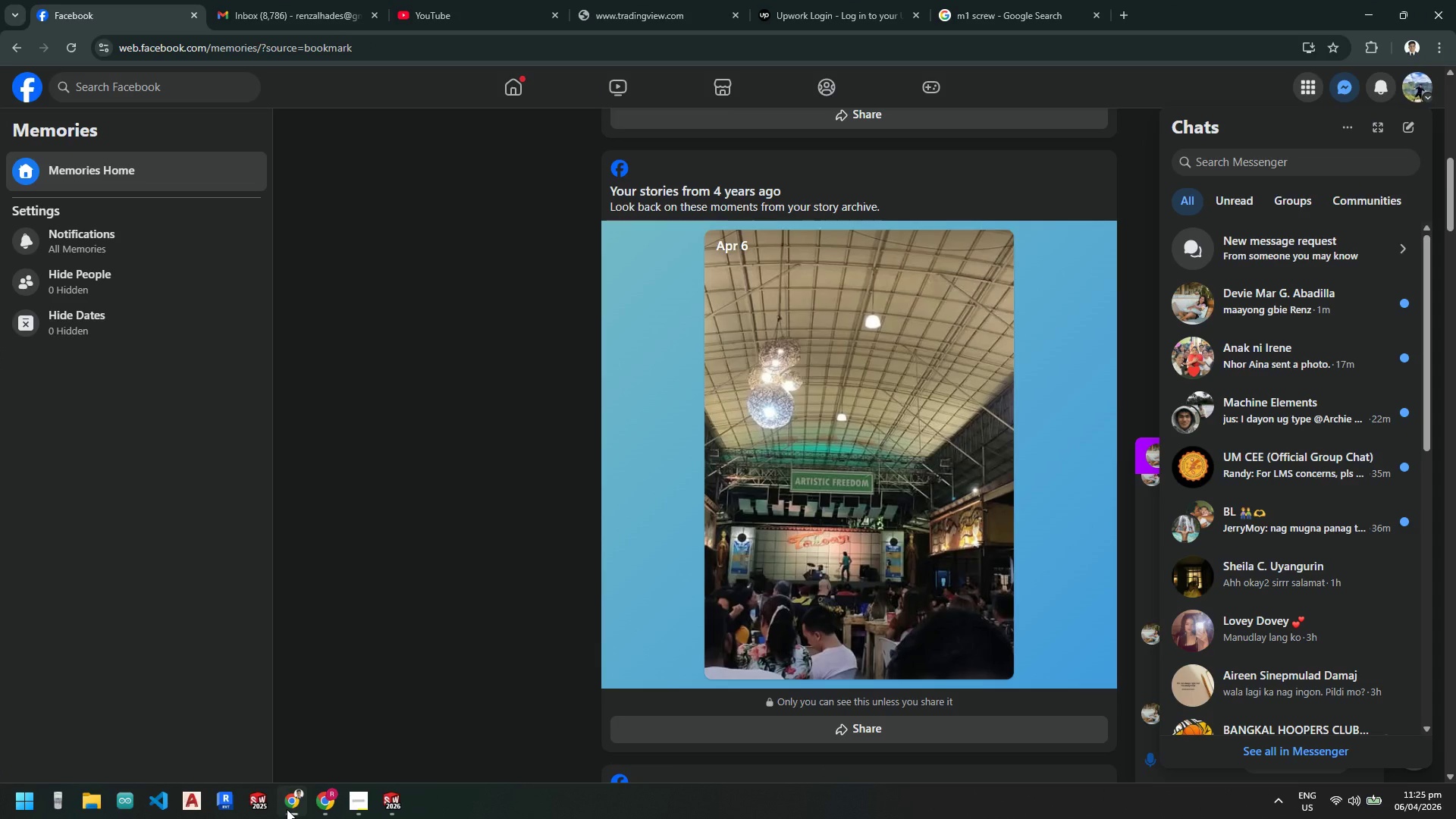 
left_click([287, 809])
 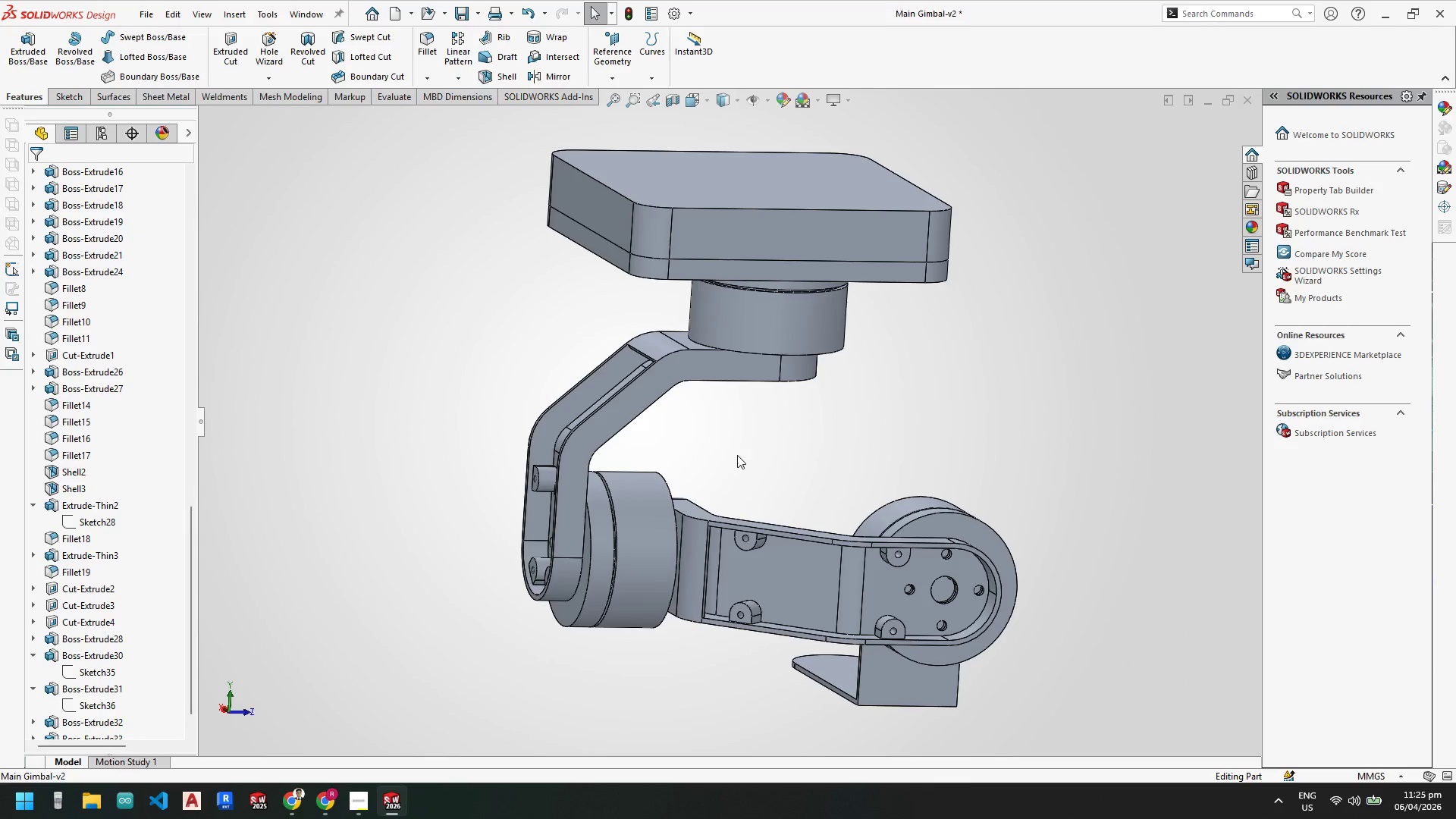 
scroll: coordinate [596, 367], scroll_direction: down, amount: 3.0
 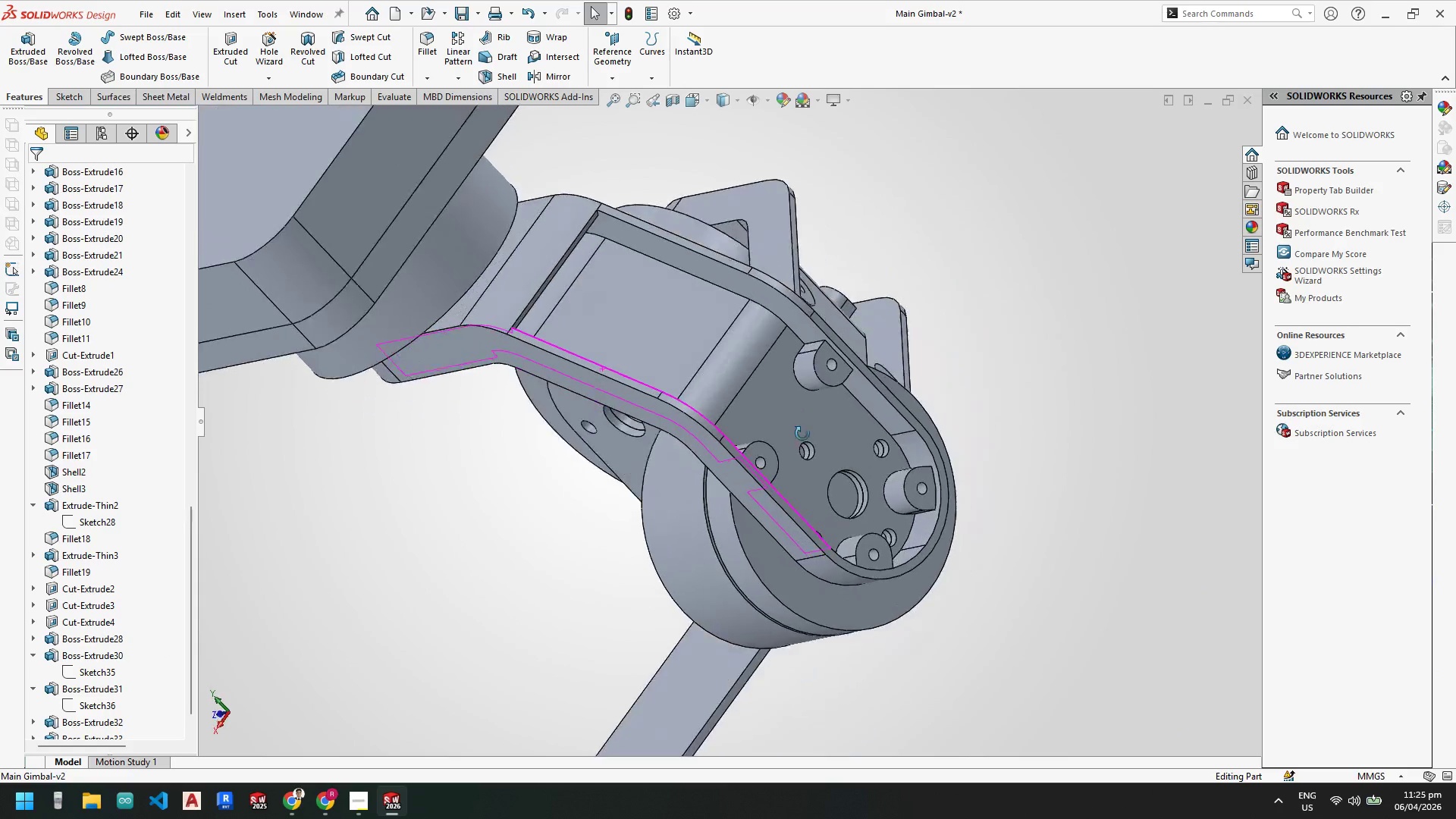 
mouse_move([656, 272])
 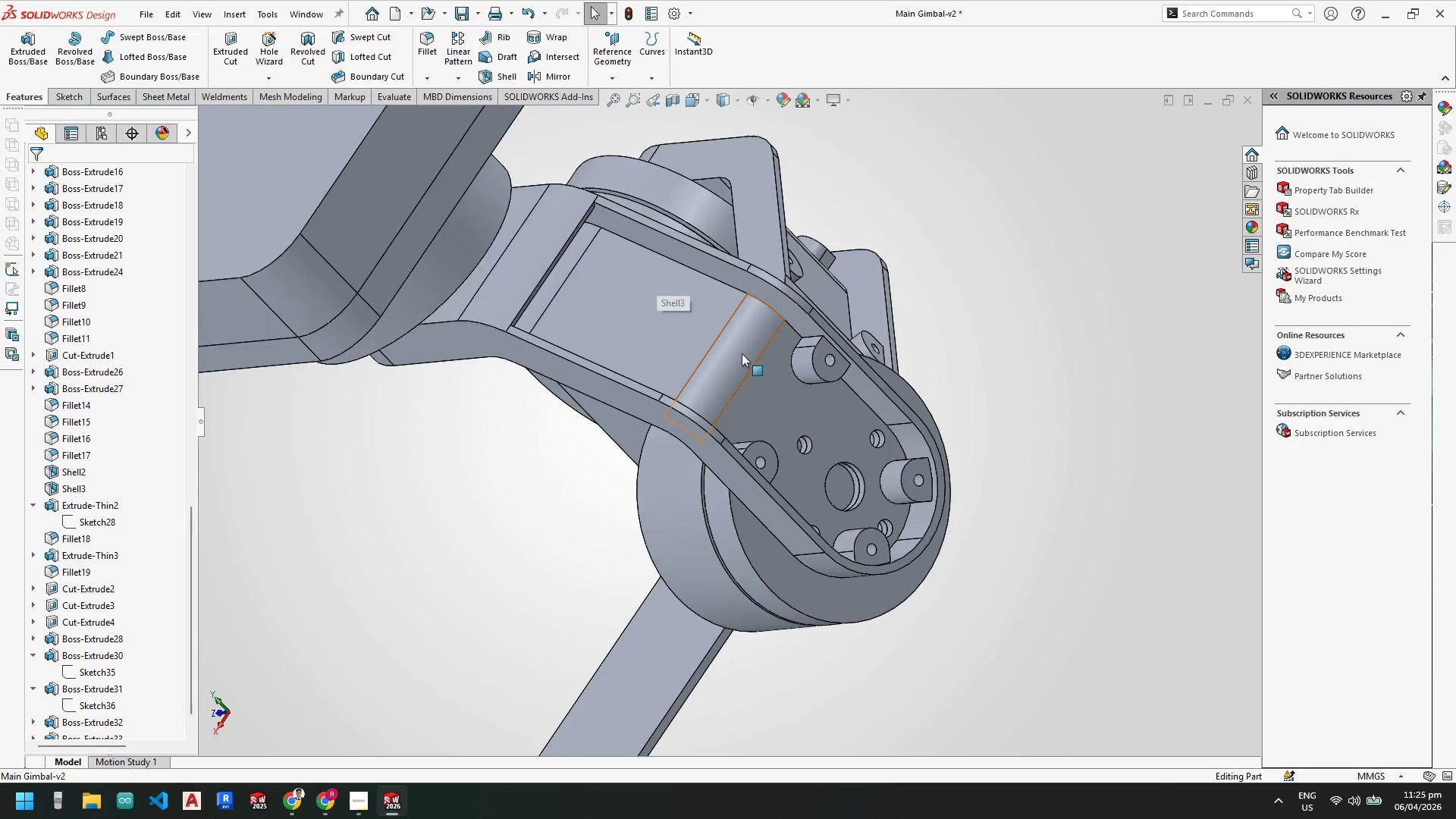 
scroll: coordinate [743, 354], scroll_direction: up, amount: 1.0
 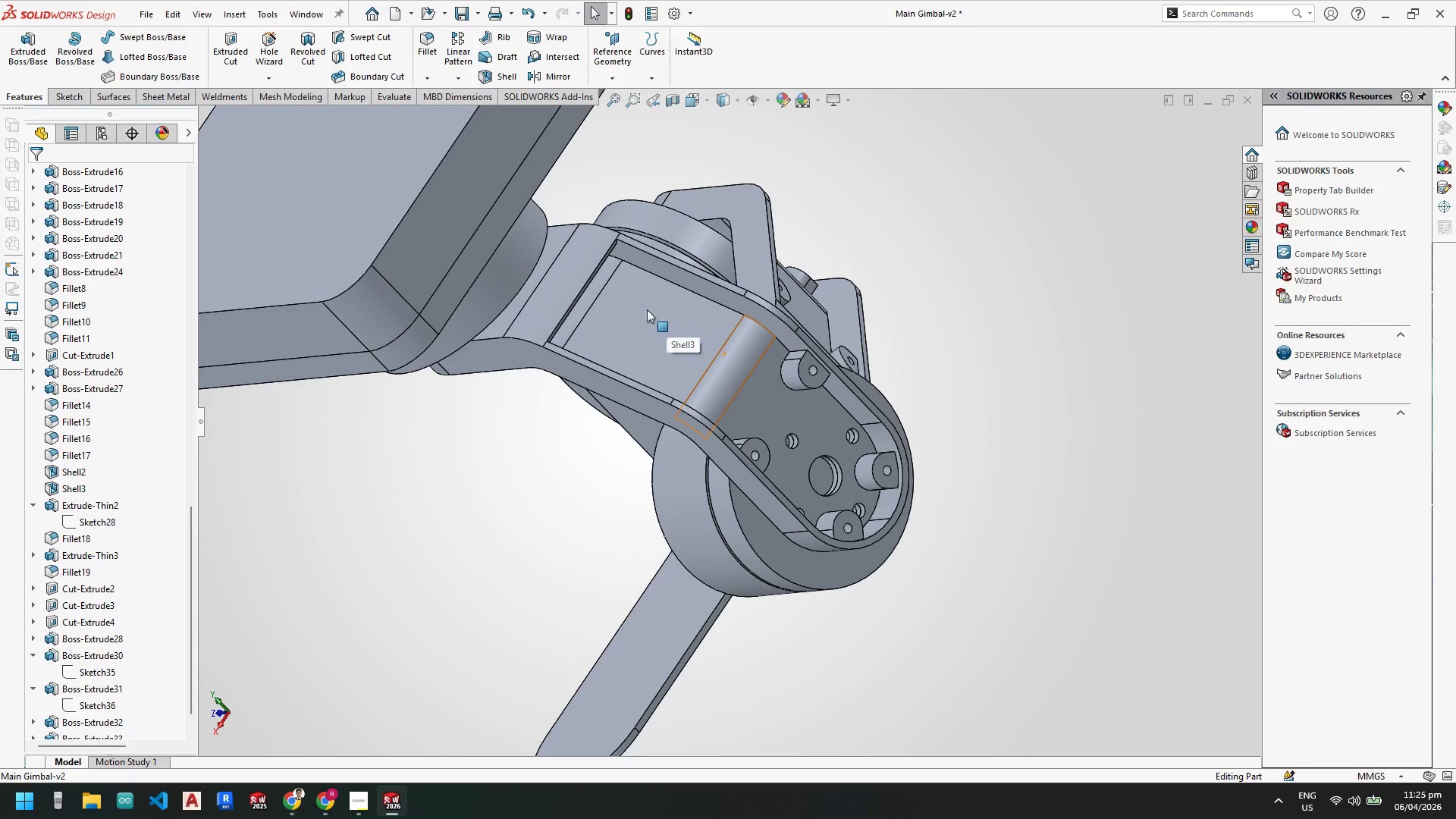 
right_click([646, 309])
 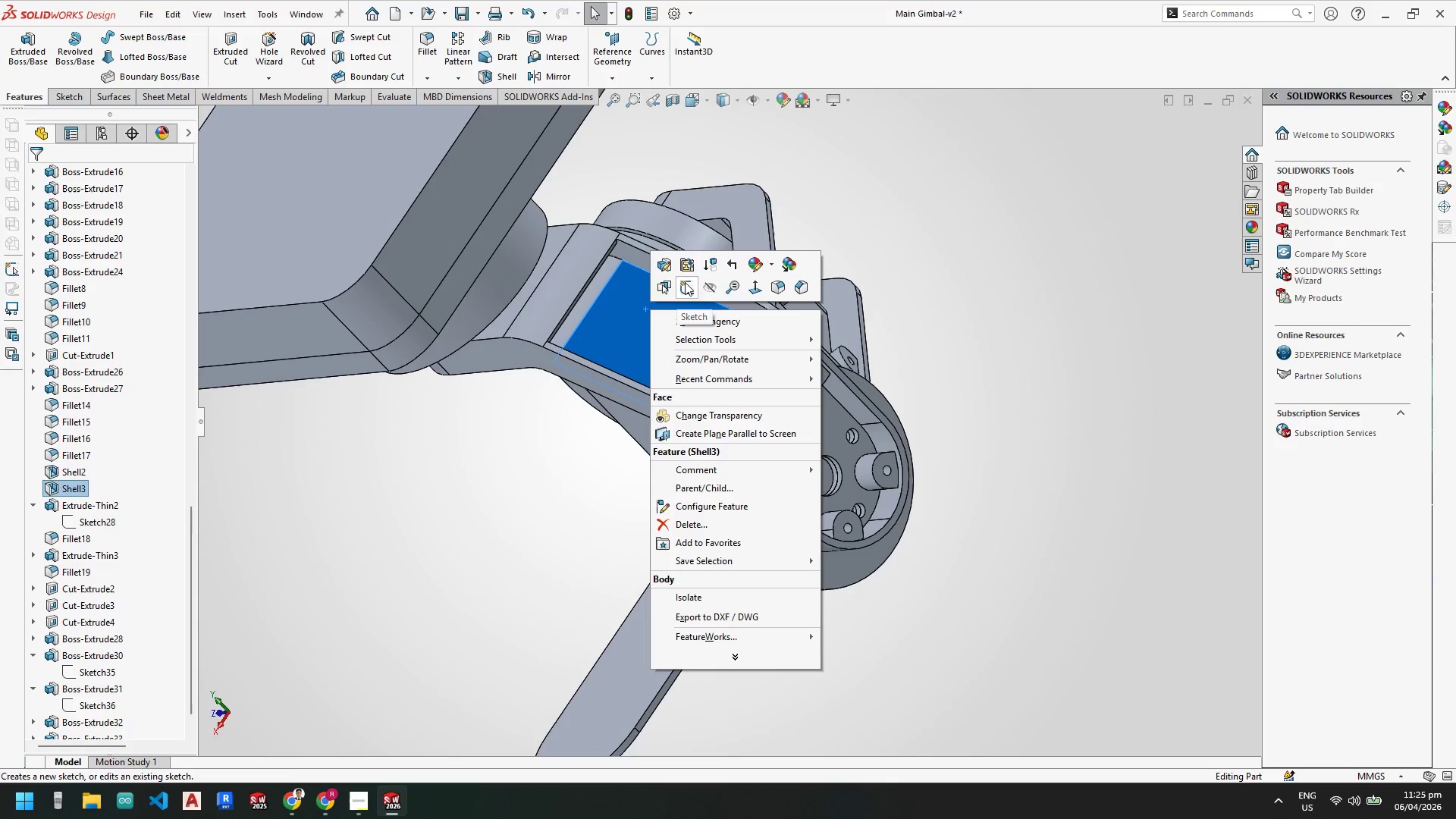 
left_click([687, 286])
 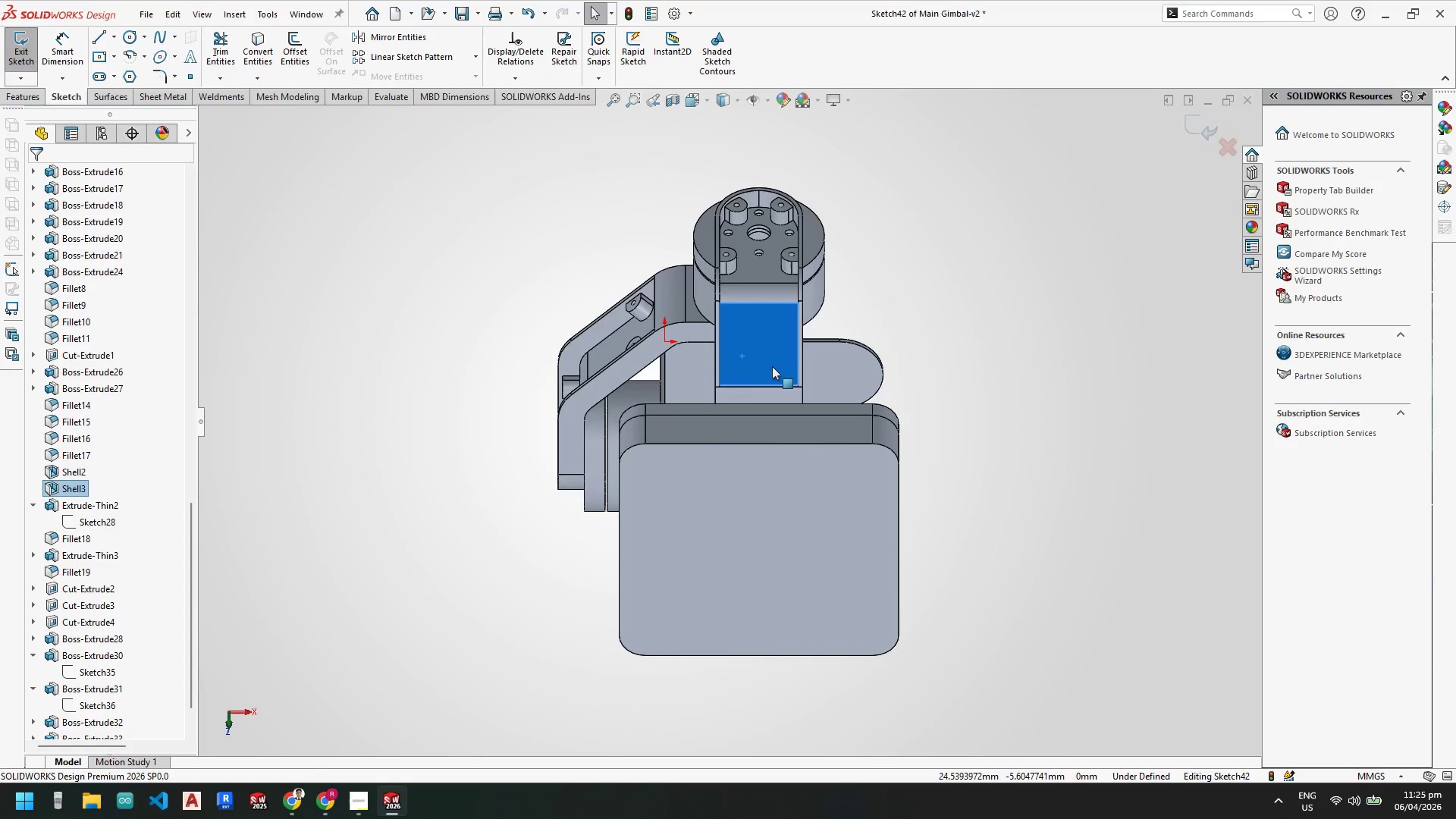 
scroll: coordinate [767, 353], scroll_direction: down, amount: 3.0
 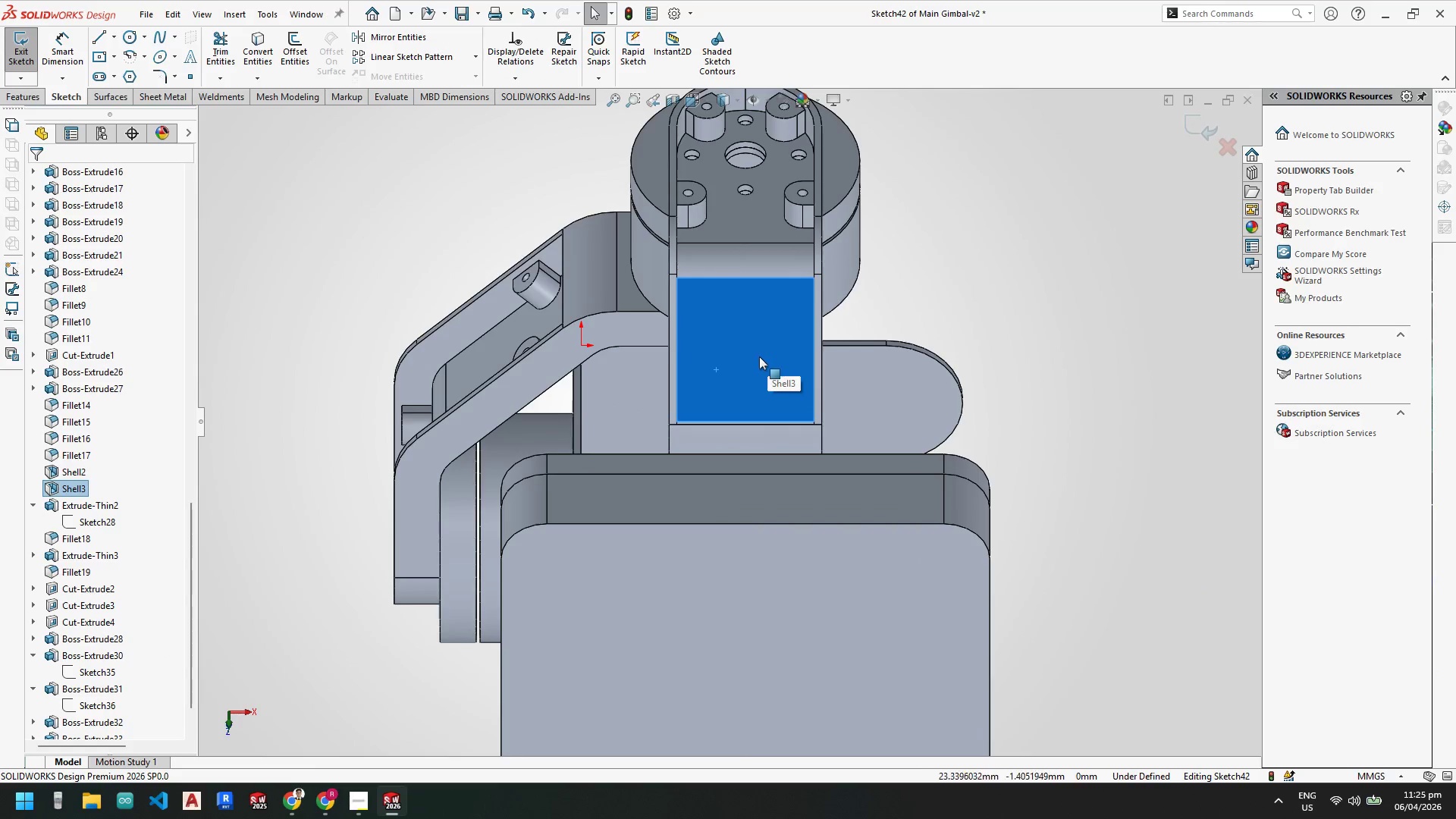 
key(Control+V)
 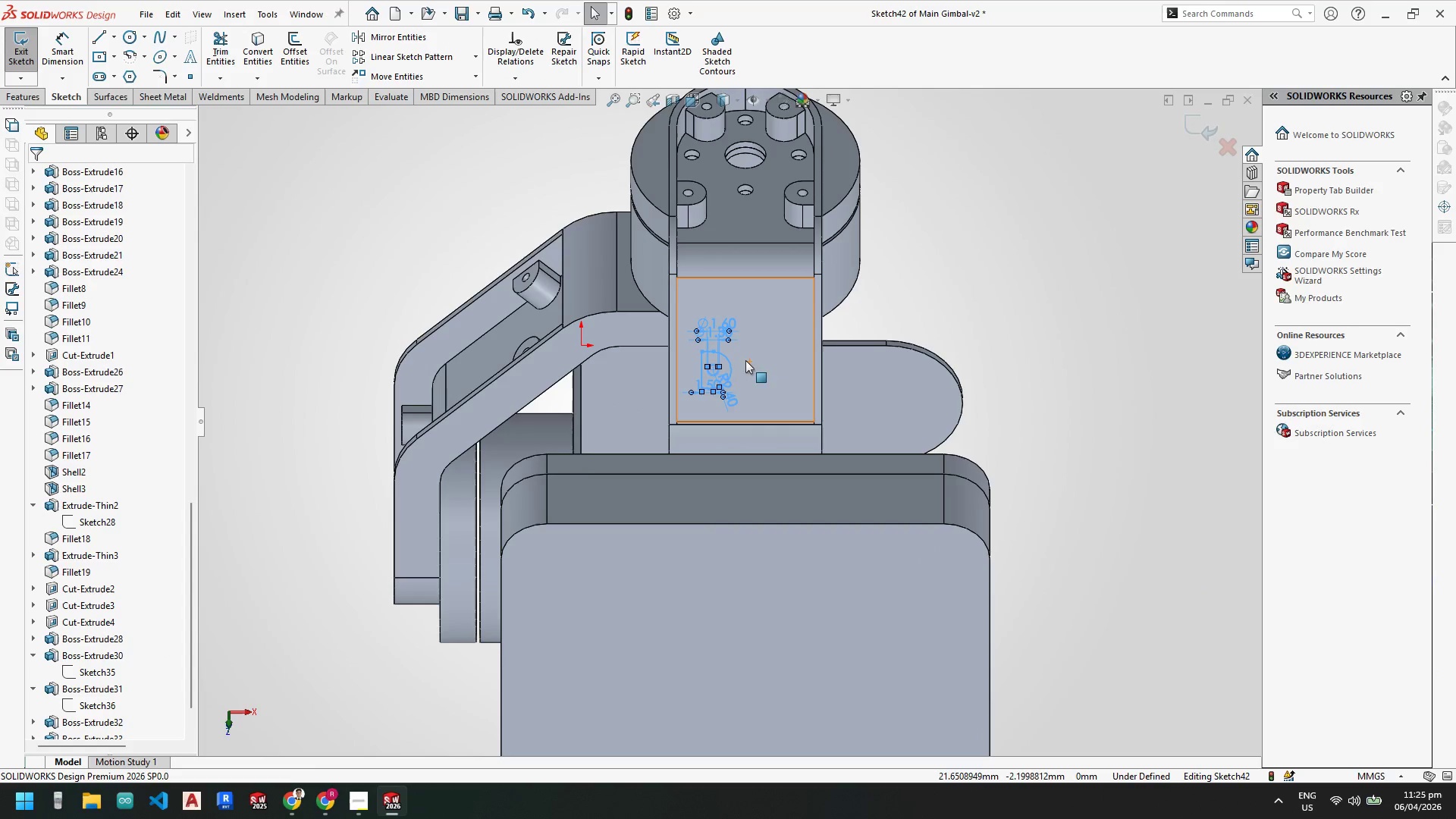 
key(Escape)
 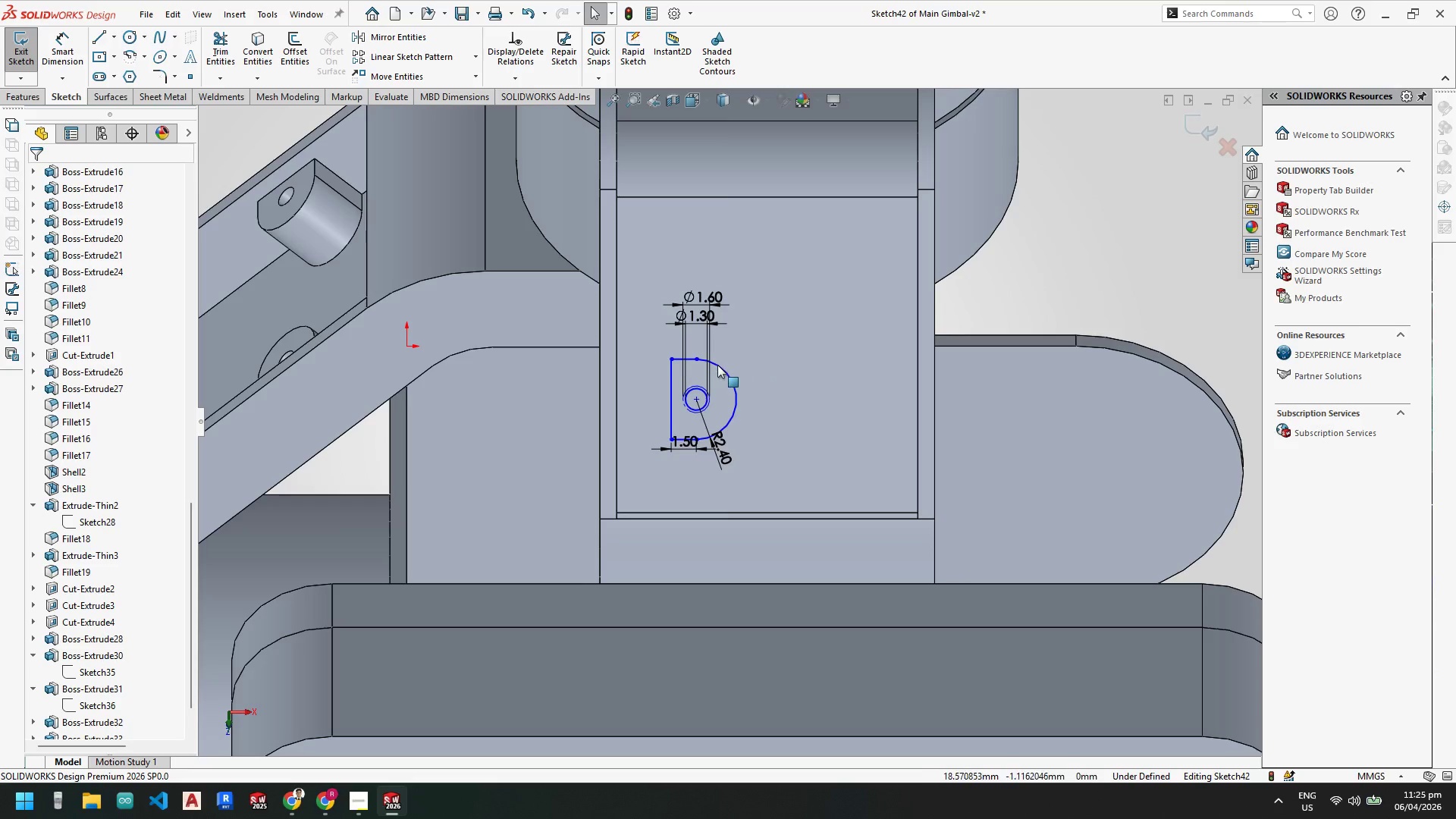 
scroll: coordinate [727, 355], scroll_direction: down, amount: 4.0
 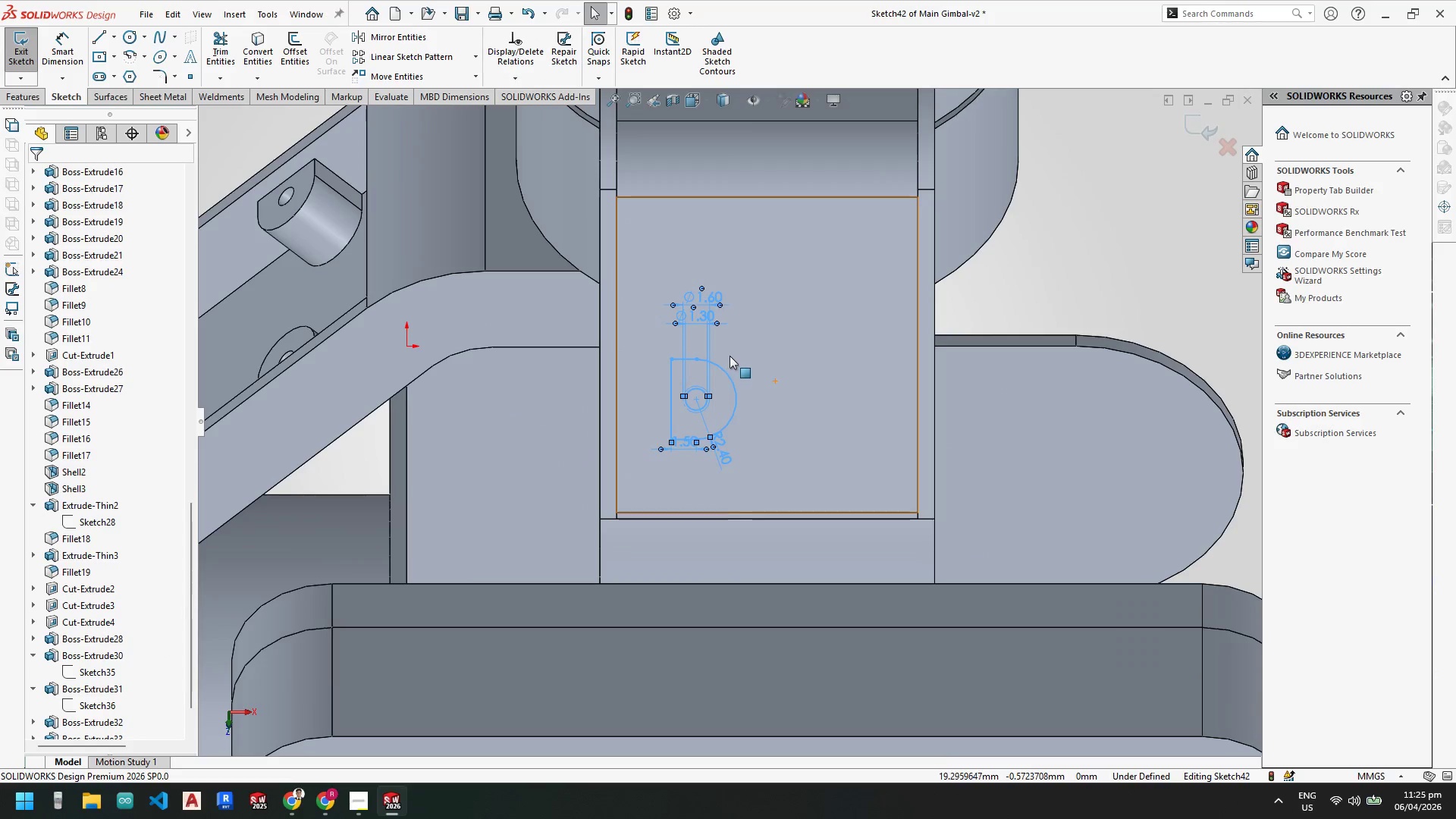 
key(Escape)
 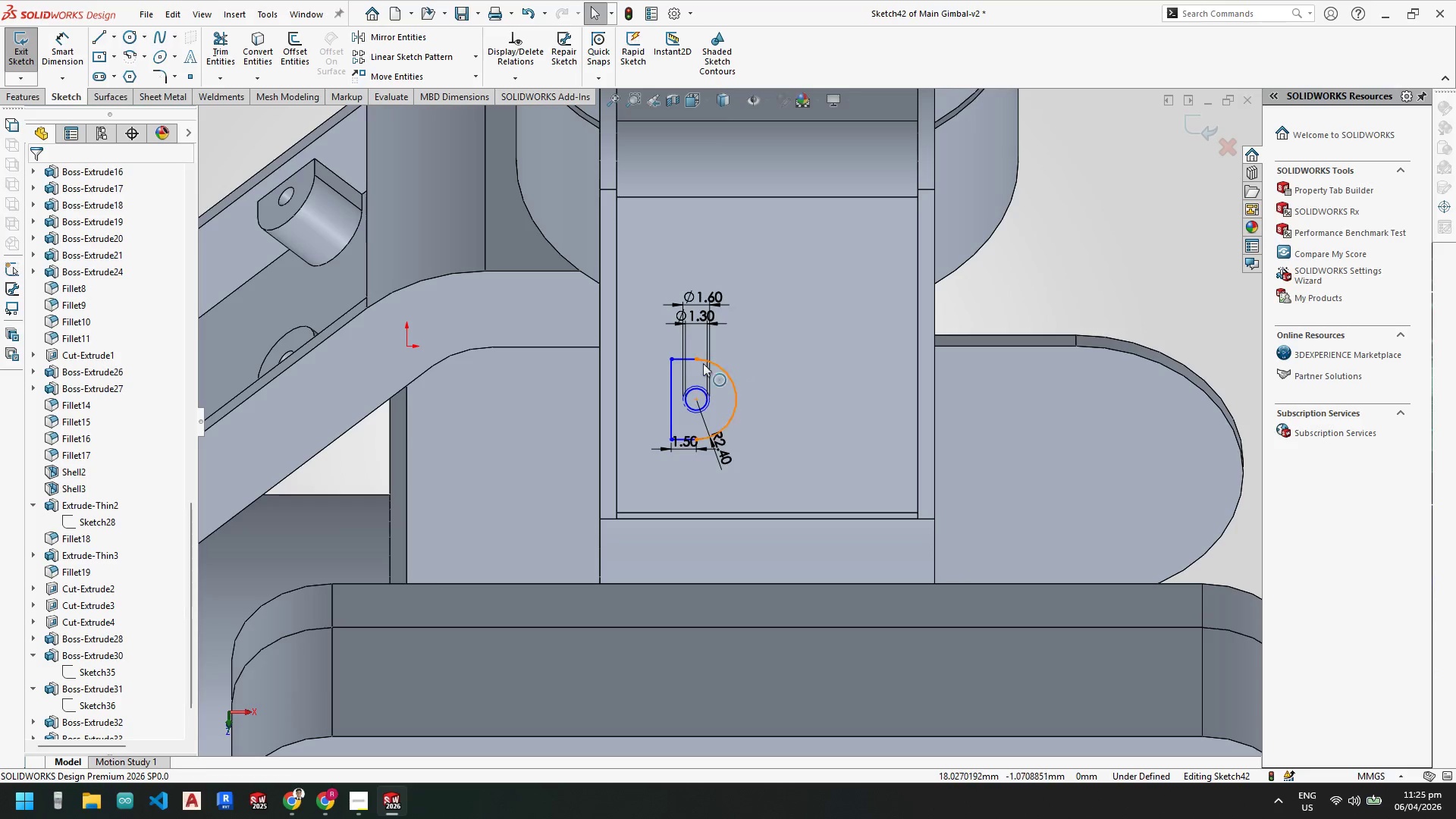 
key(Escape)
 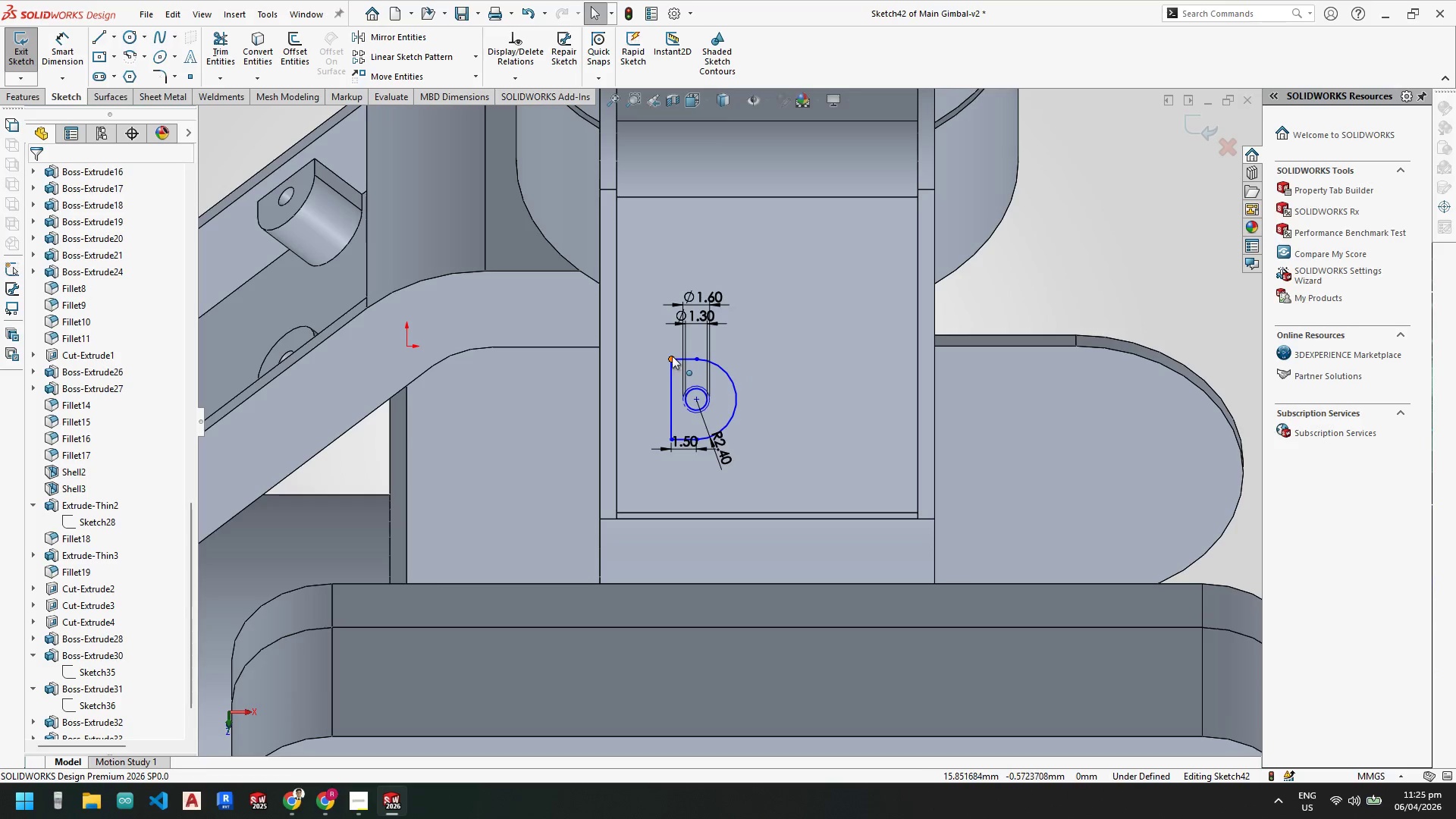 
key(Escape)
 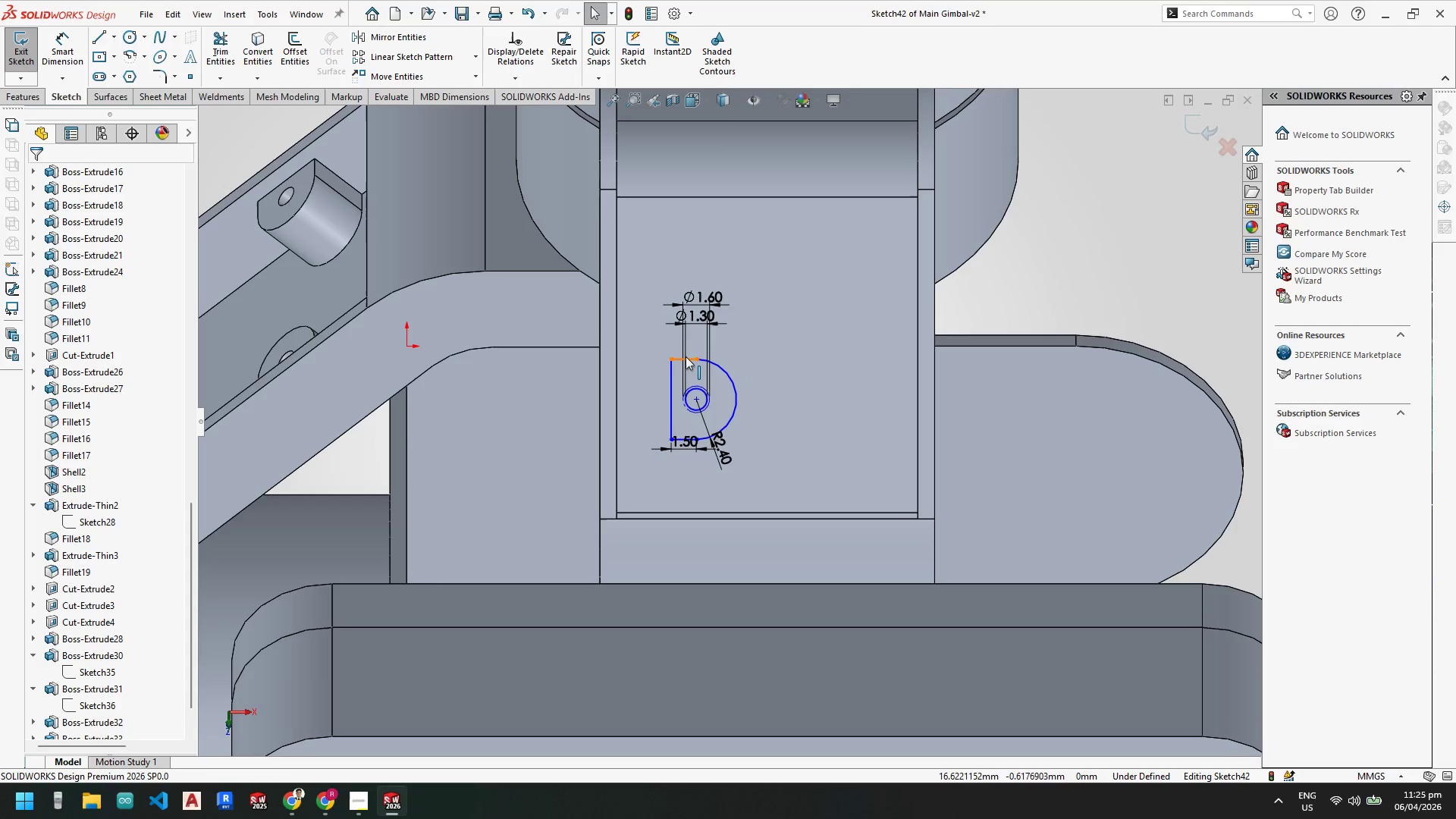 
left_click([685, 356])
 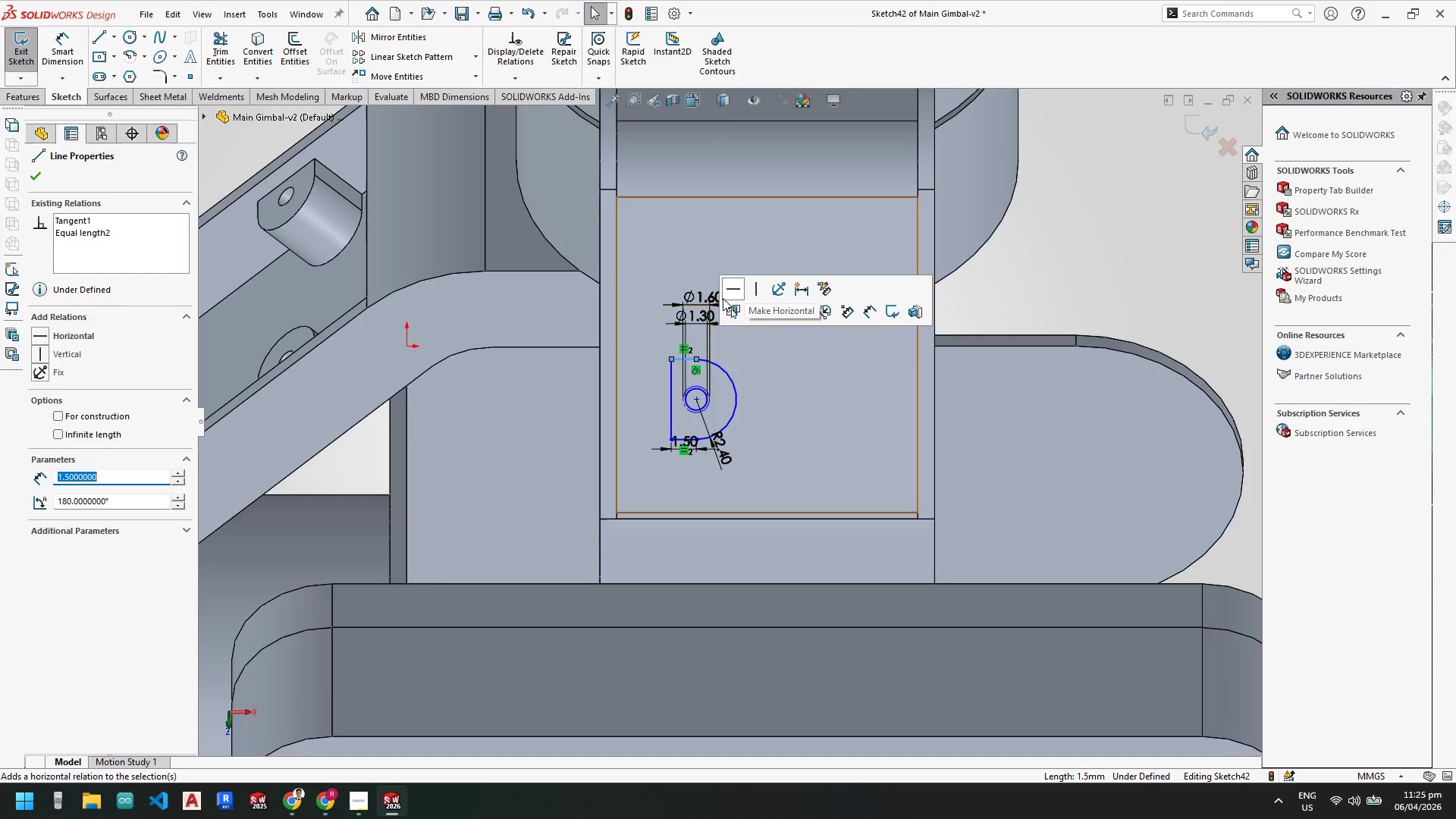 
left_click([736, 290])
 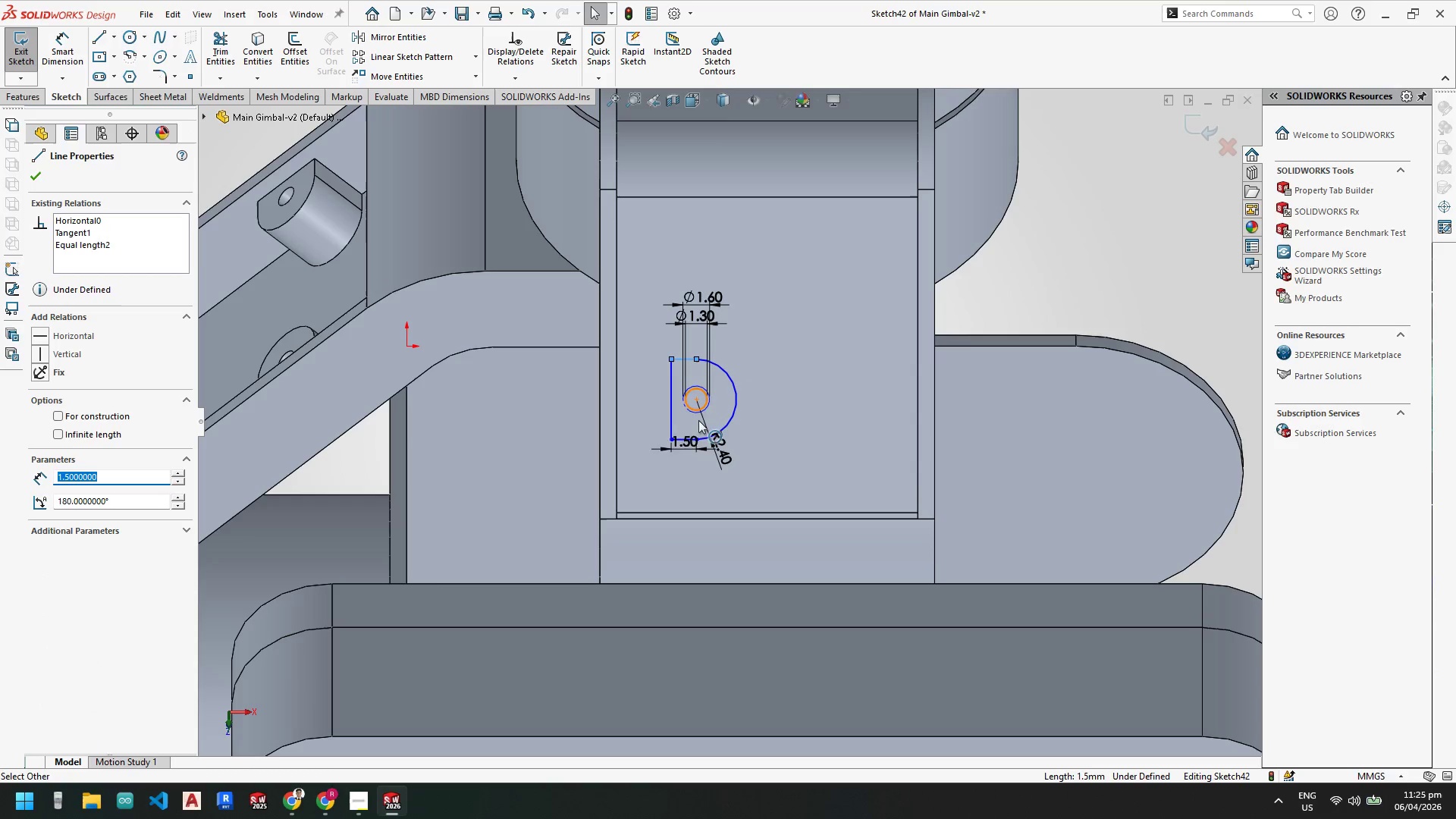 
key(Escape)
 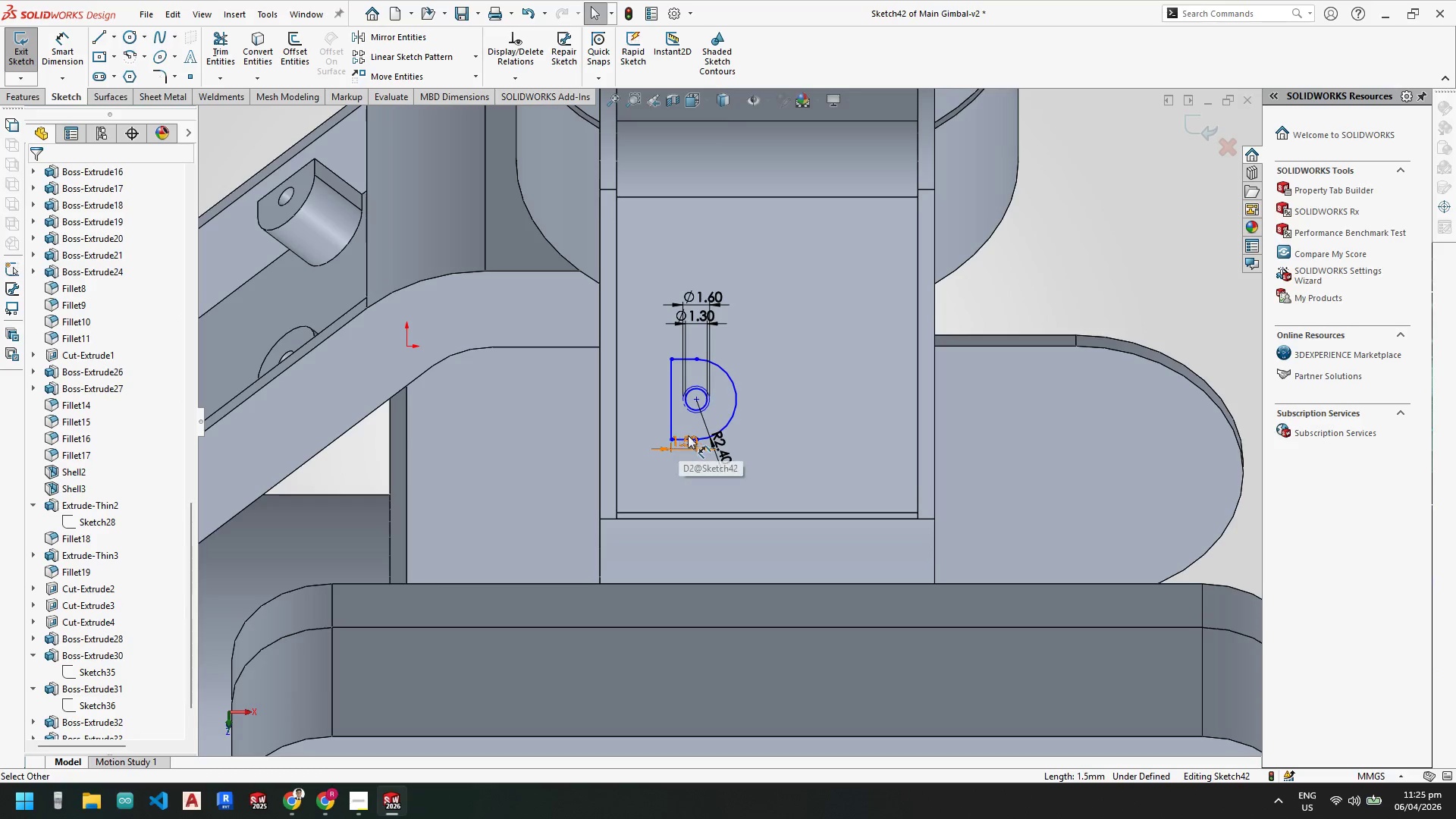 
key(Escape)
 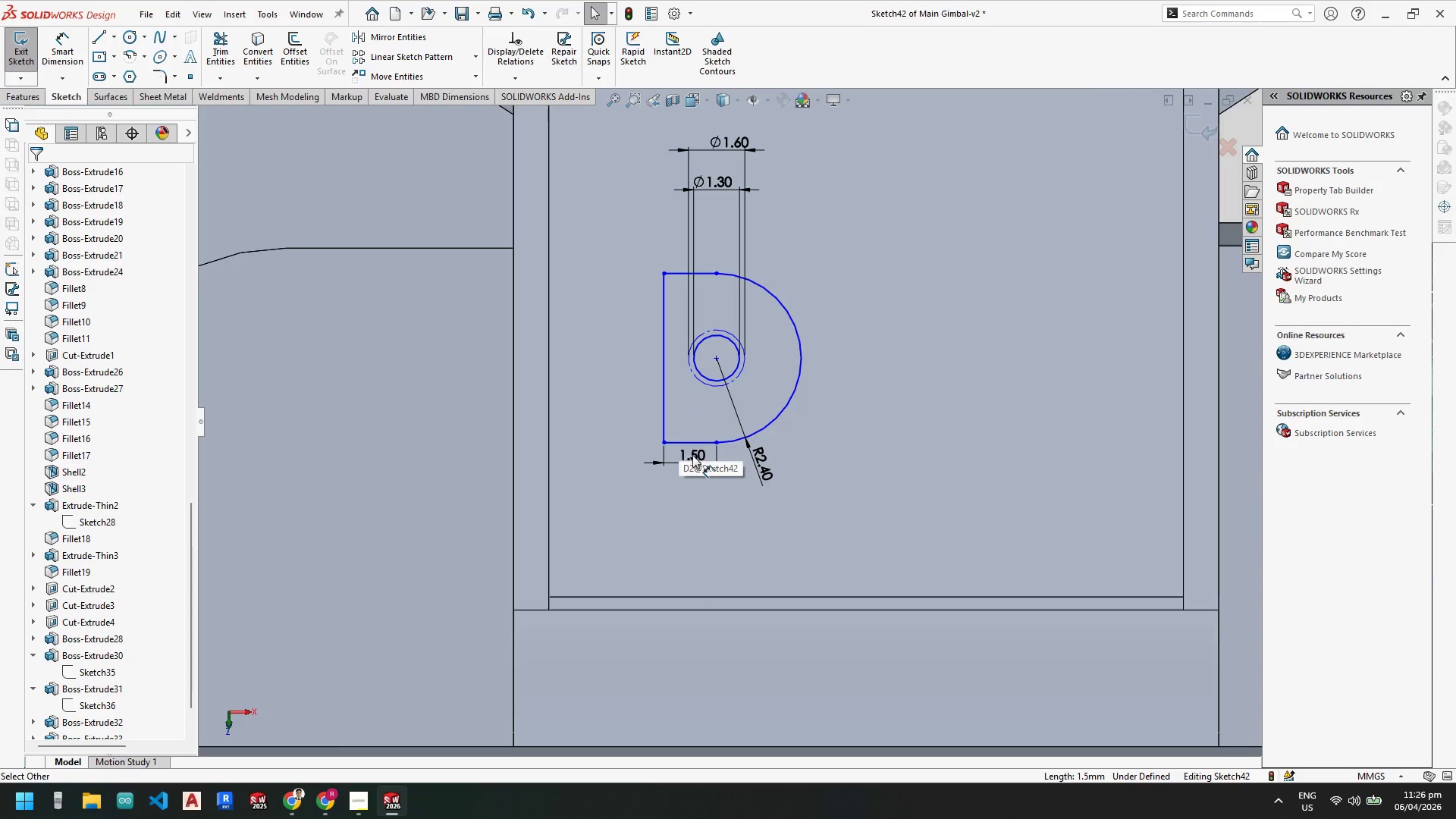 
left_click_drag(start_coordinate=[691, 453], to_coordinate=[690, 504])
 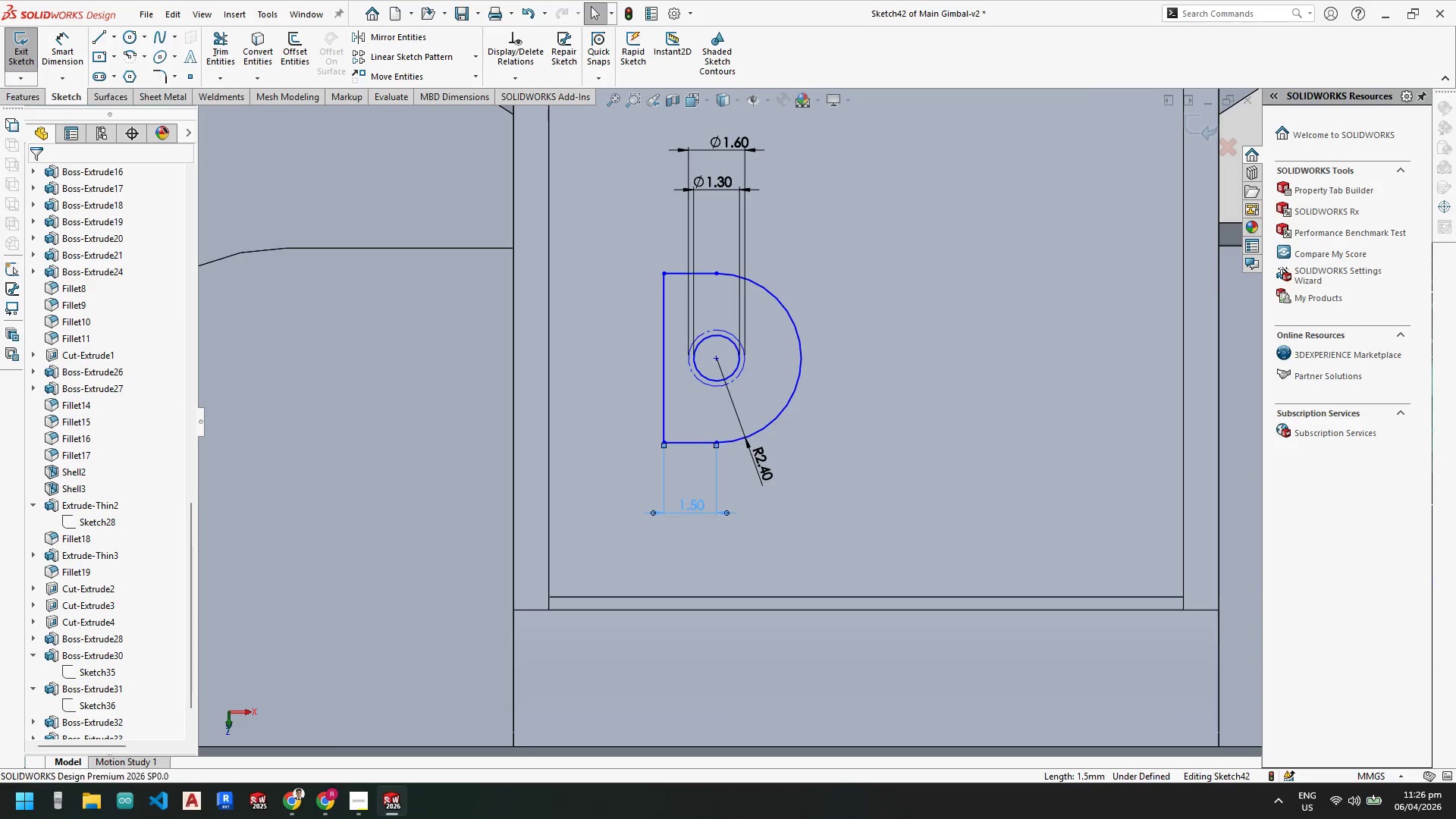 
scroll: coordinate [688, 434], scroll_direction: down, amount: 4.0
 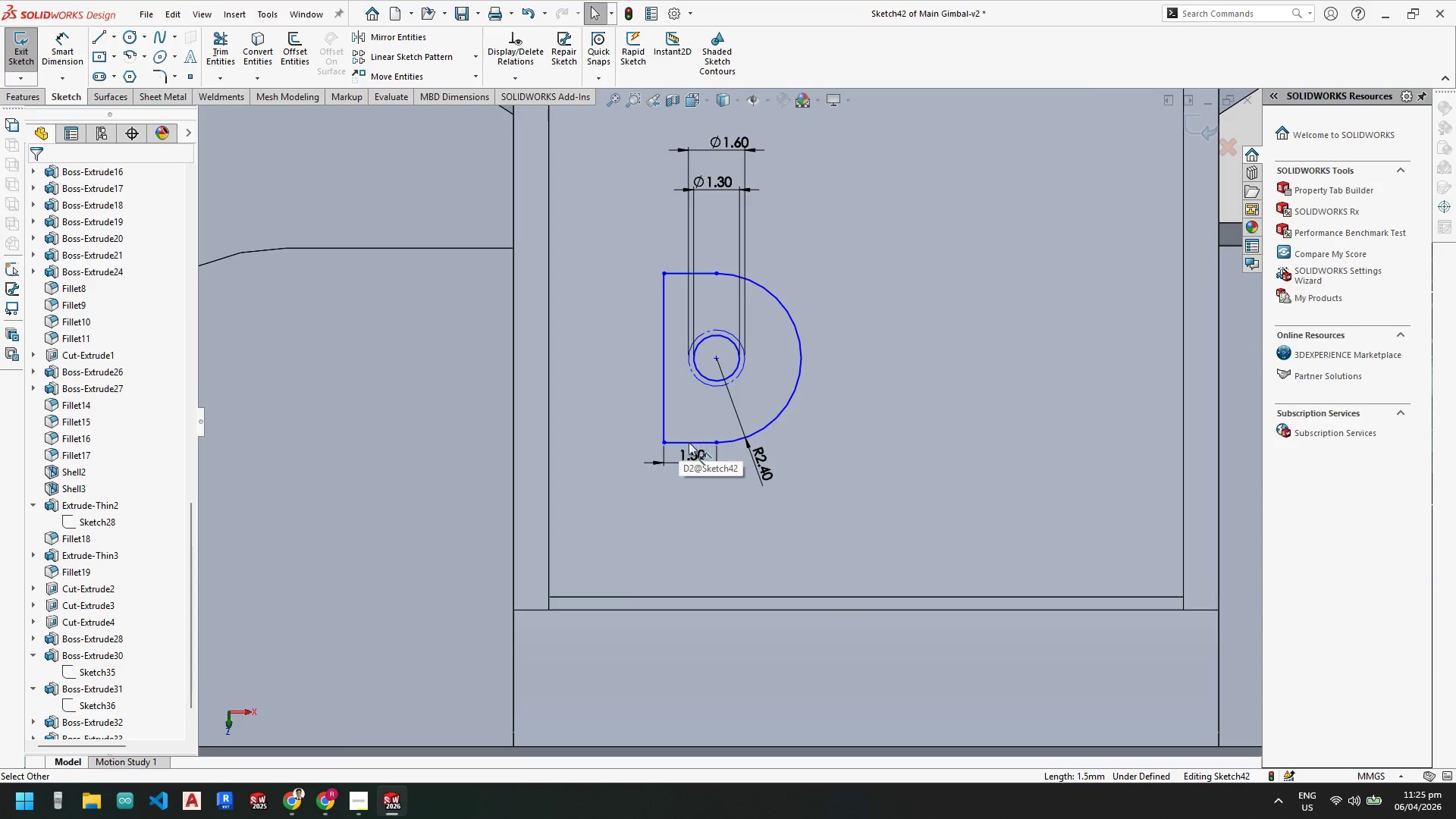 
key(Escape)
 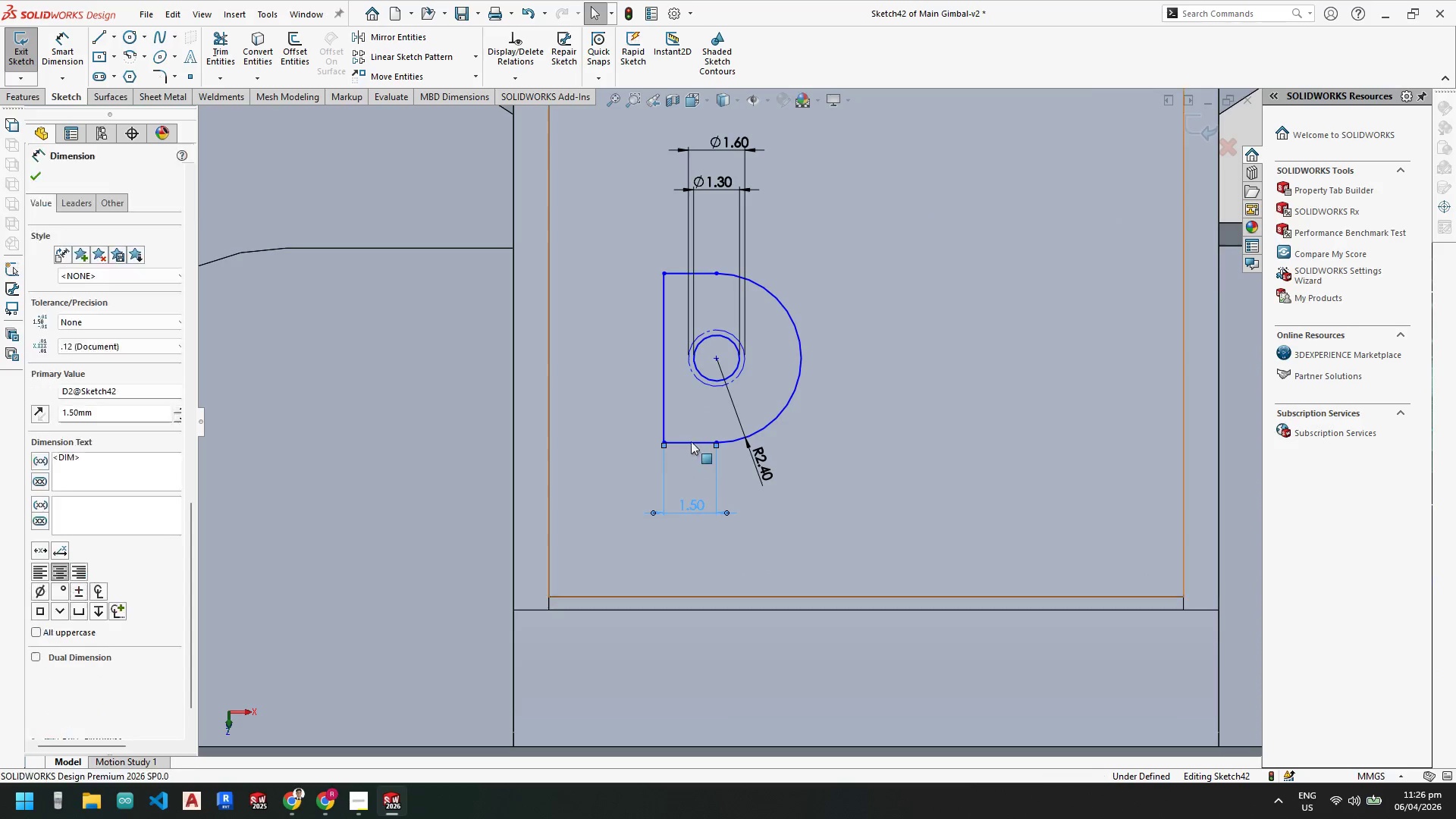 
key(Escape)
 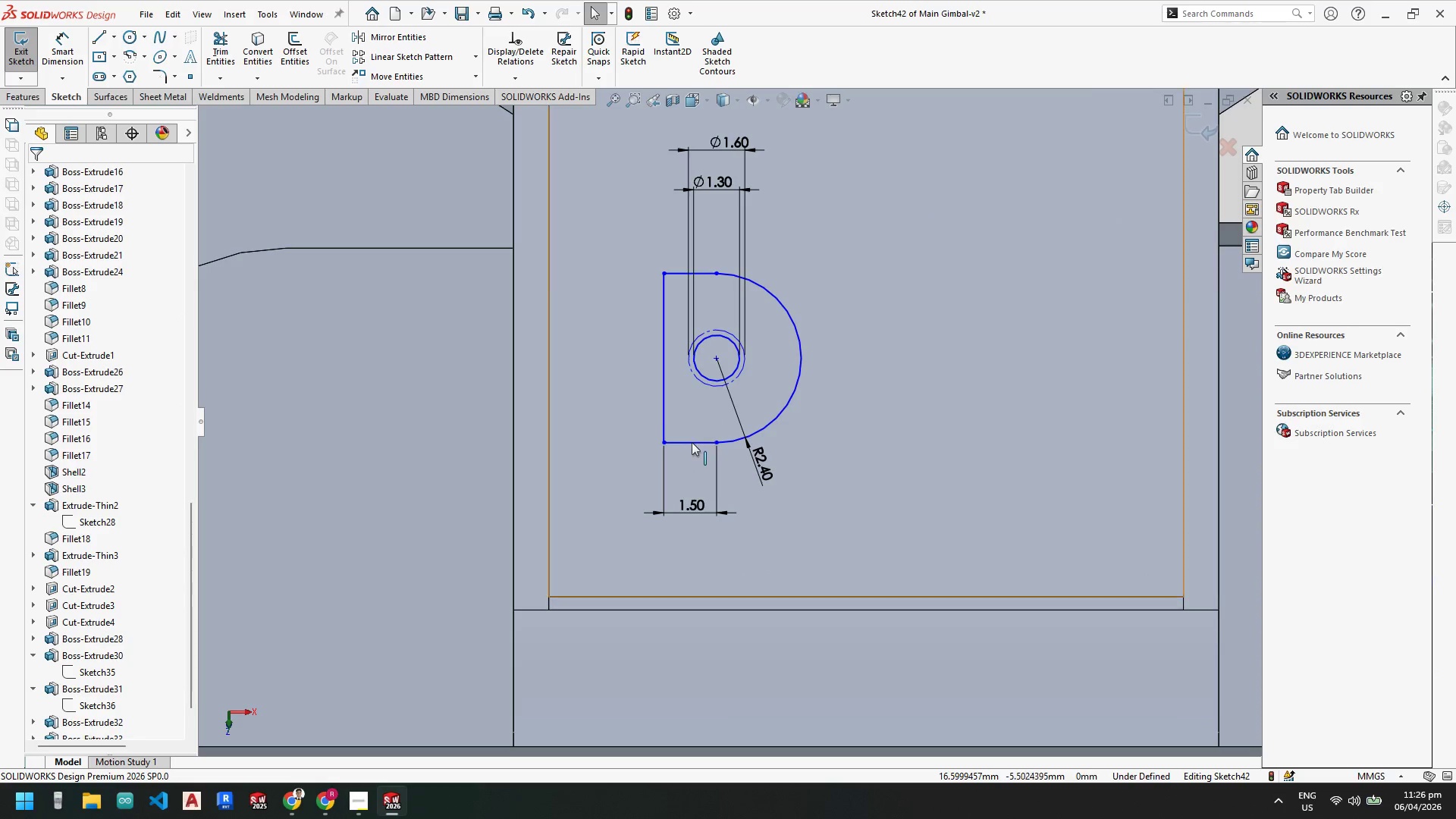 
left_click([692, 444])
 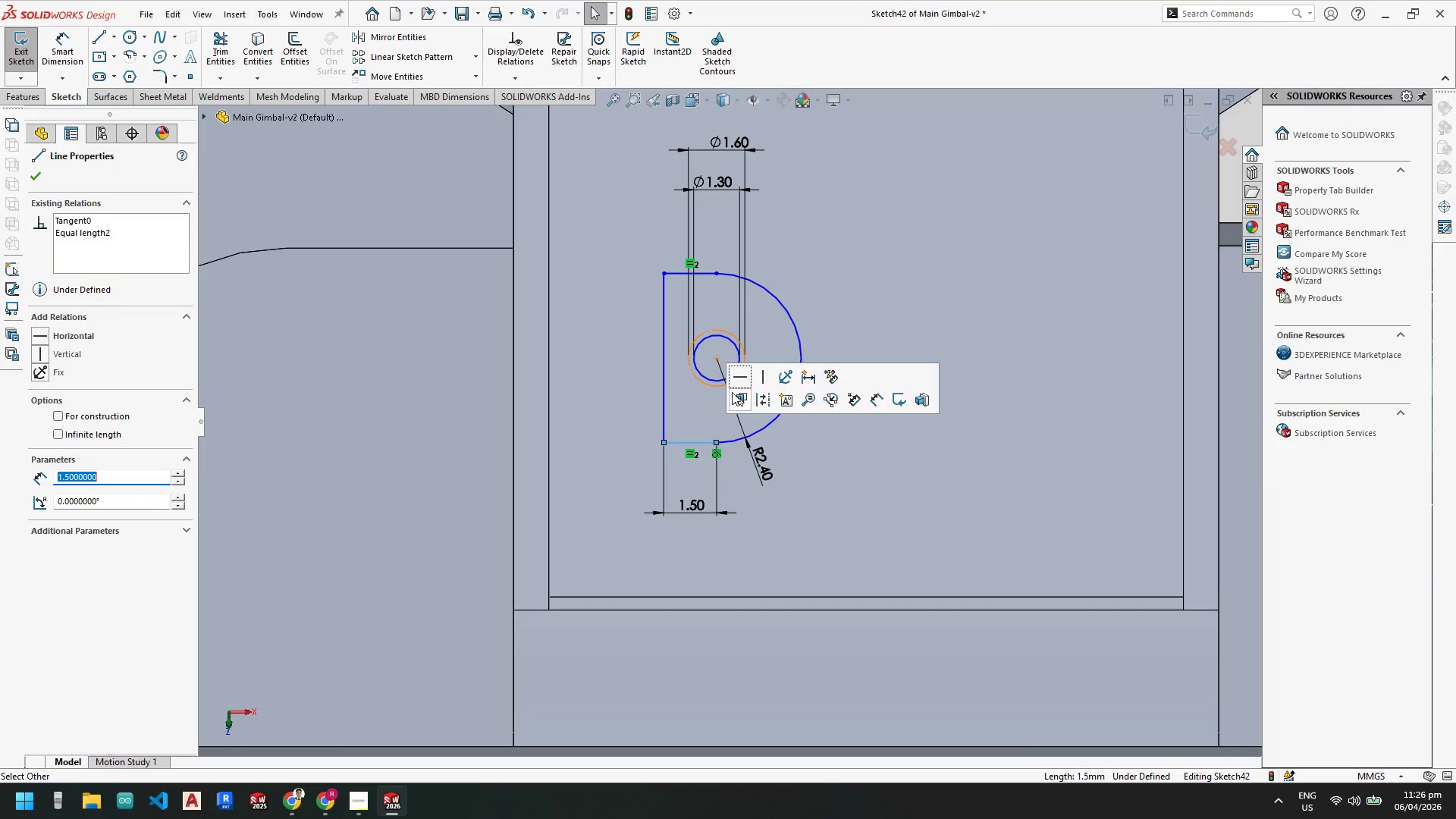 
key(Escape)
 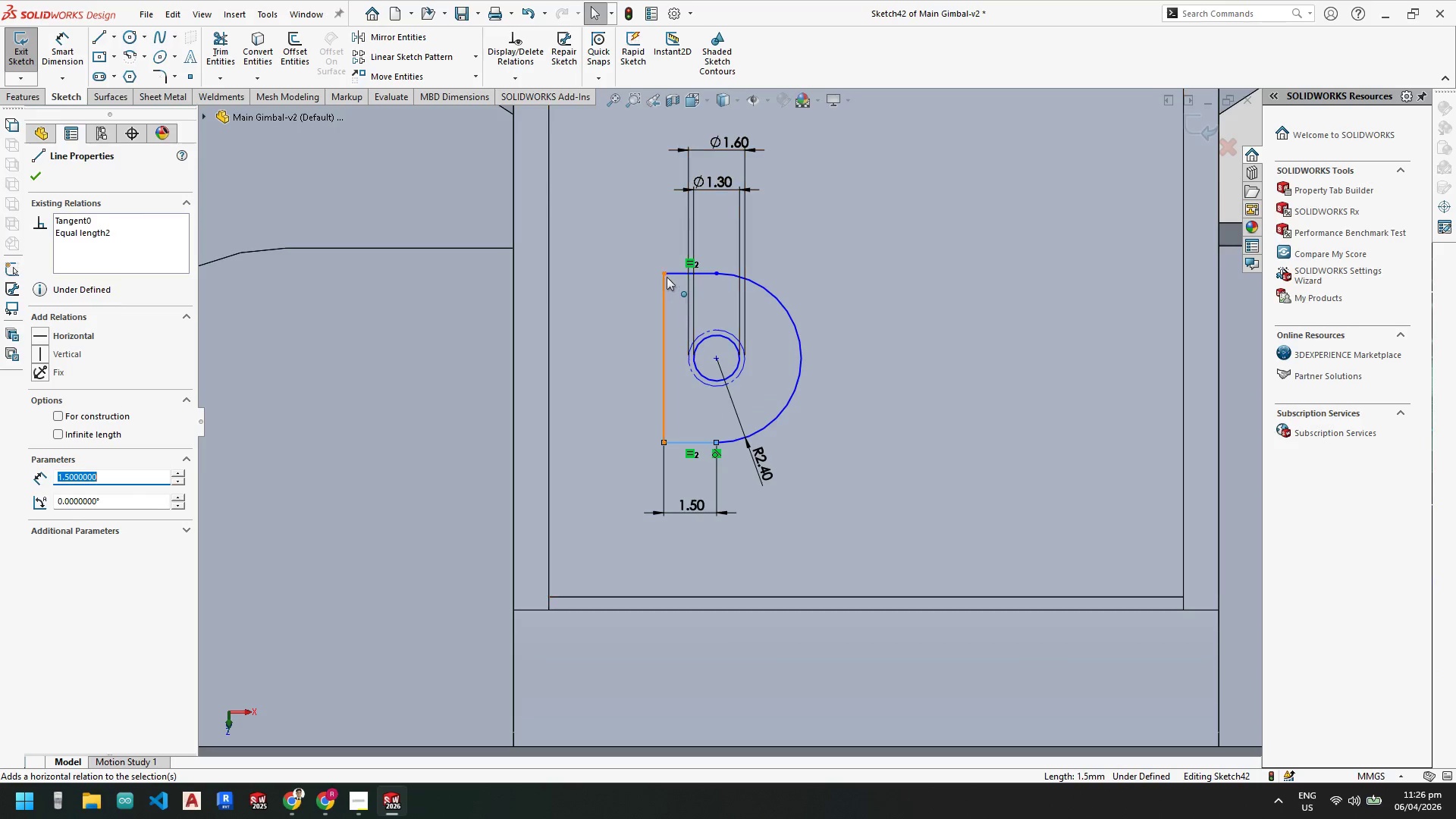 
key(Escape)
 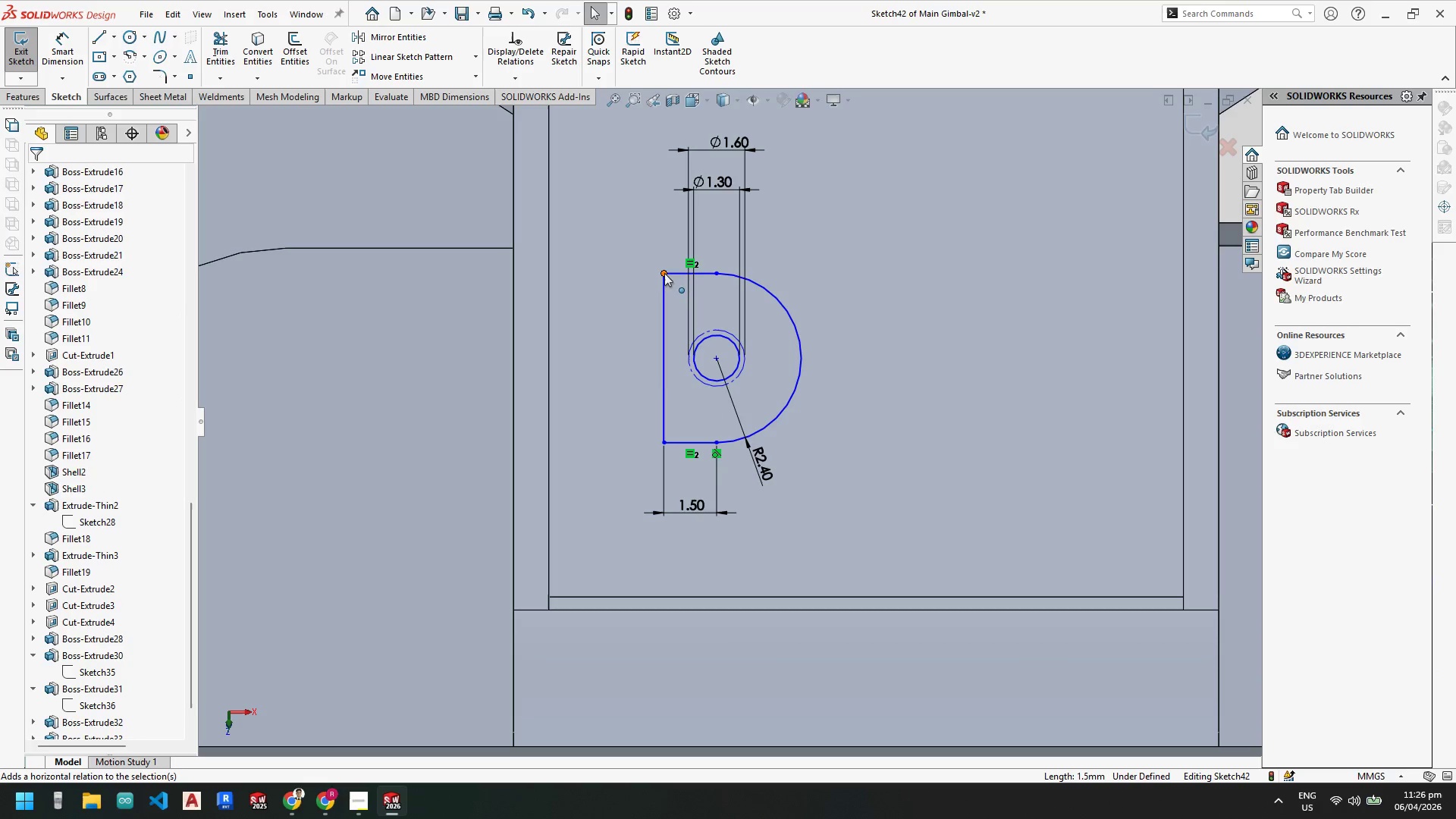 
left_click_drag(start_coordinate=[664, 273], to_coordinate=[548, 310])
 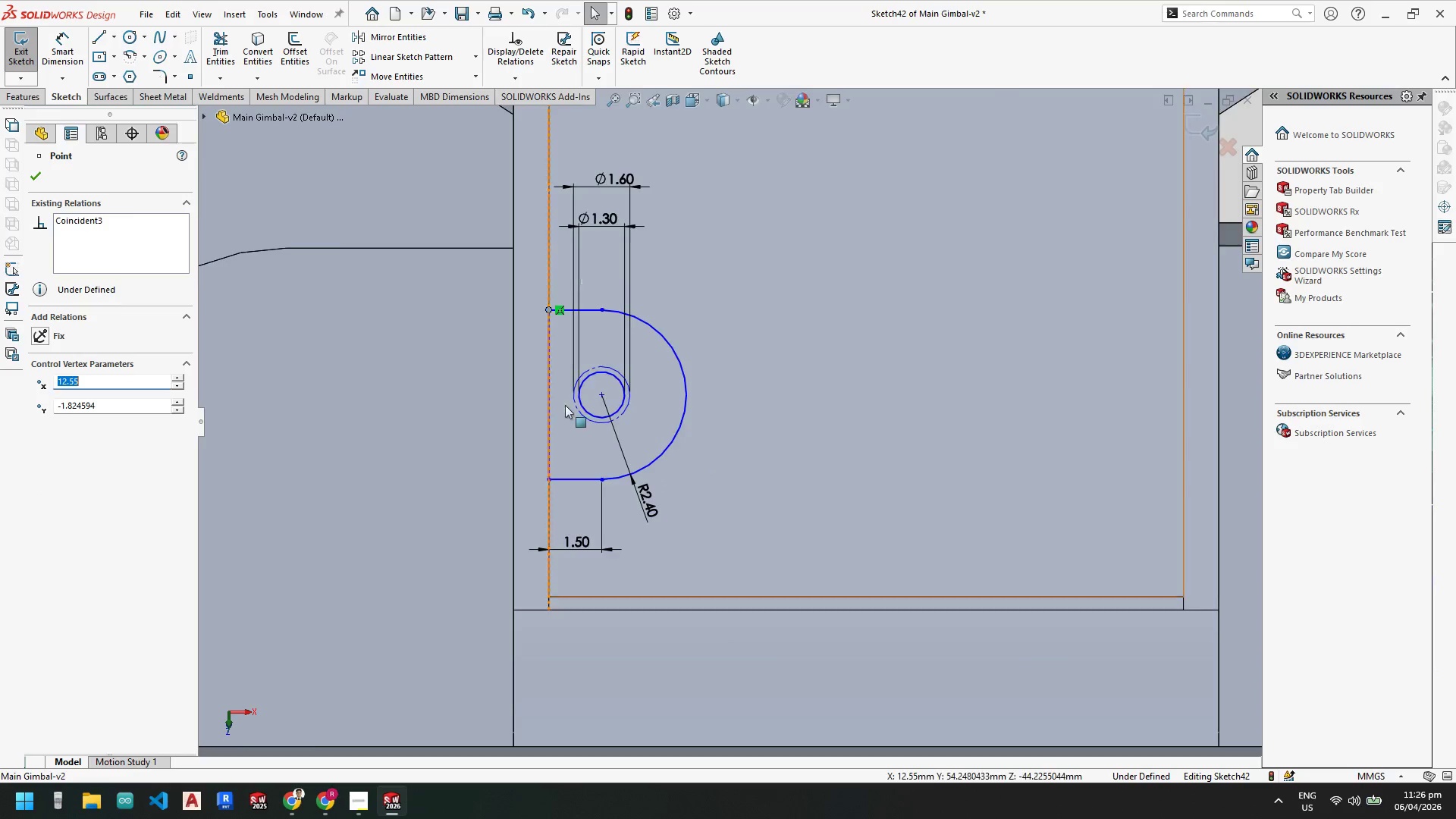 
scroll: coordinate [586, 399], scroll_direction: up, amount: 6.0
 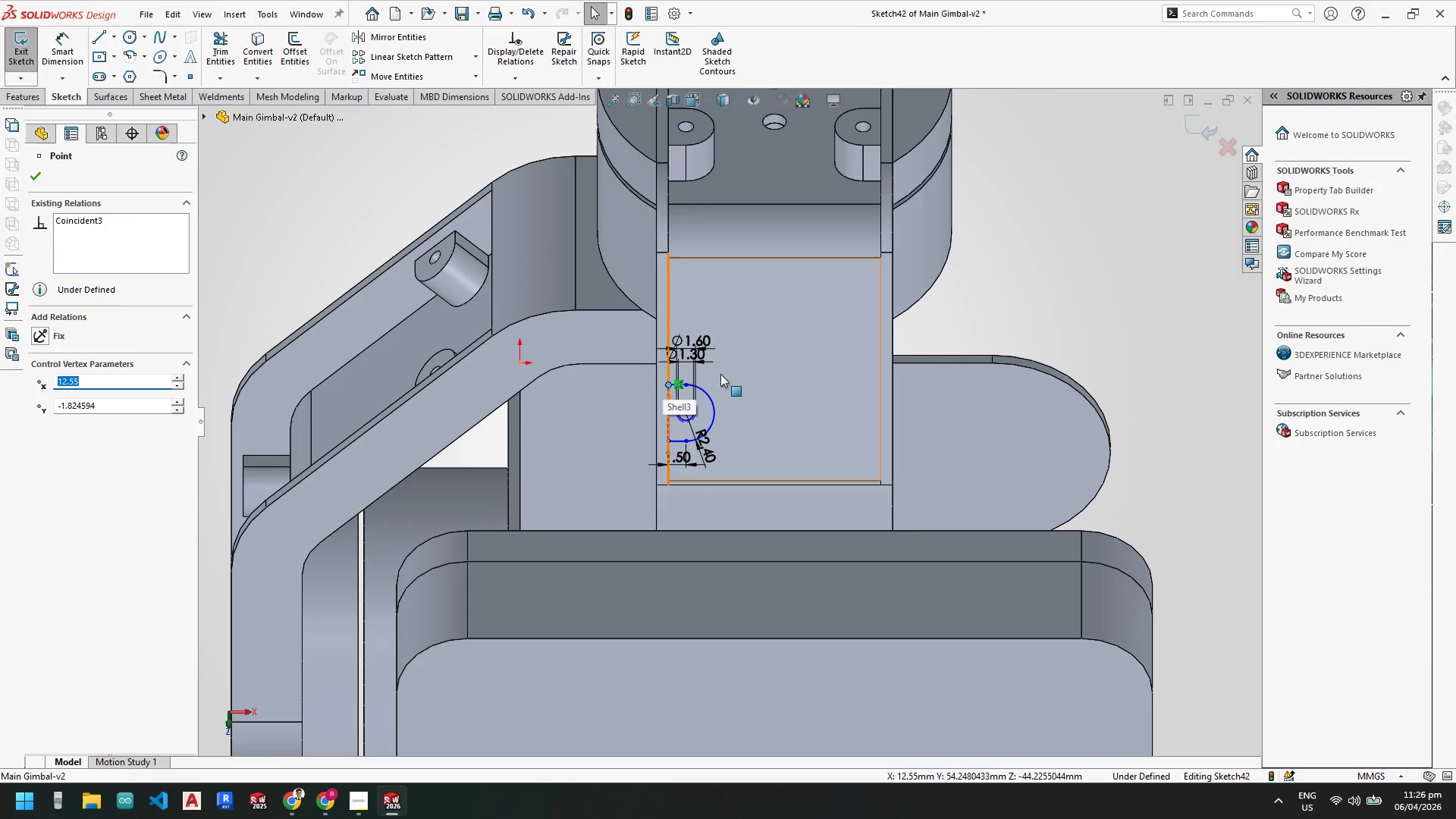 
key(Escape)
 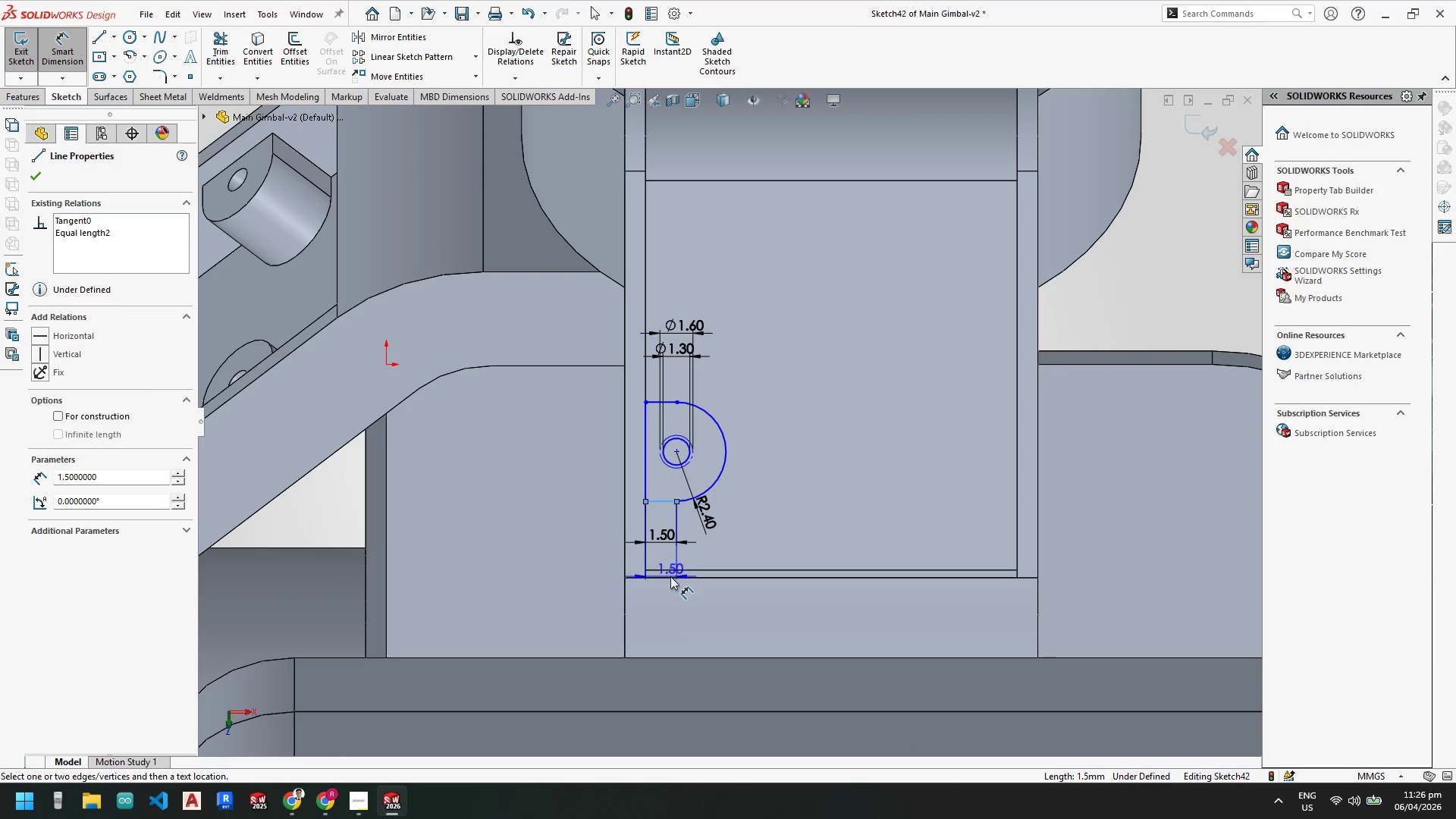 
scroll: coordinate [704, 376], scroll_direction: down, amount: 3.0
 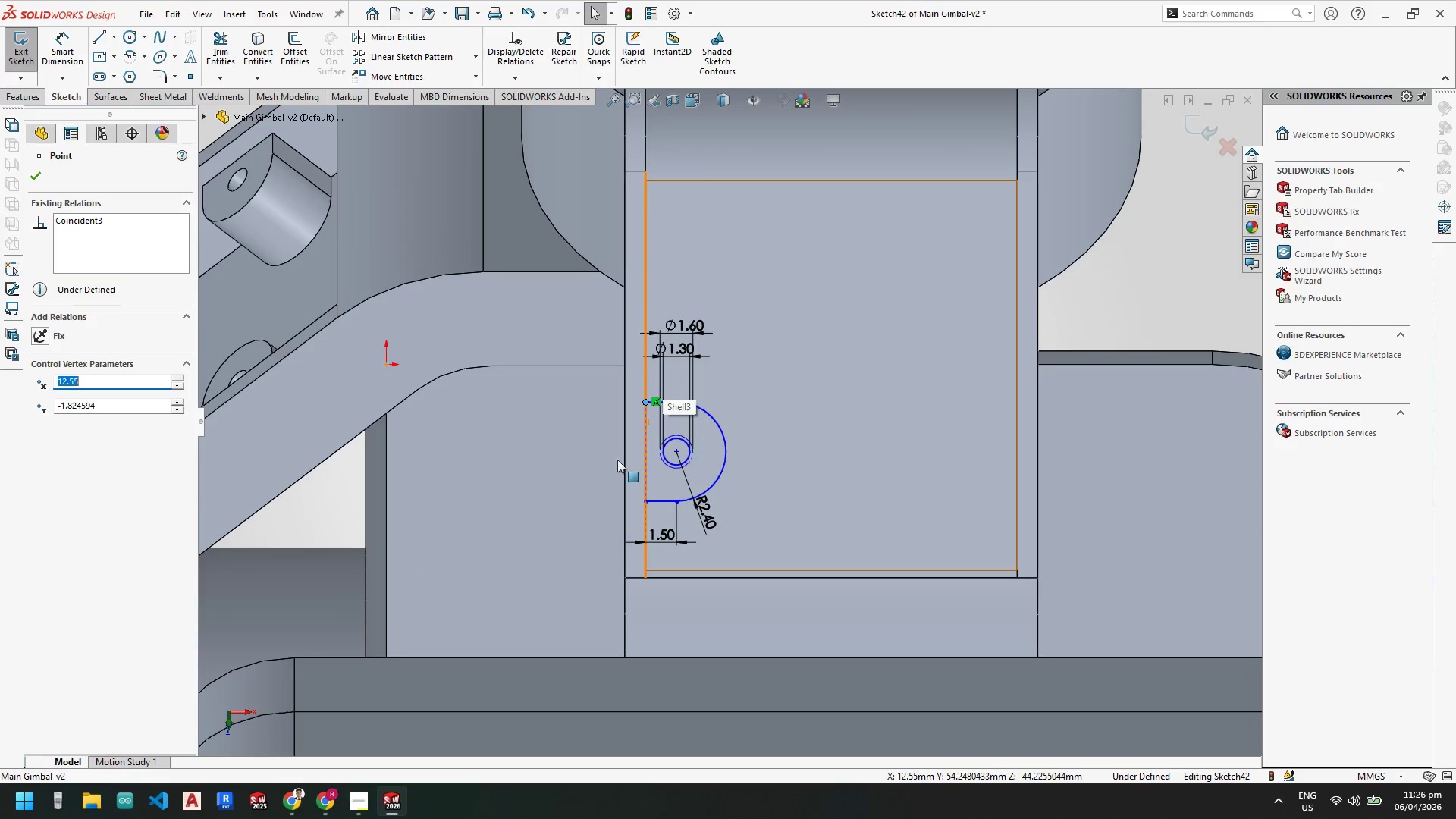 
left_click_drag(start_coordinate=[671, 570], to_coordinate=[665, 566])
 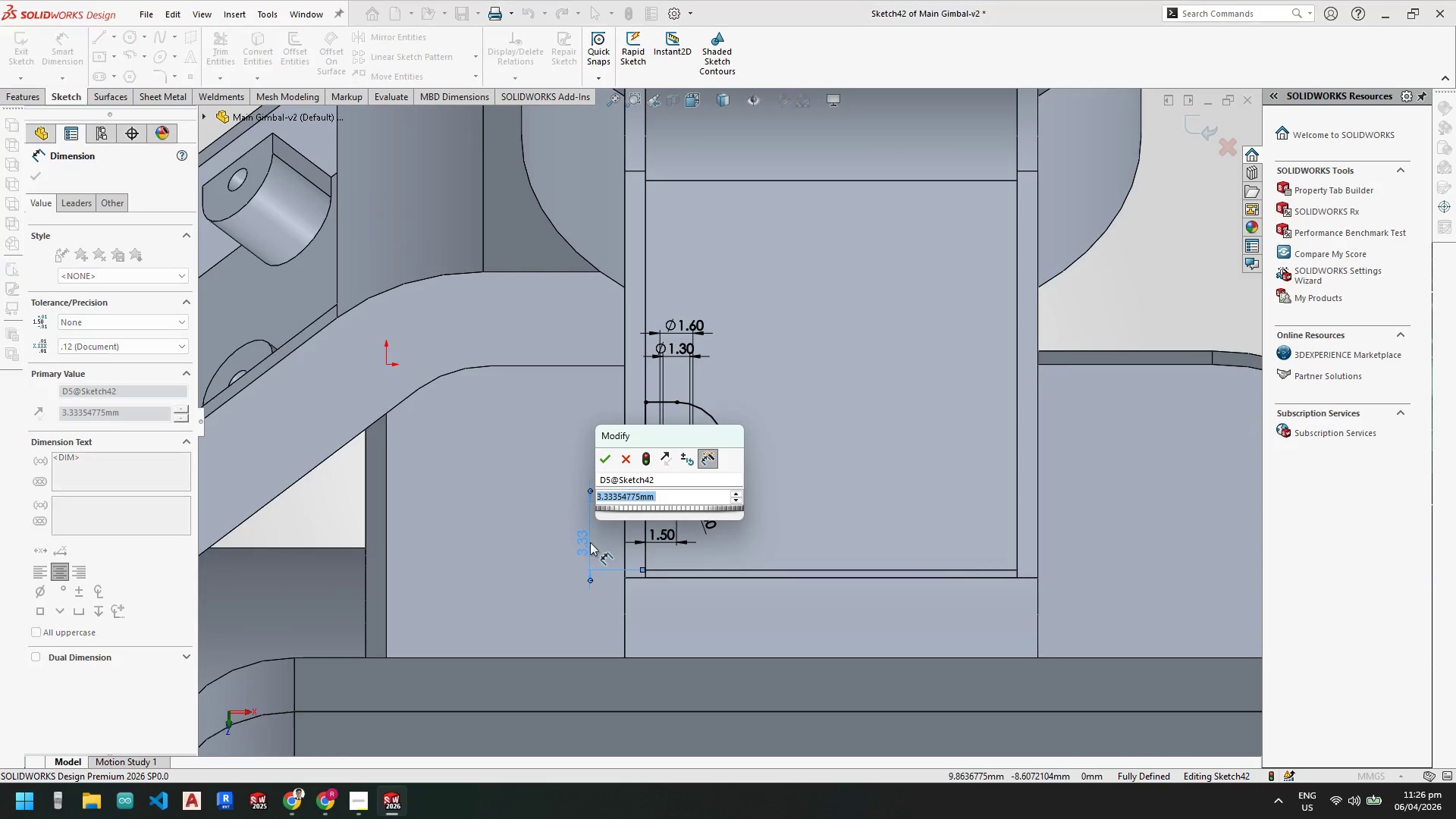 
key(Numpad3)
 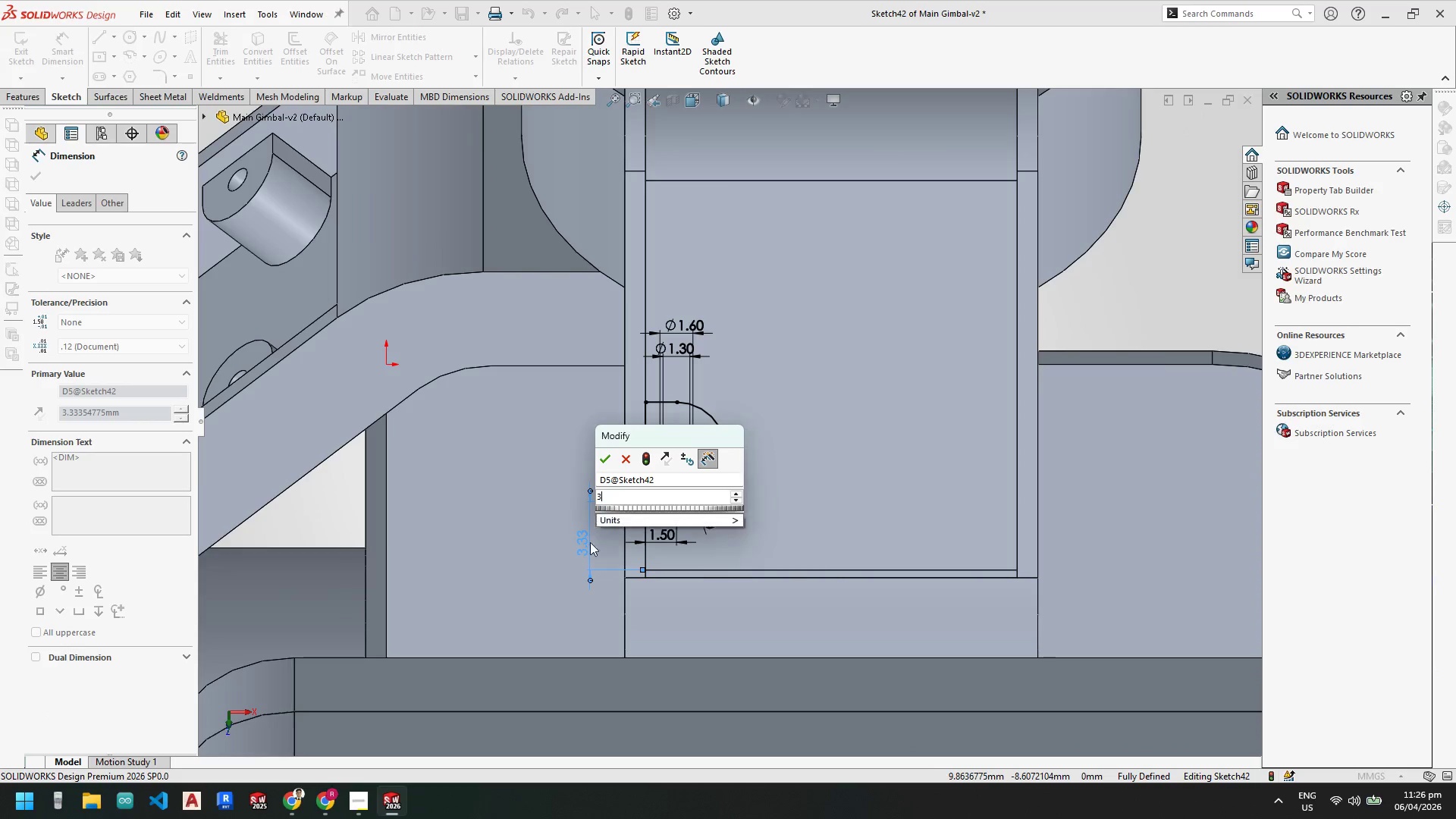 
key(Enter)
 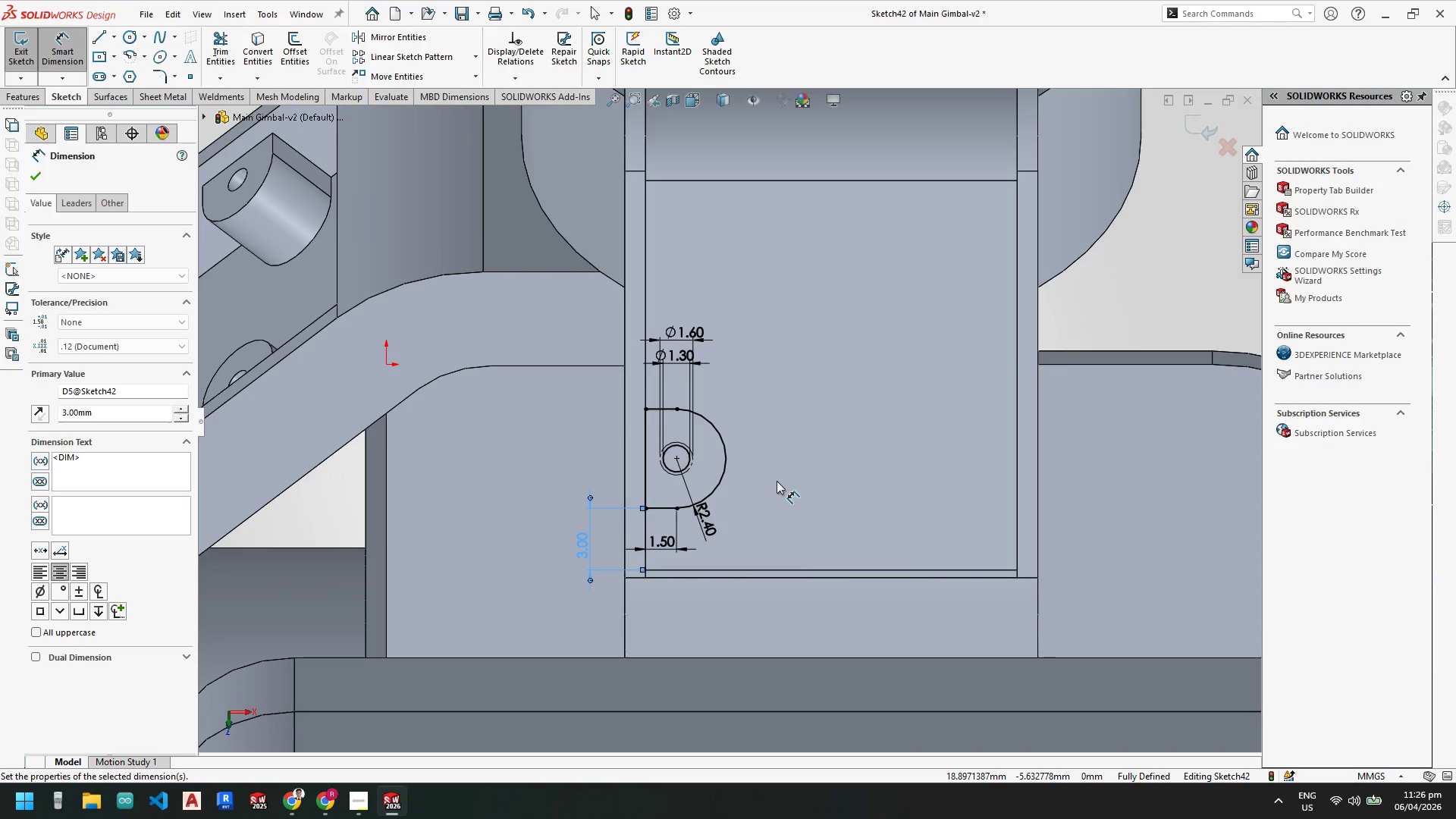 
key(Escape)
 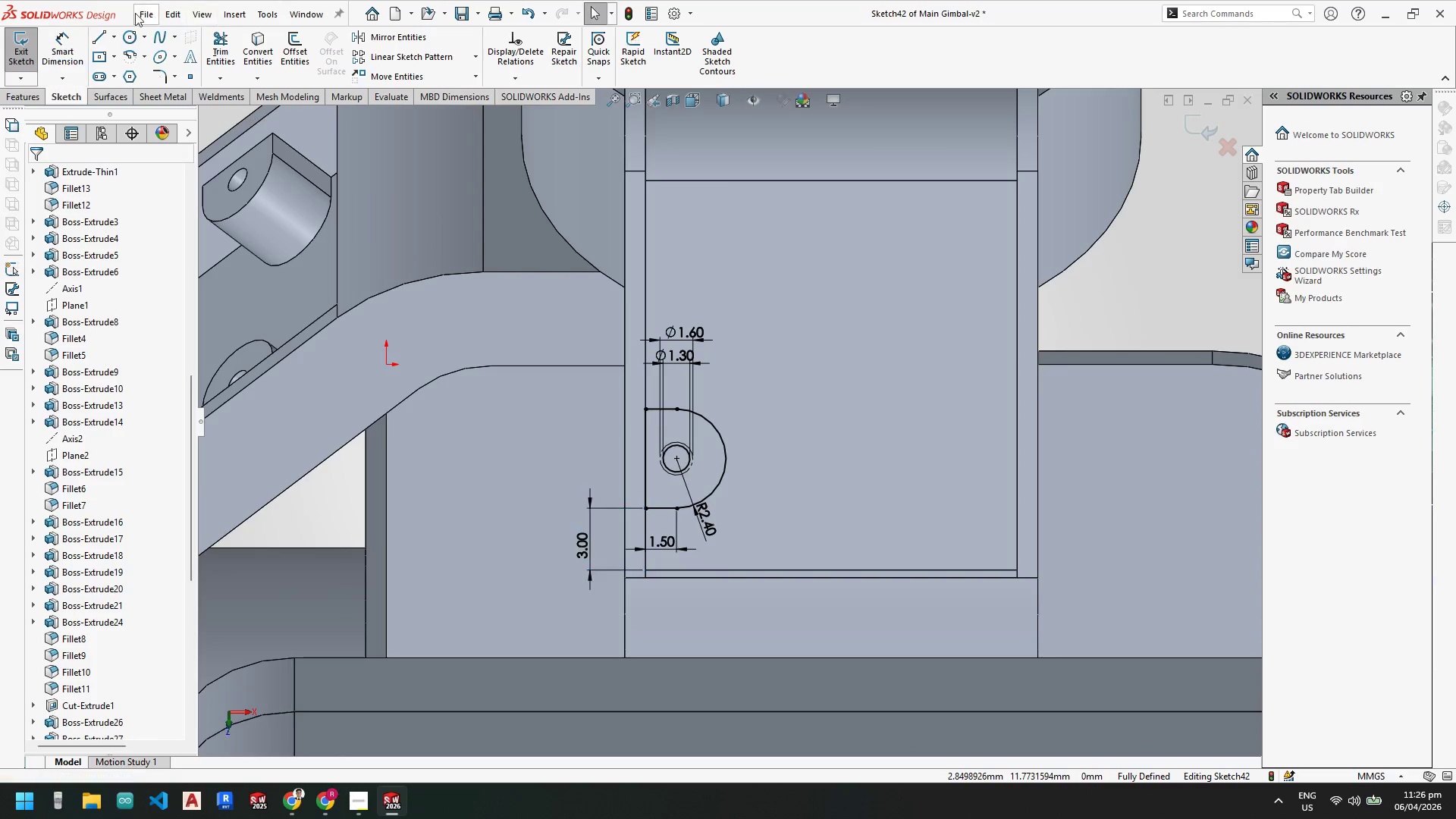 
key(Escape)
 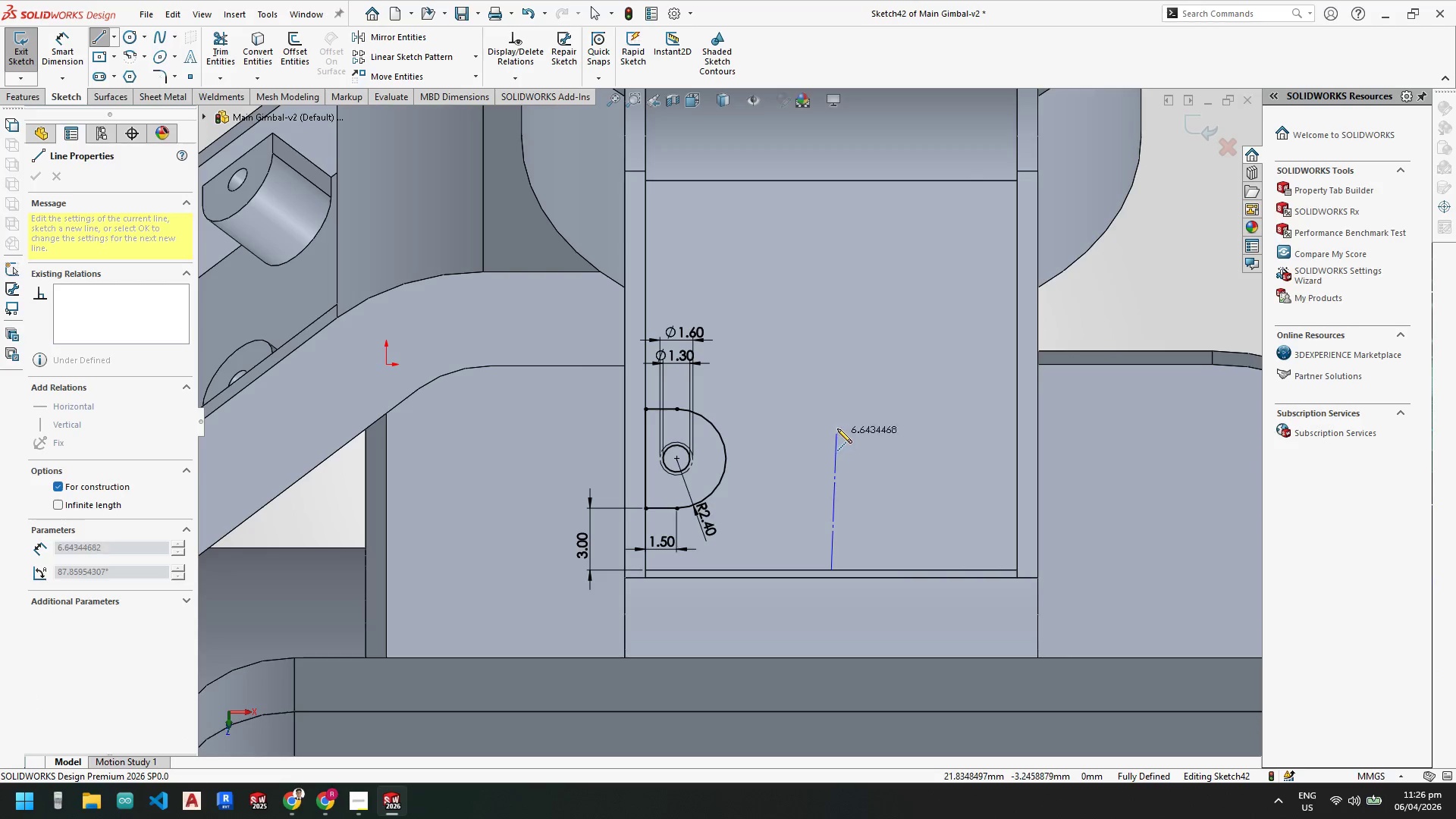 
left_click([831, 396])
 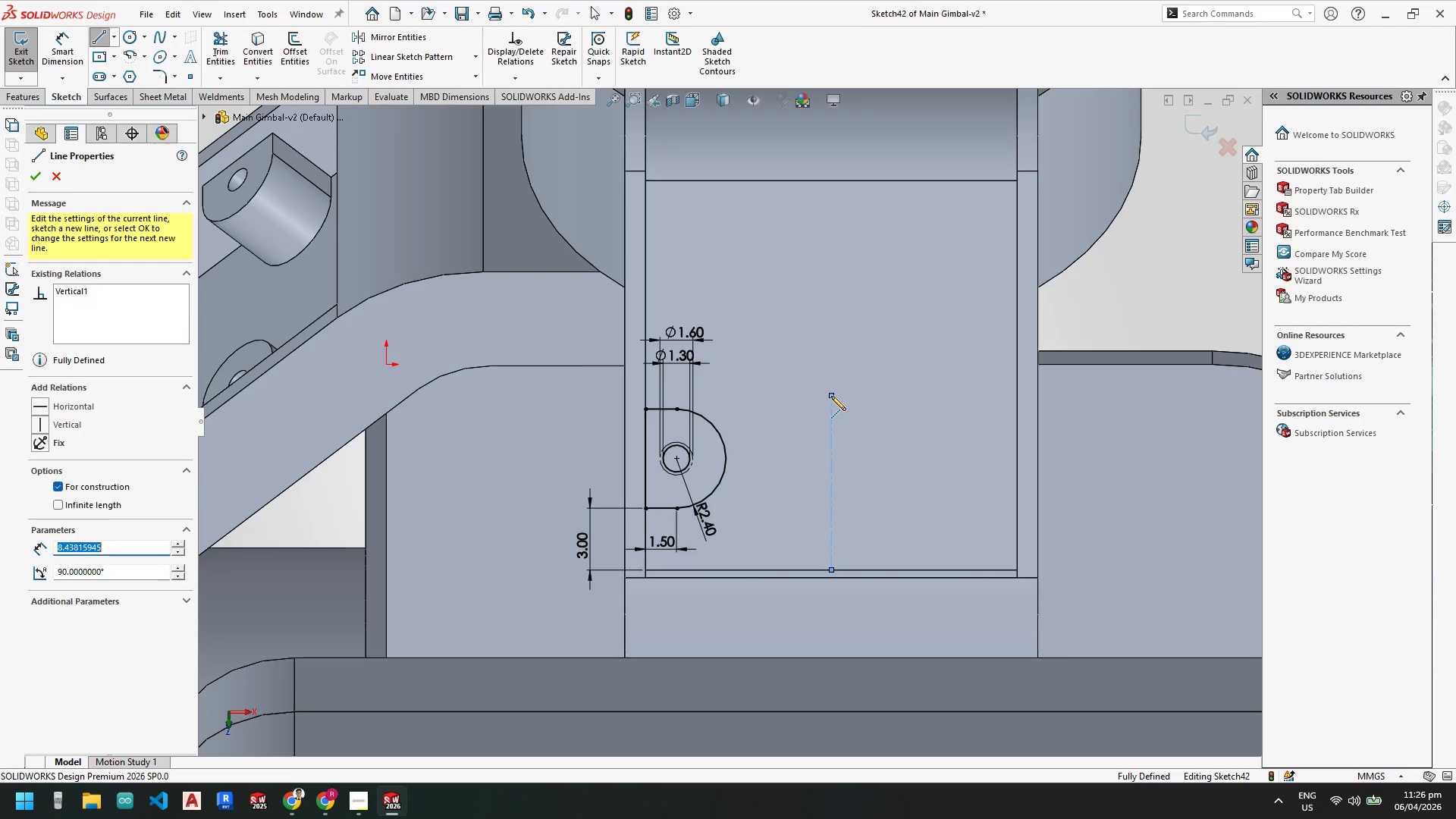 
key(Escape)
 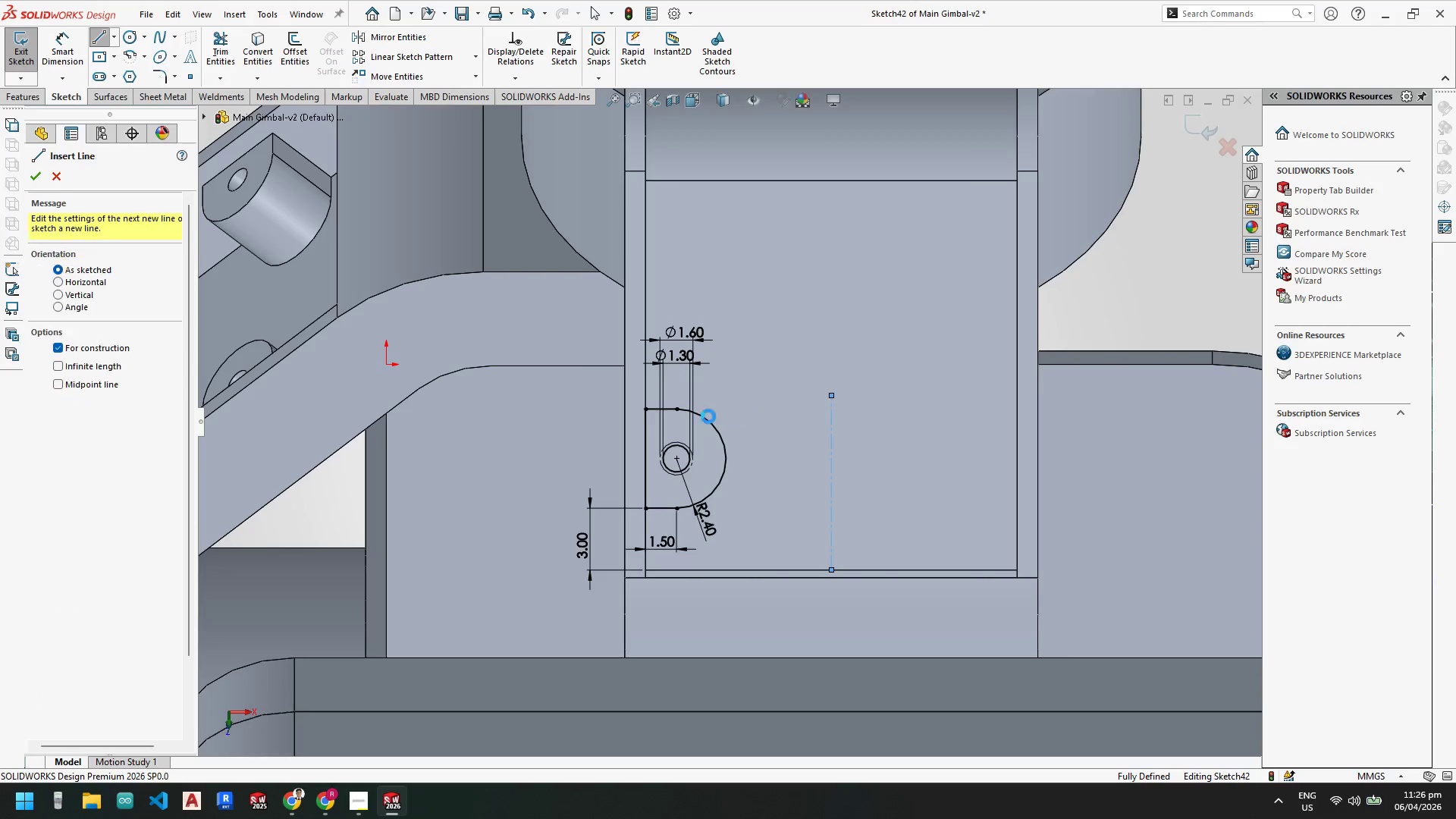 
key(Escape)
 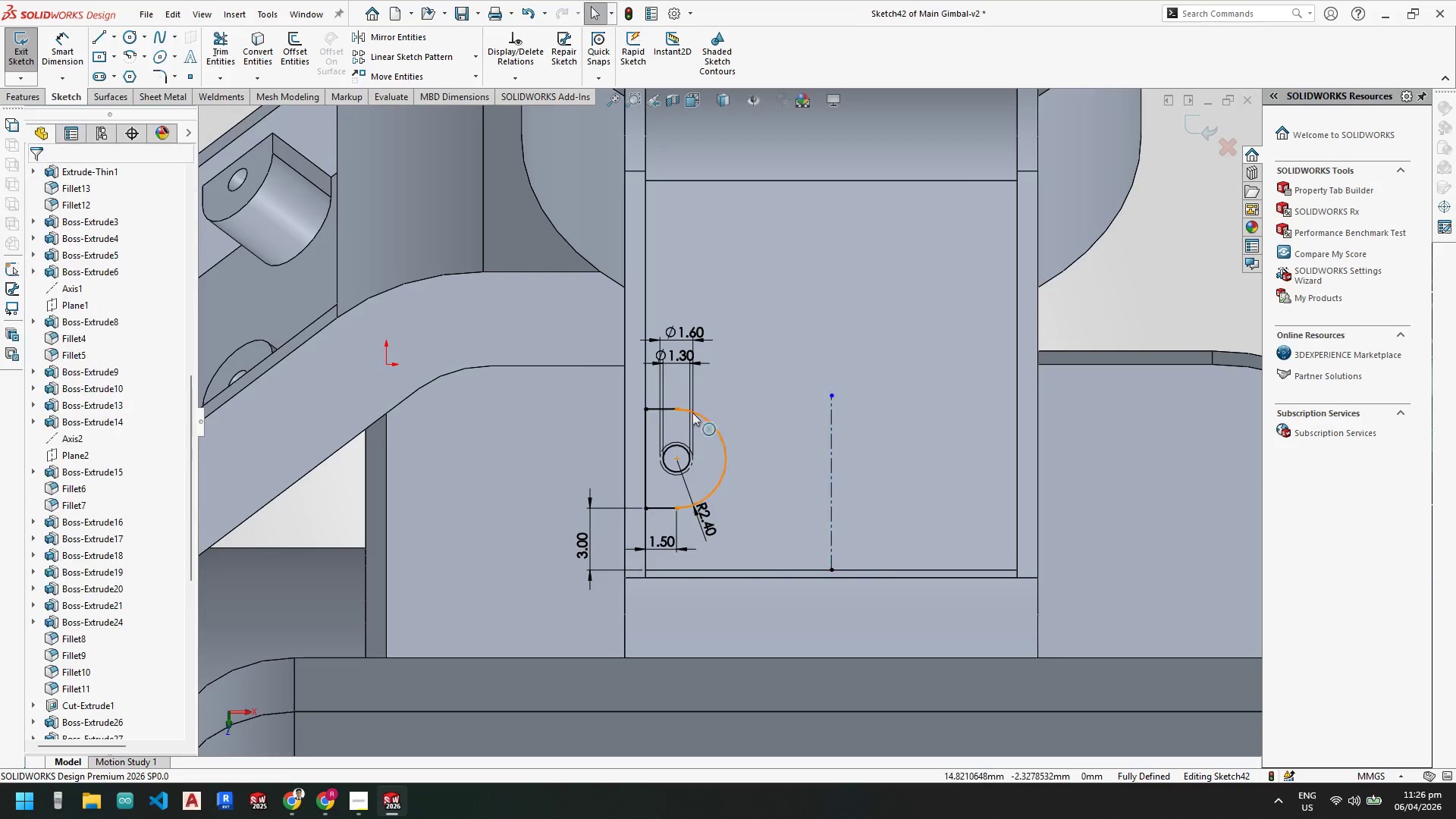 
hold_key(key=Escape, duration=5.53)
 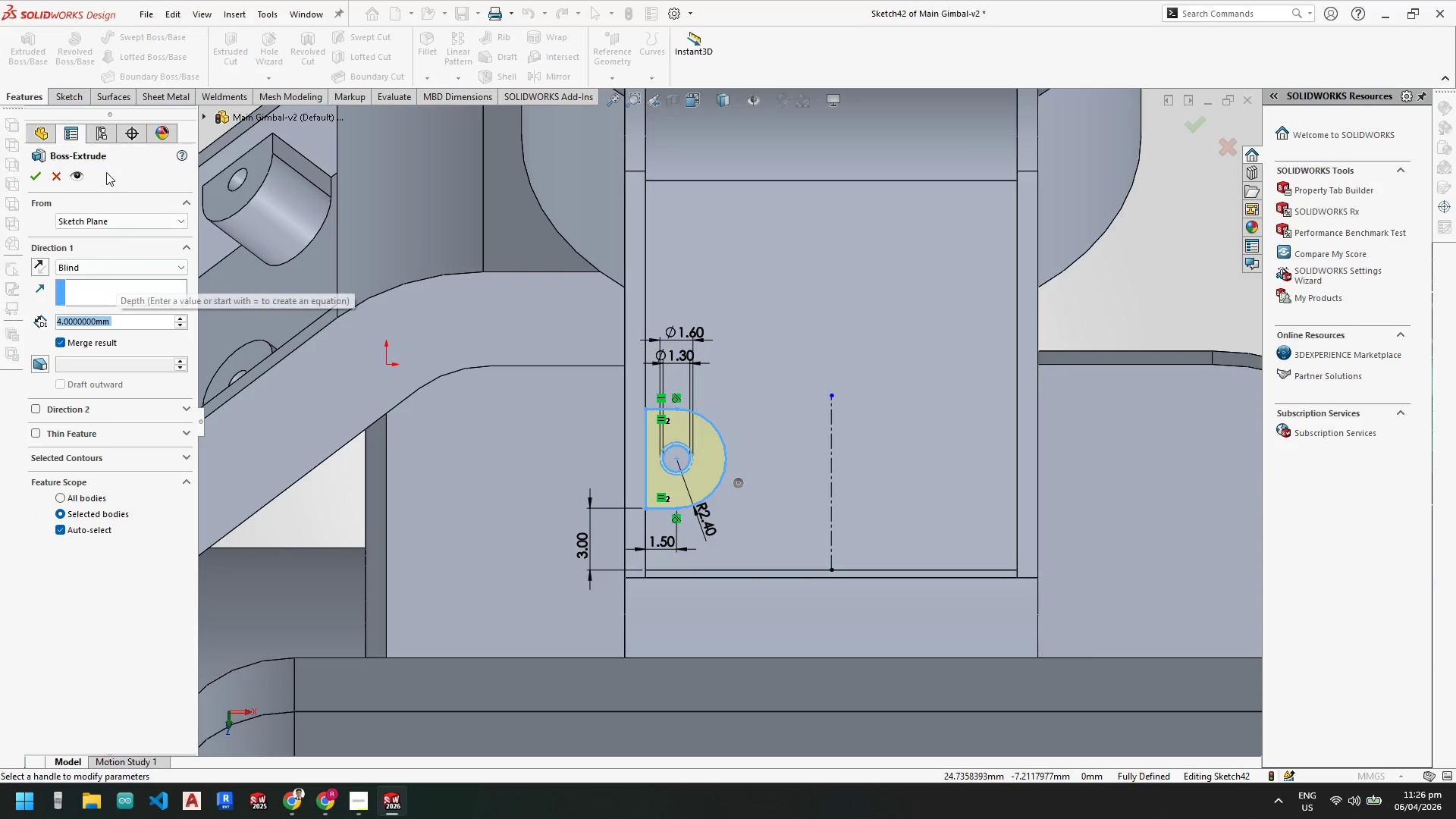 
left_click_drag(start_coordinate=[593, 386], to_coordinate=[775, 535])
 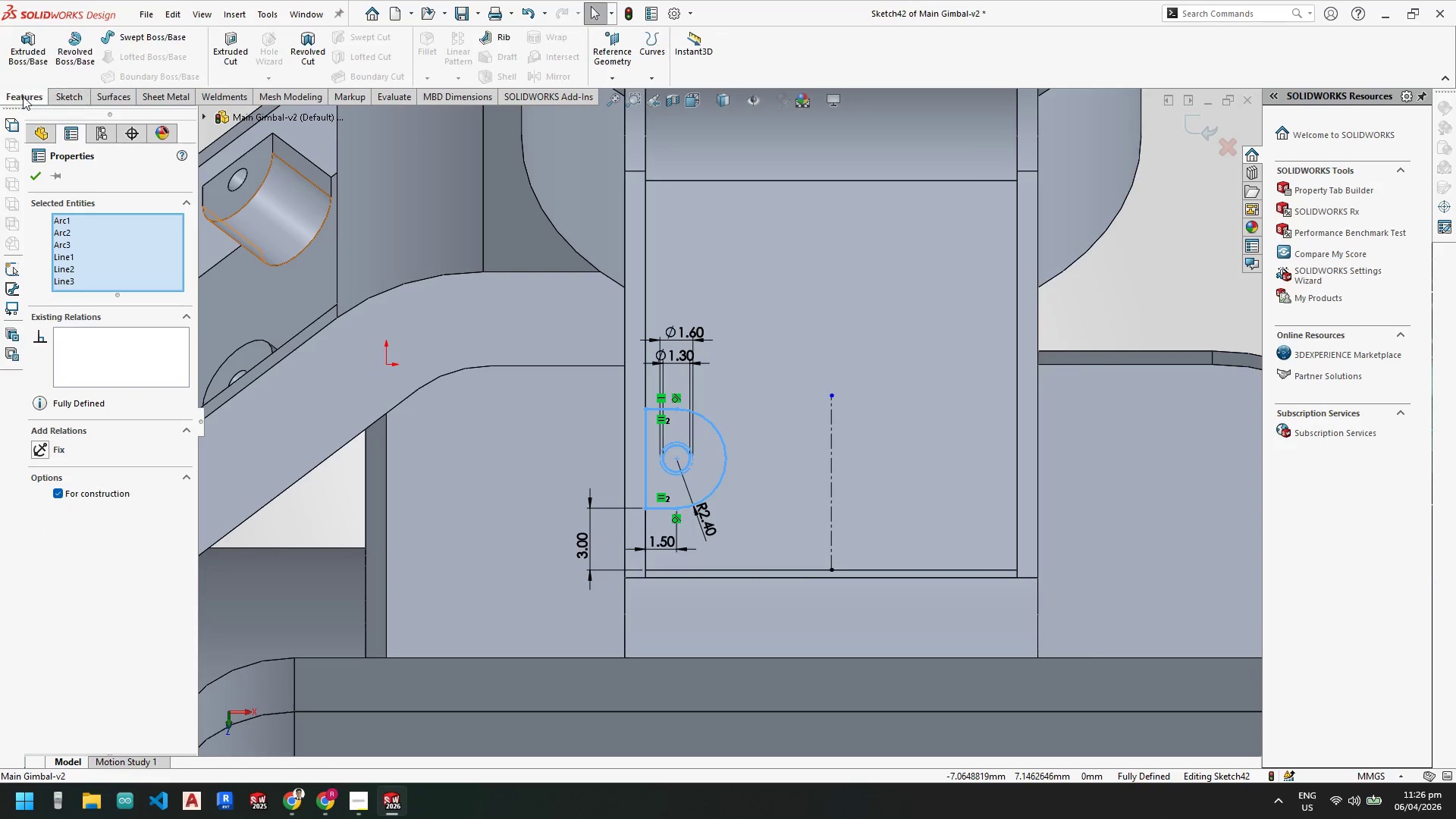 
double_click([24, 61])
 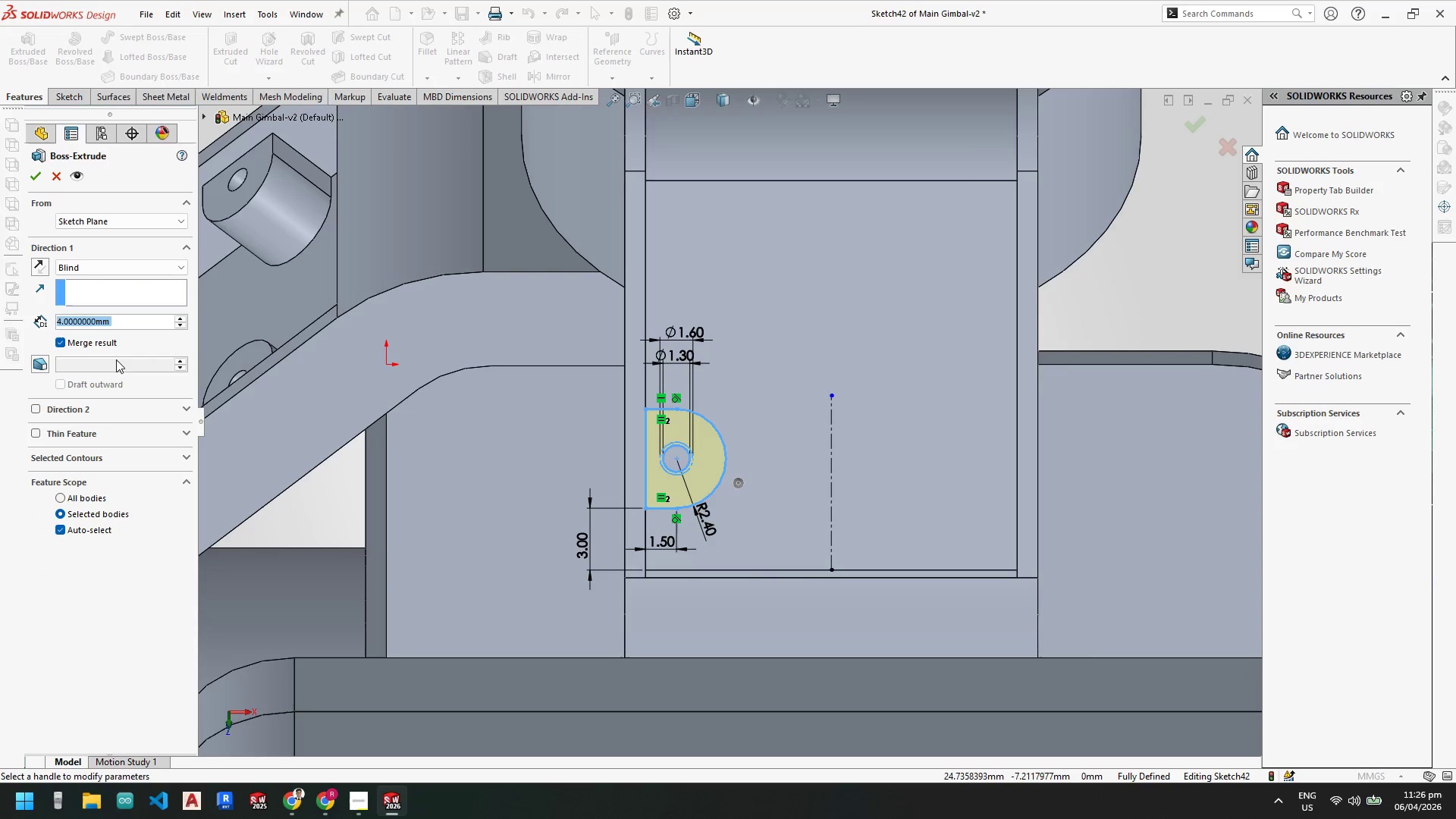 
key(Escape)
 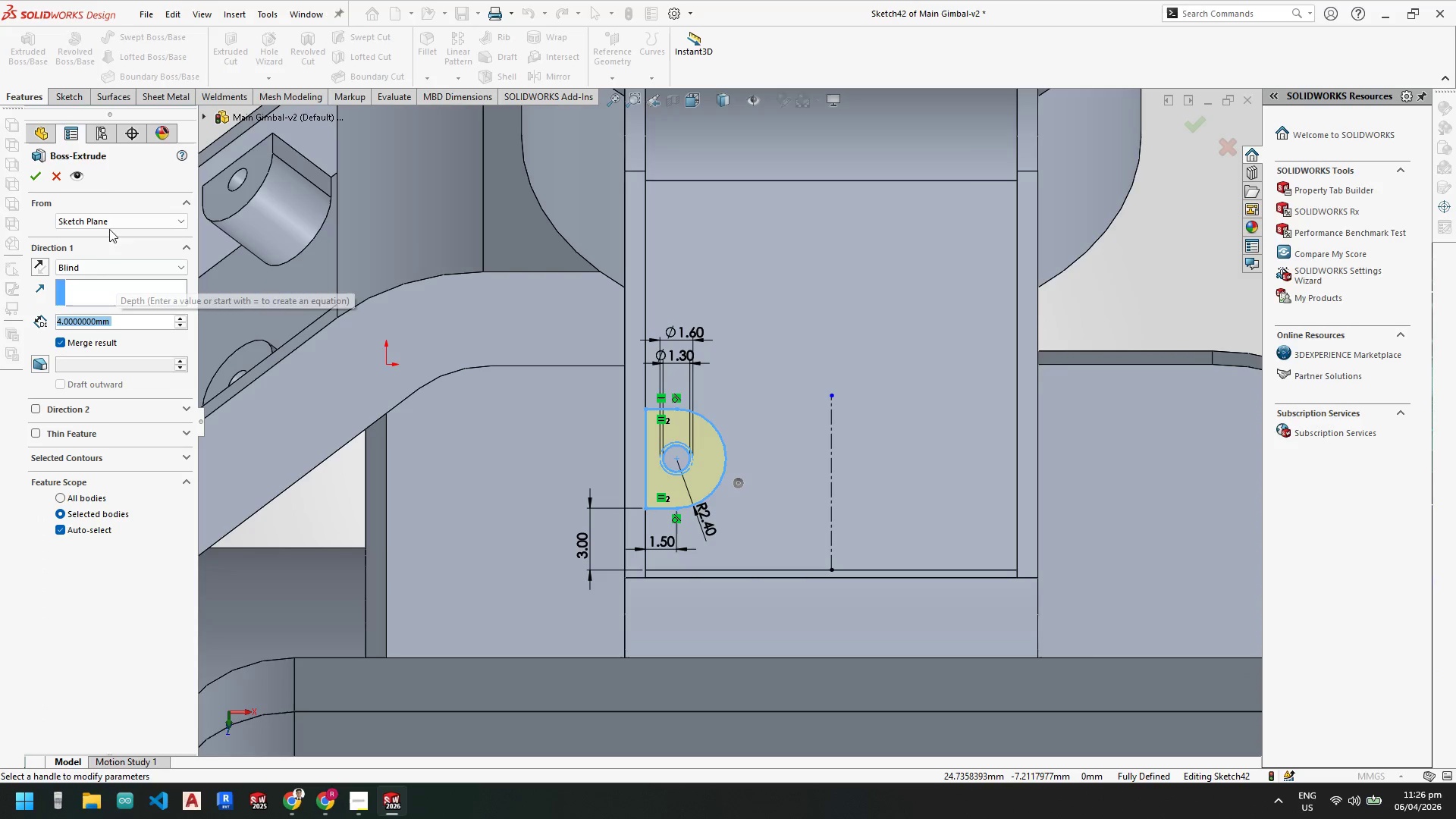 
key(Escape)
 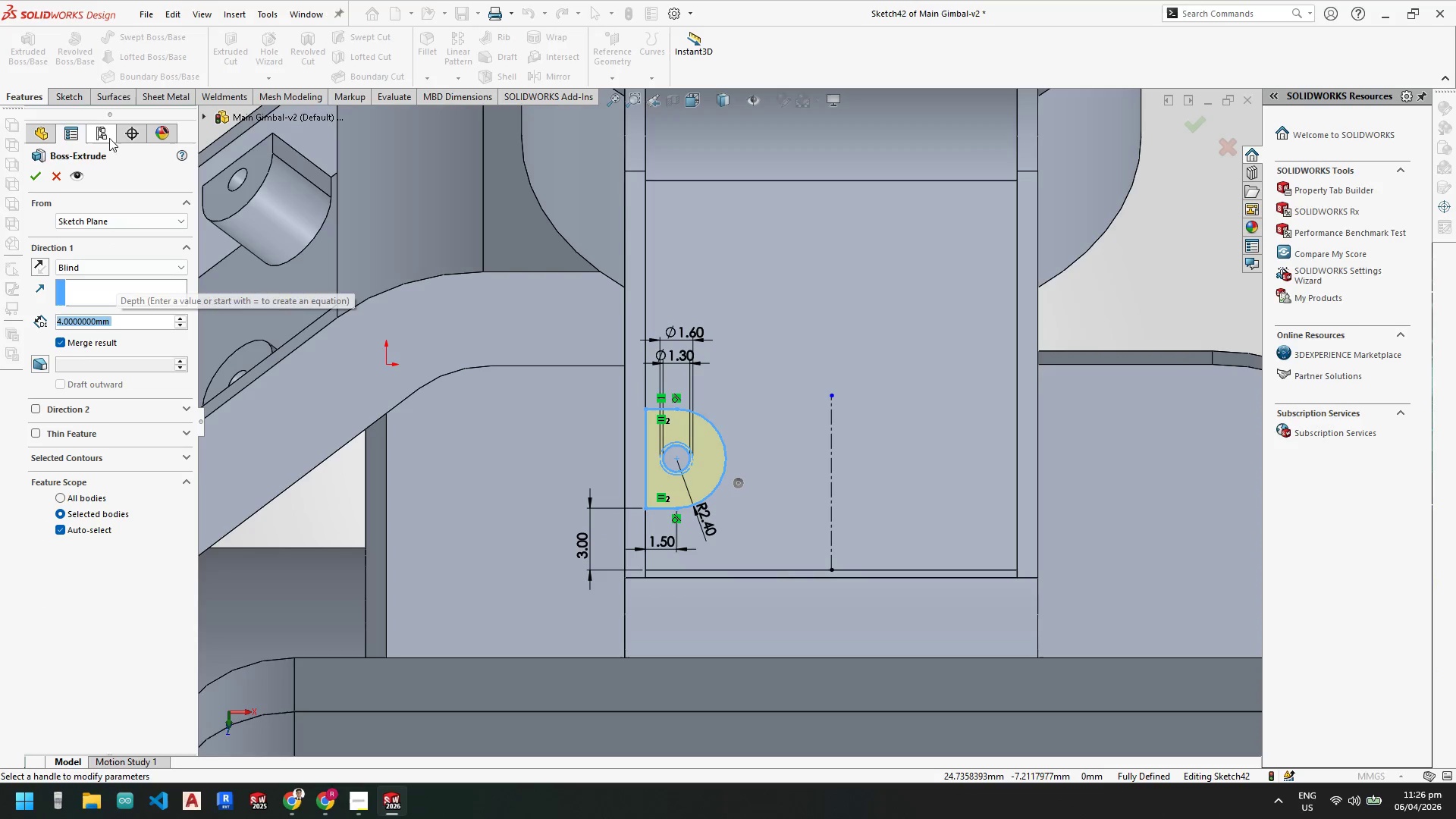 
key(Escape)
 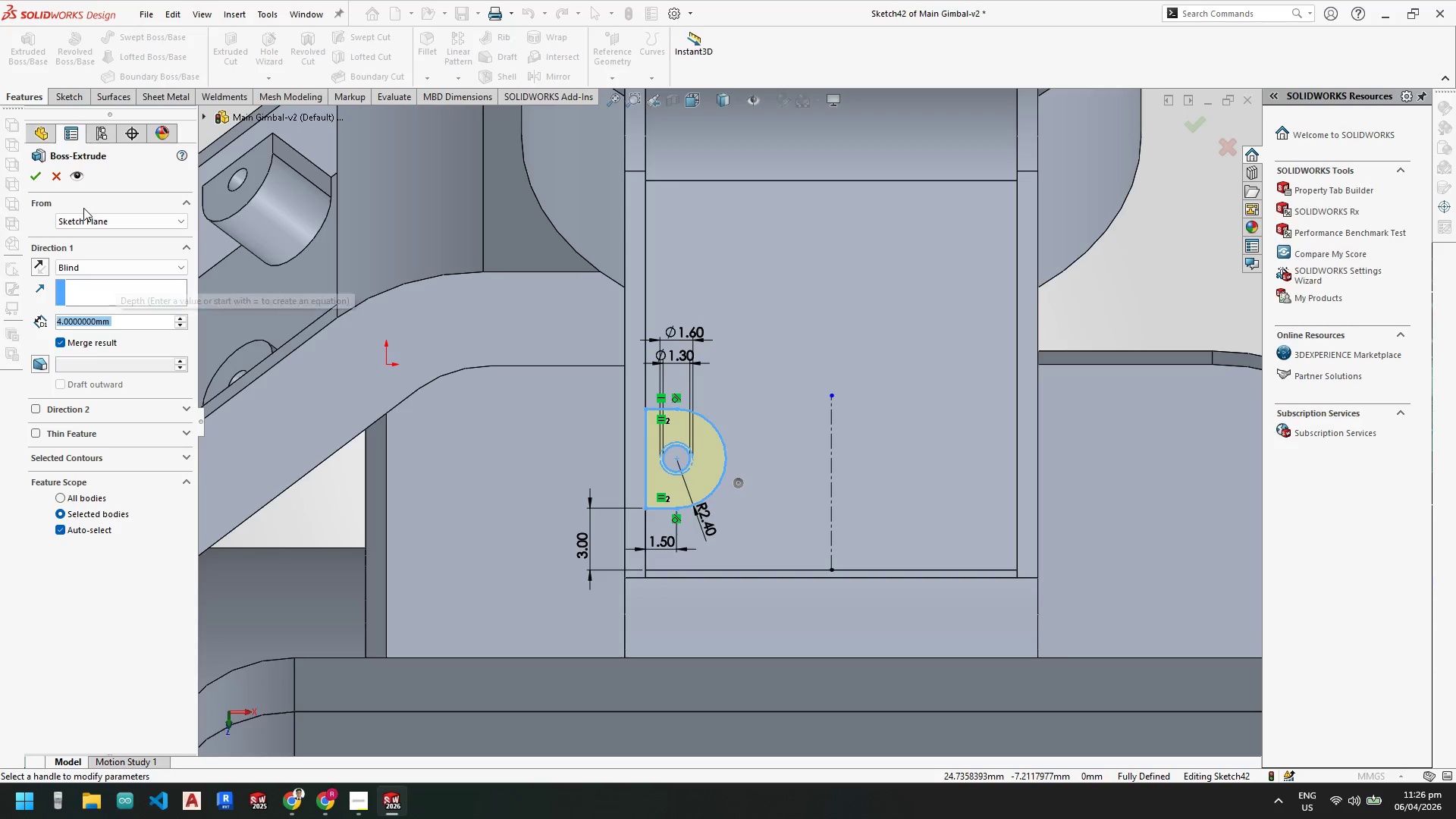 
key(Escape)
 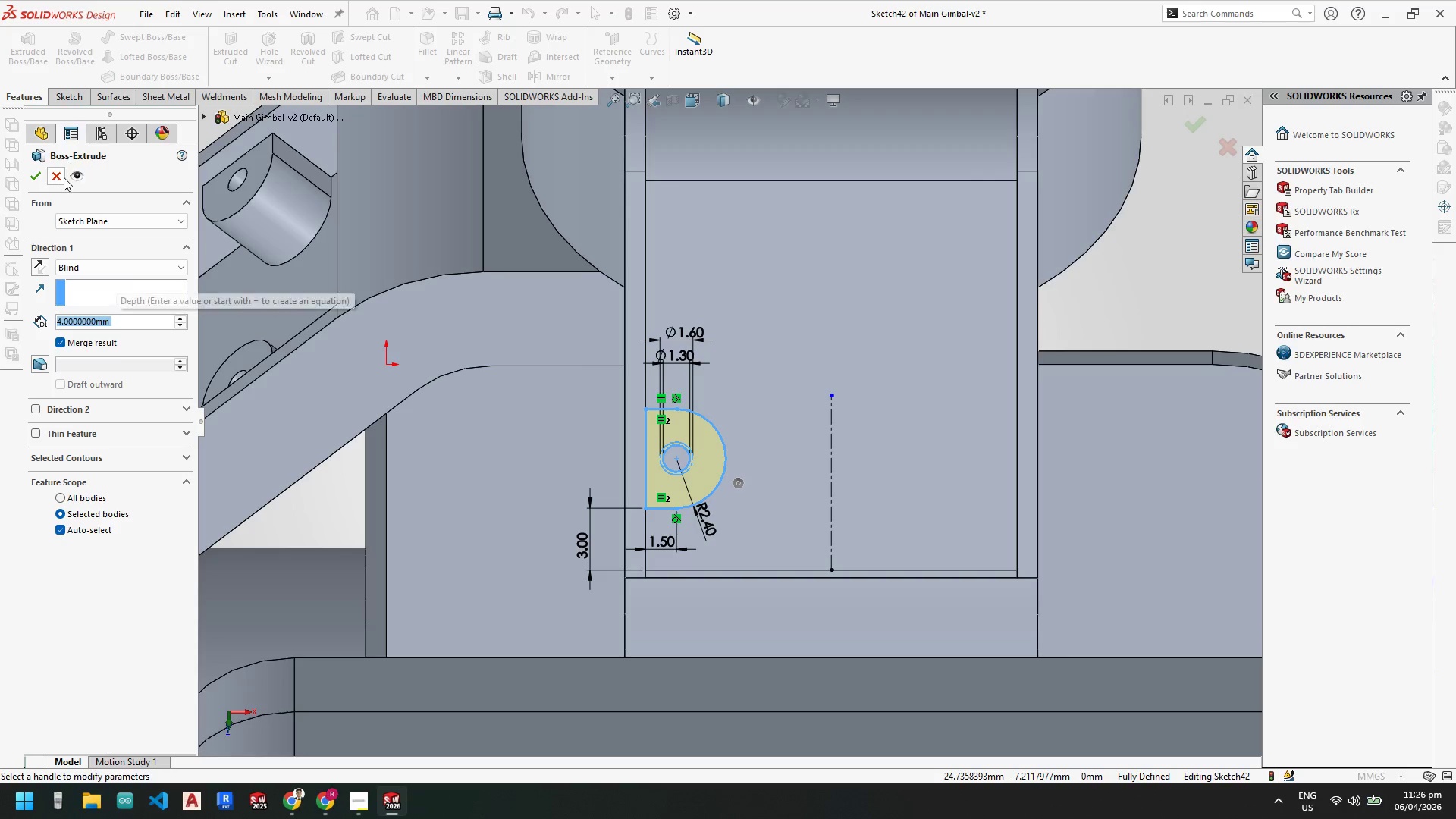 
left_click([61, 177])
 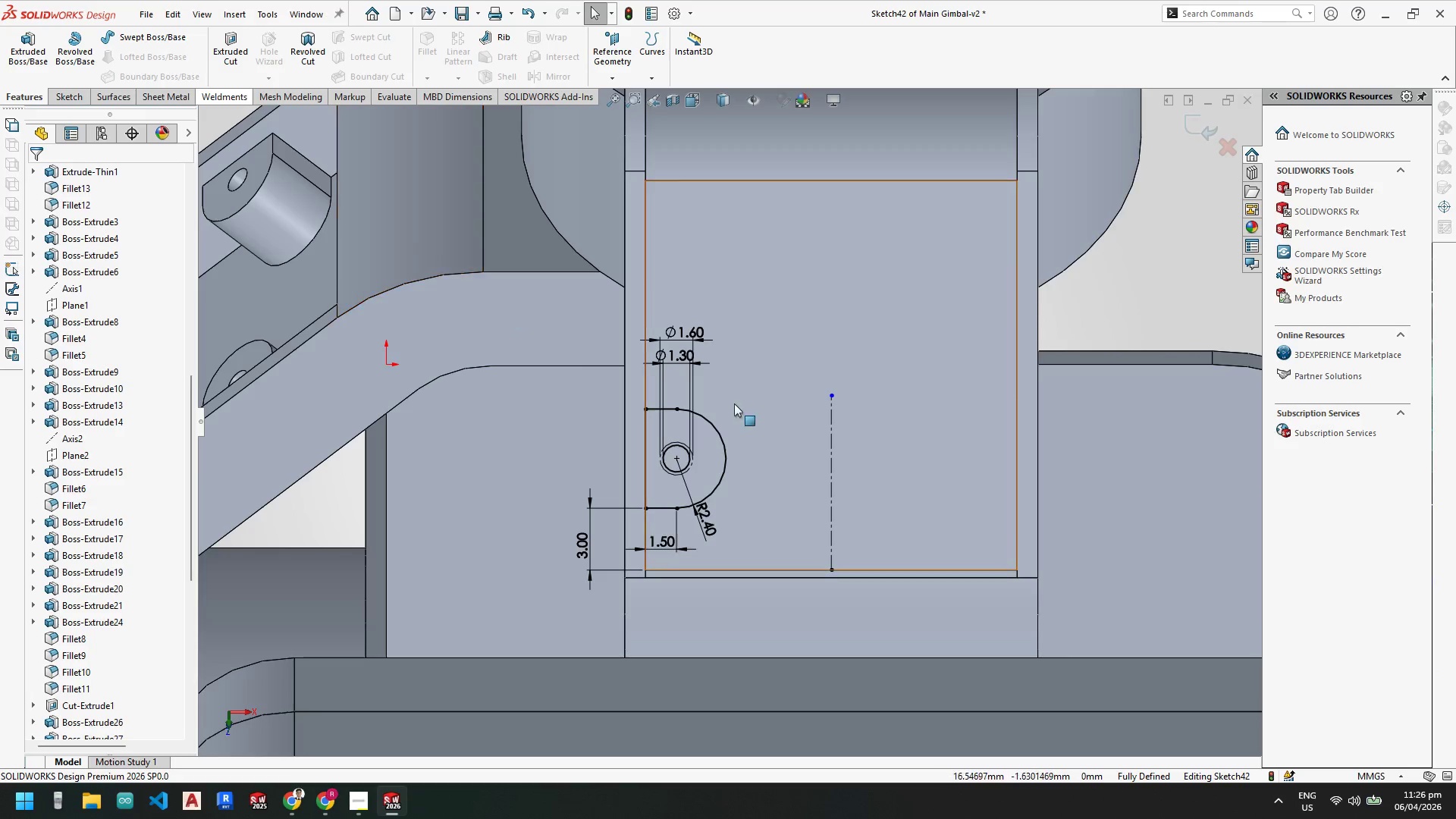 
left_click_drag(start_coordinate=[599, 372], to_coordinate=[749, 538])
 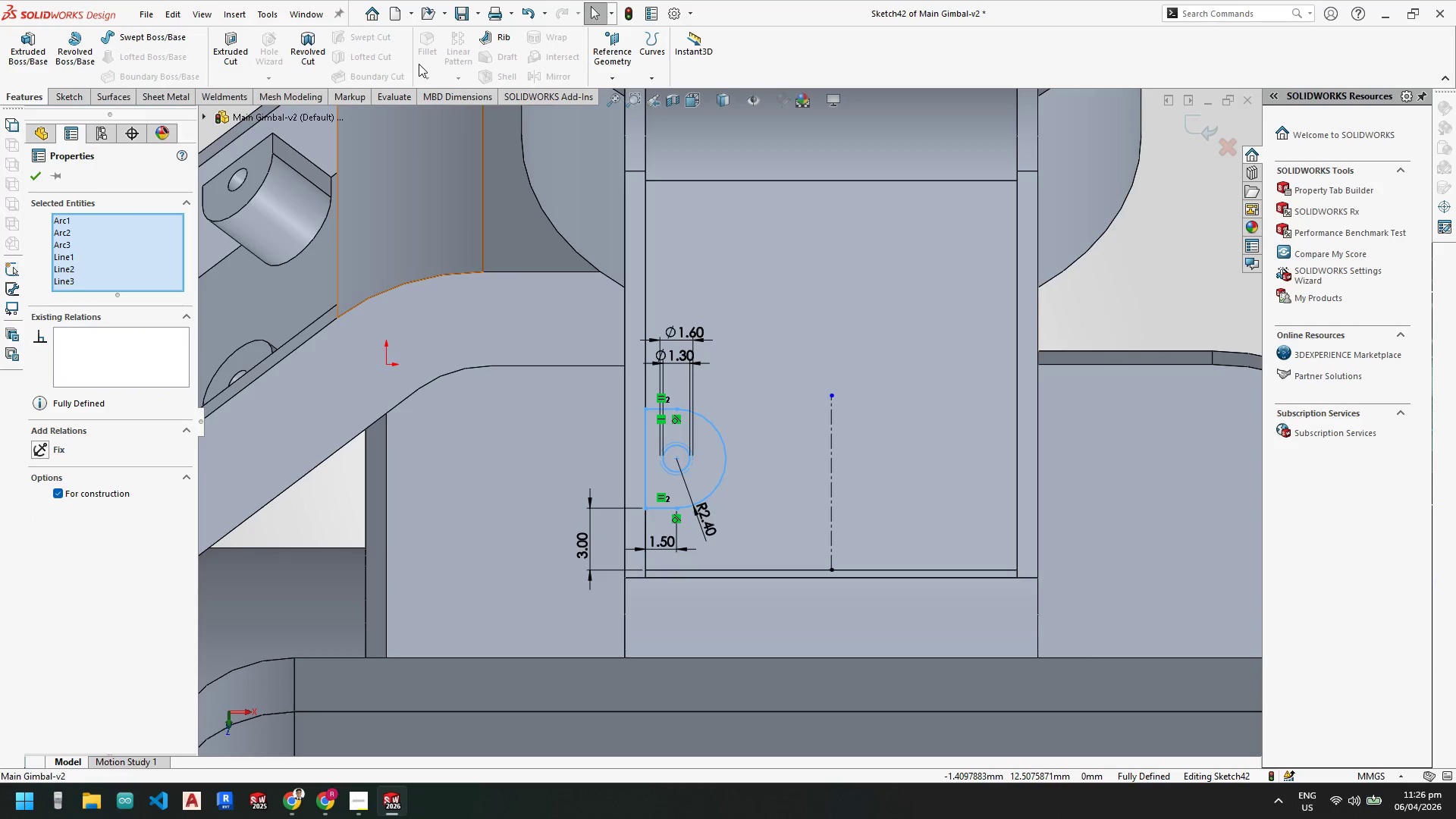 
left_click([75, 96])
 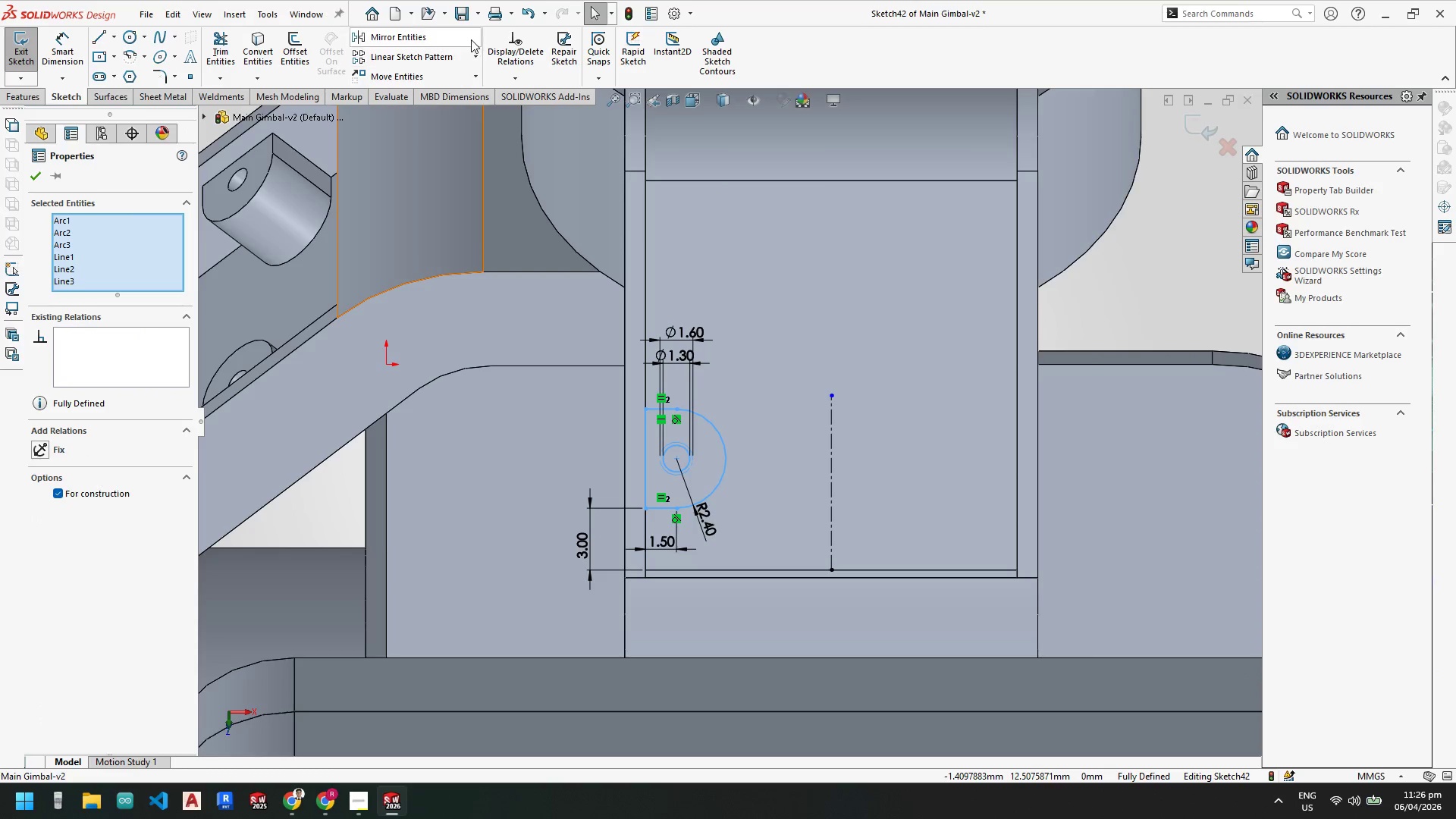 
left_click([471, 39])
 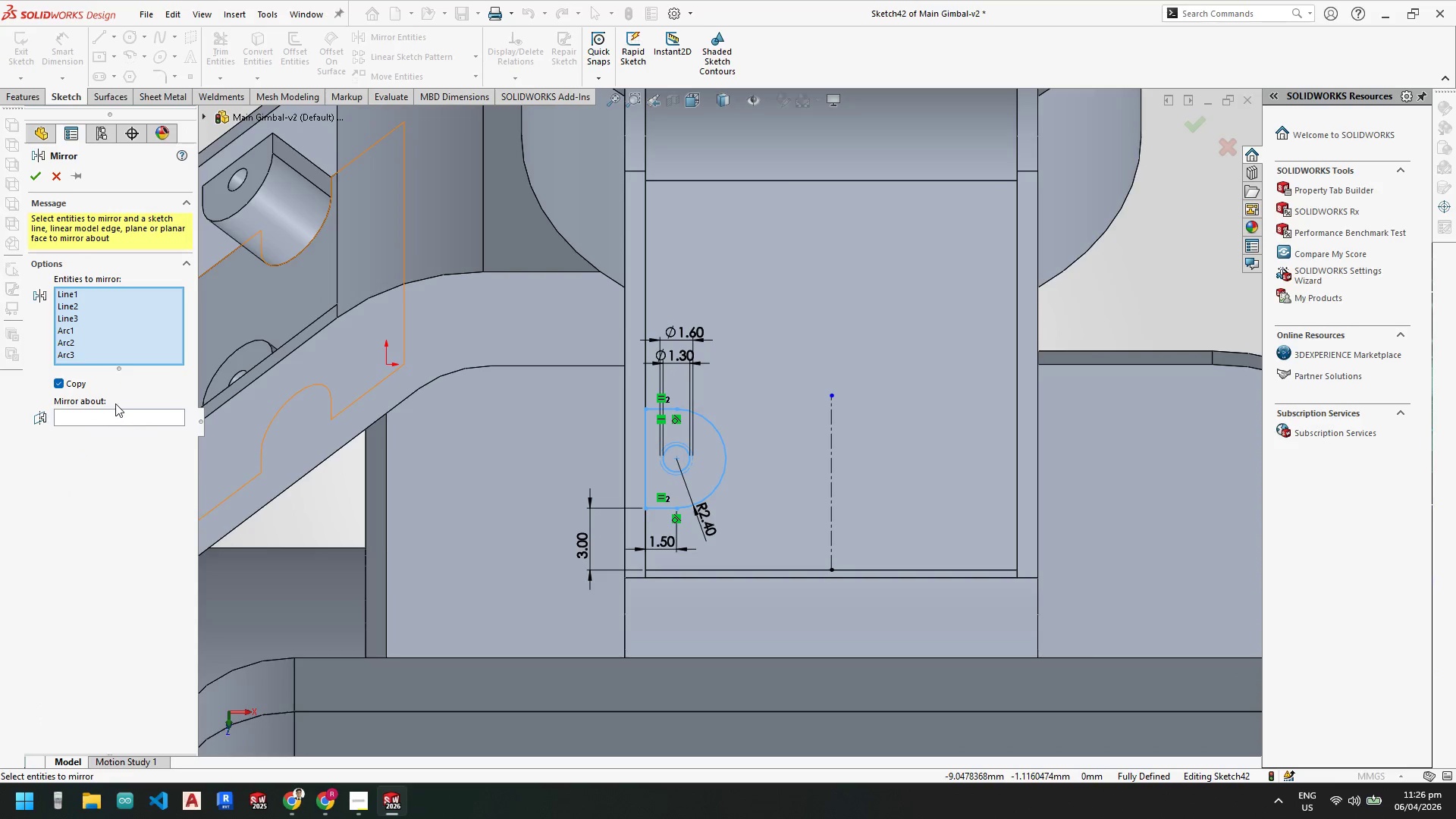 
double_click([114, 410])
 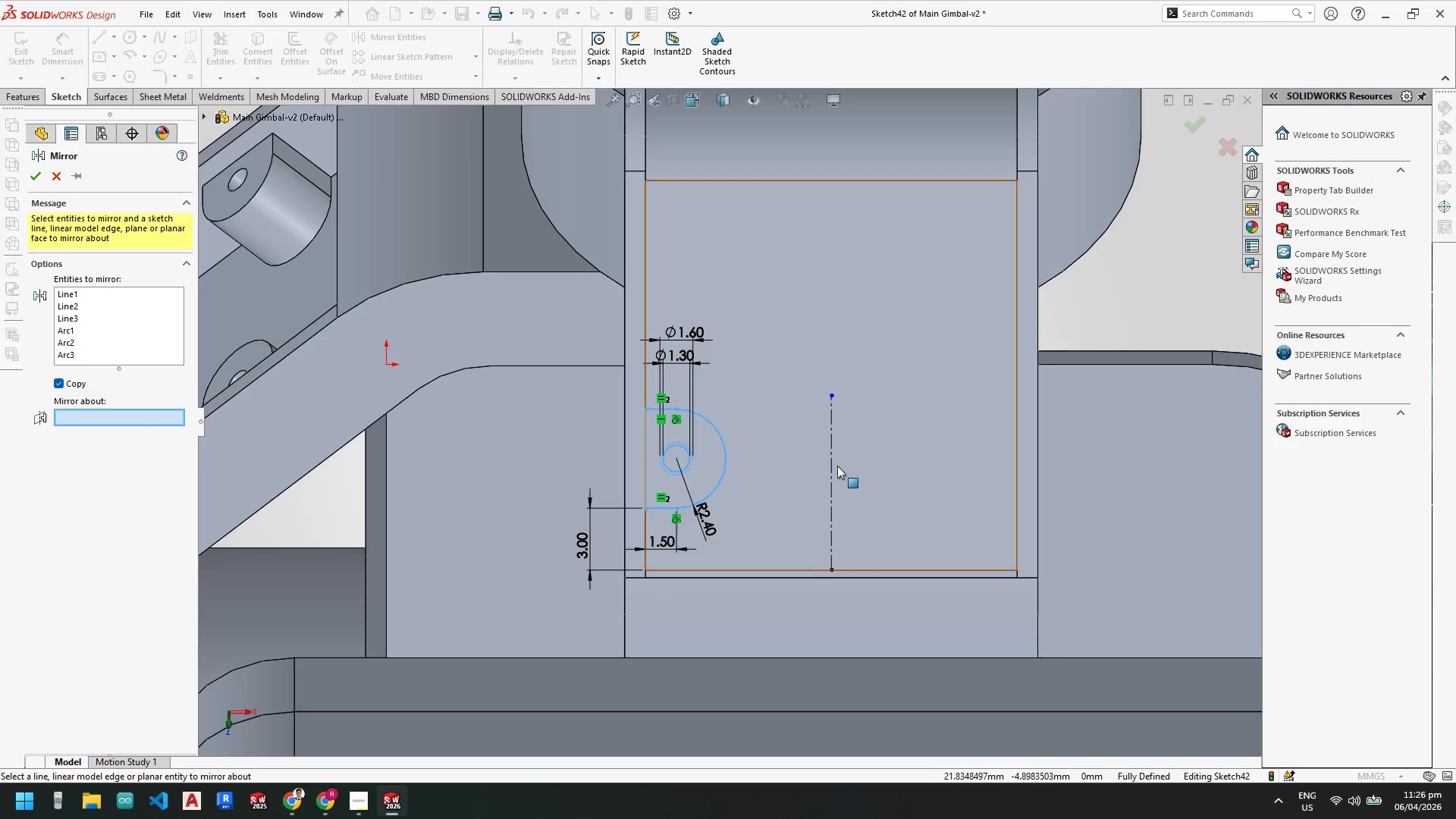 
left_click([832, 465])
 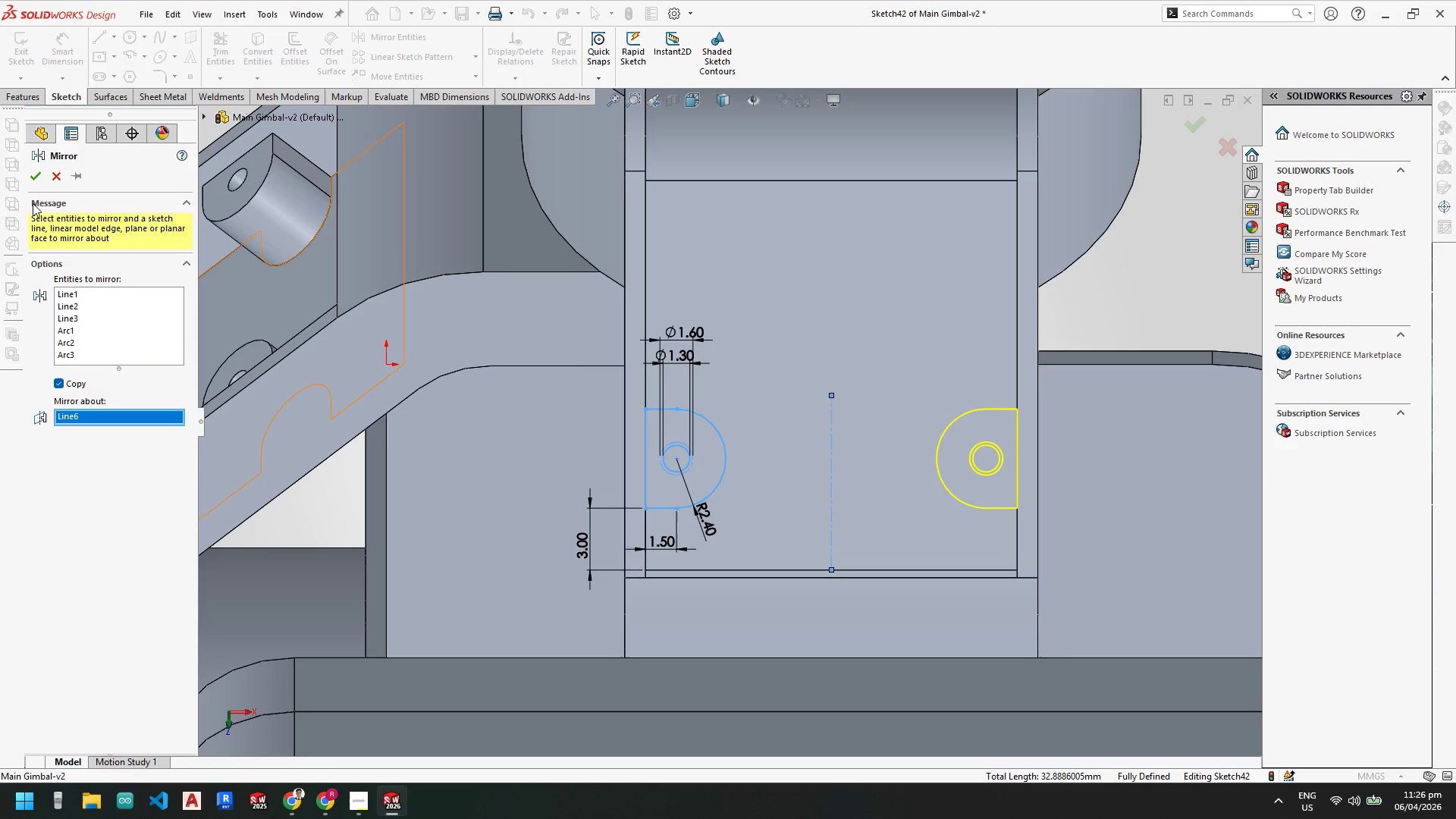 
left_click([33, 177])
 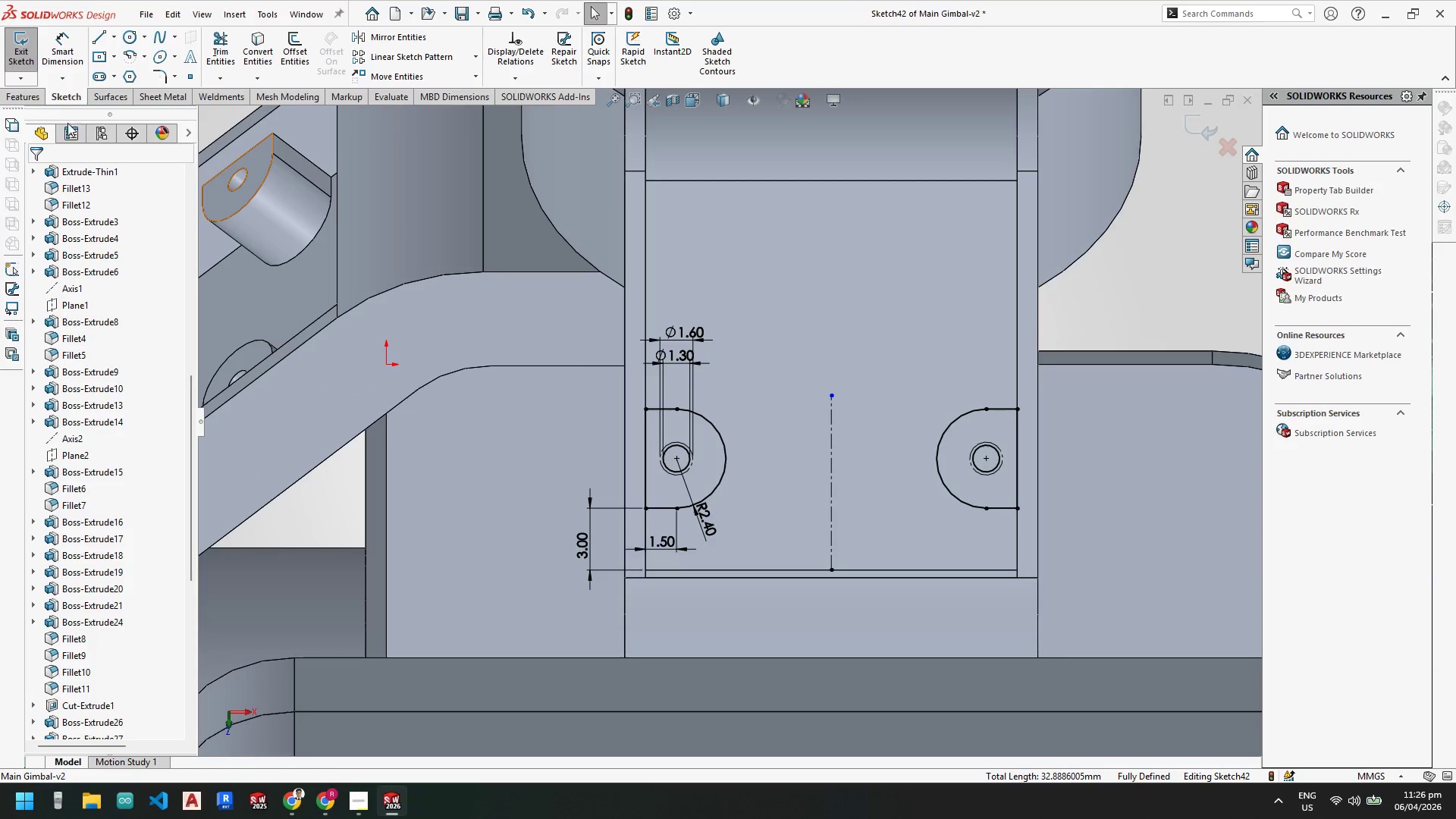 
left_click([23, 98])
 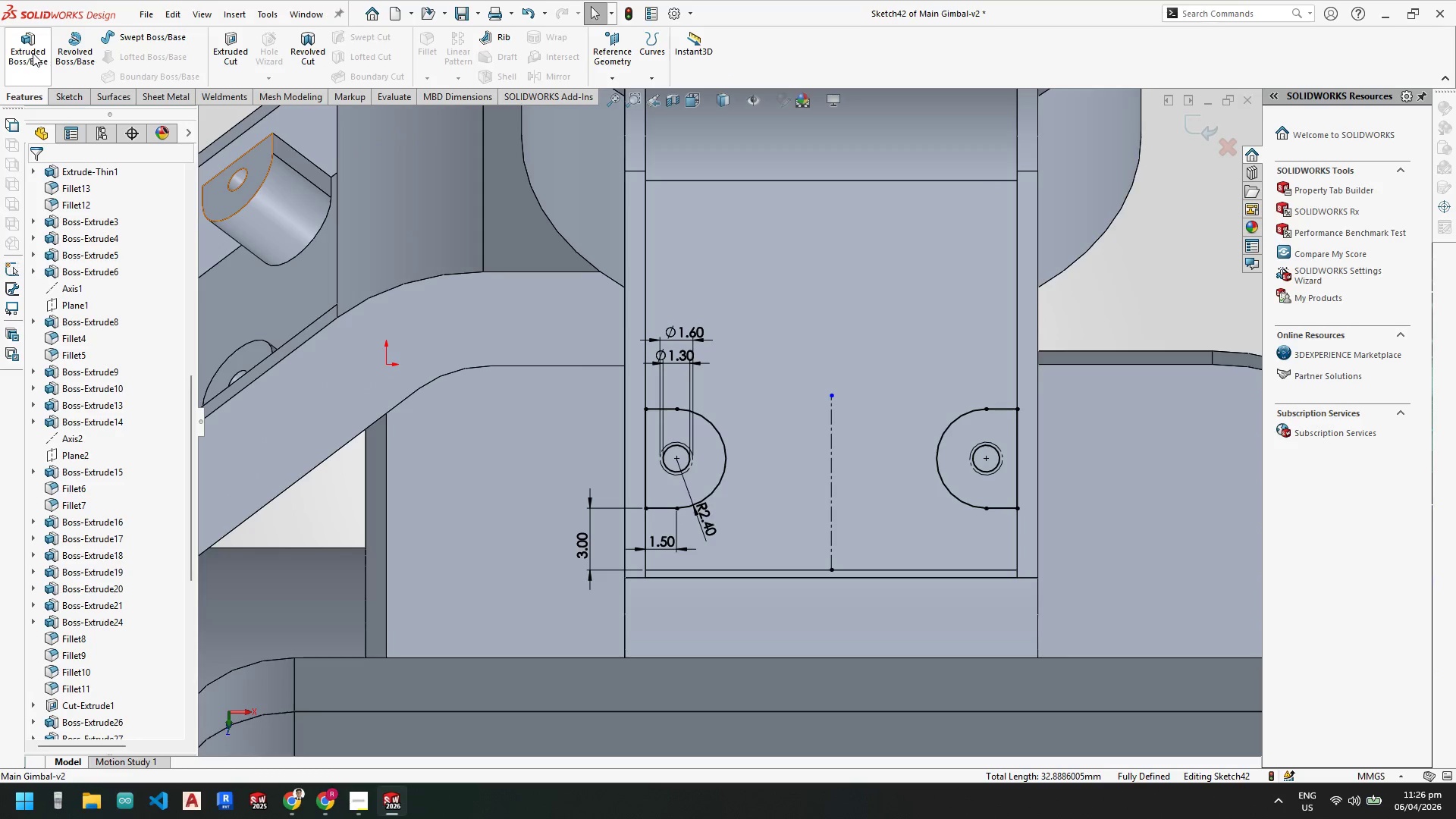 
left_click([28, 51])
 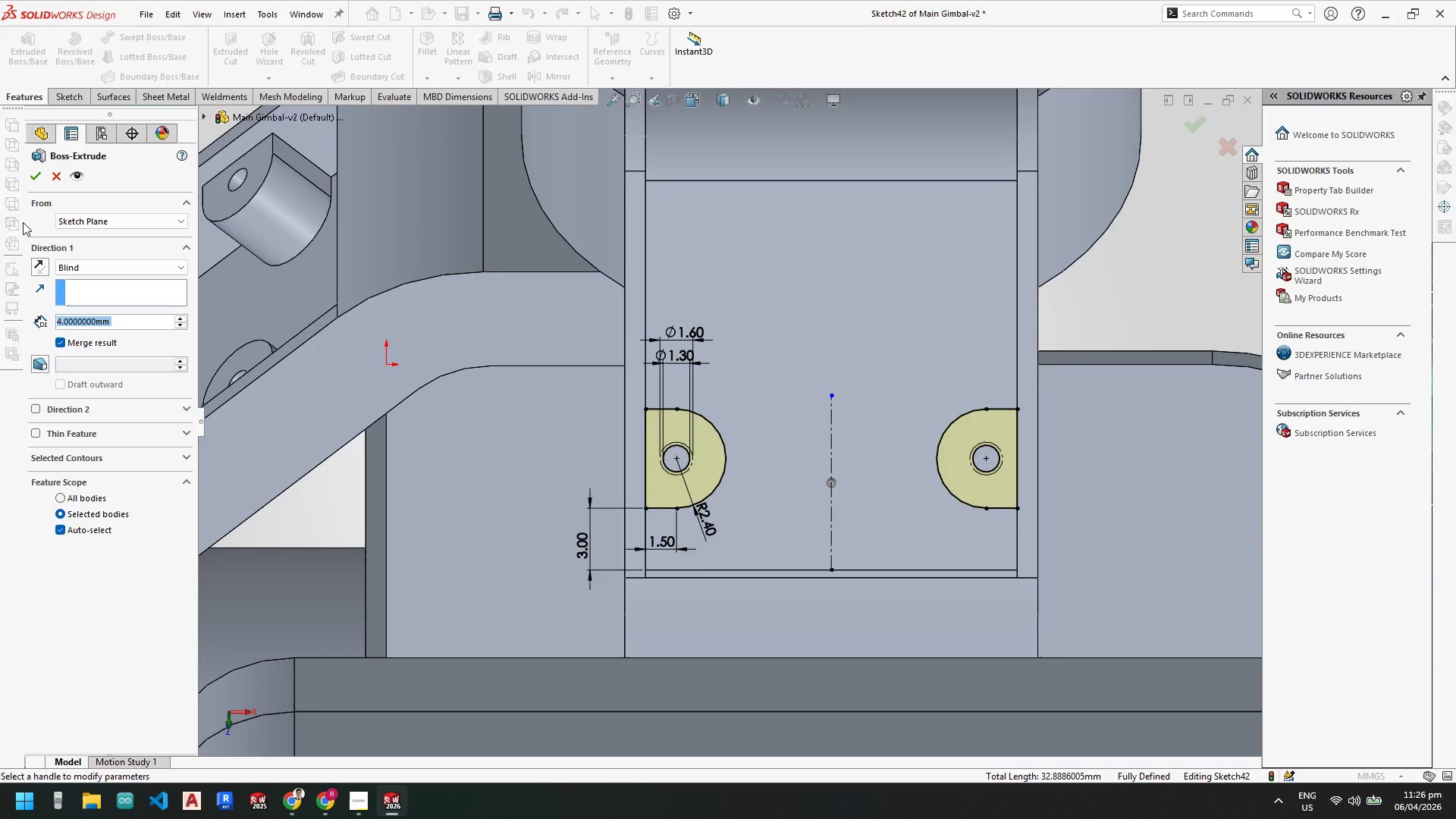 
left_click([34, 180])
 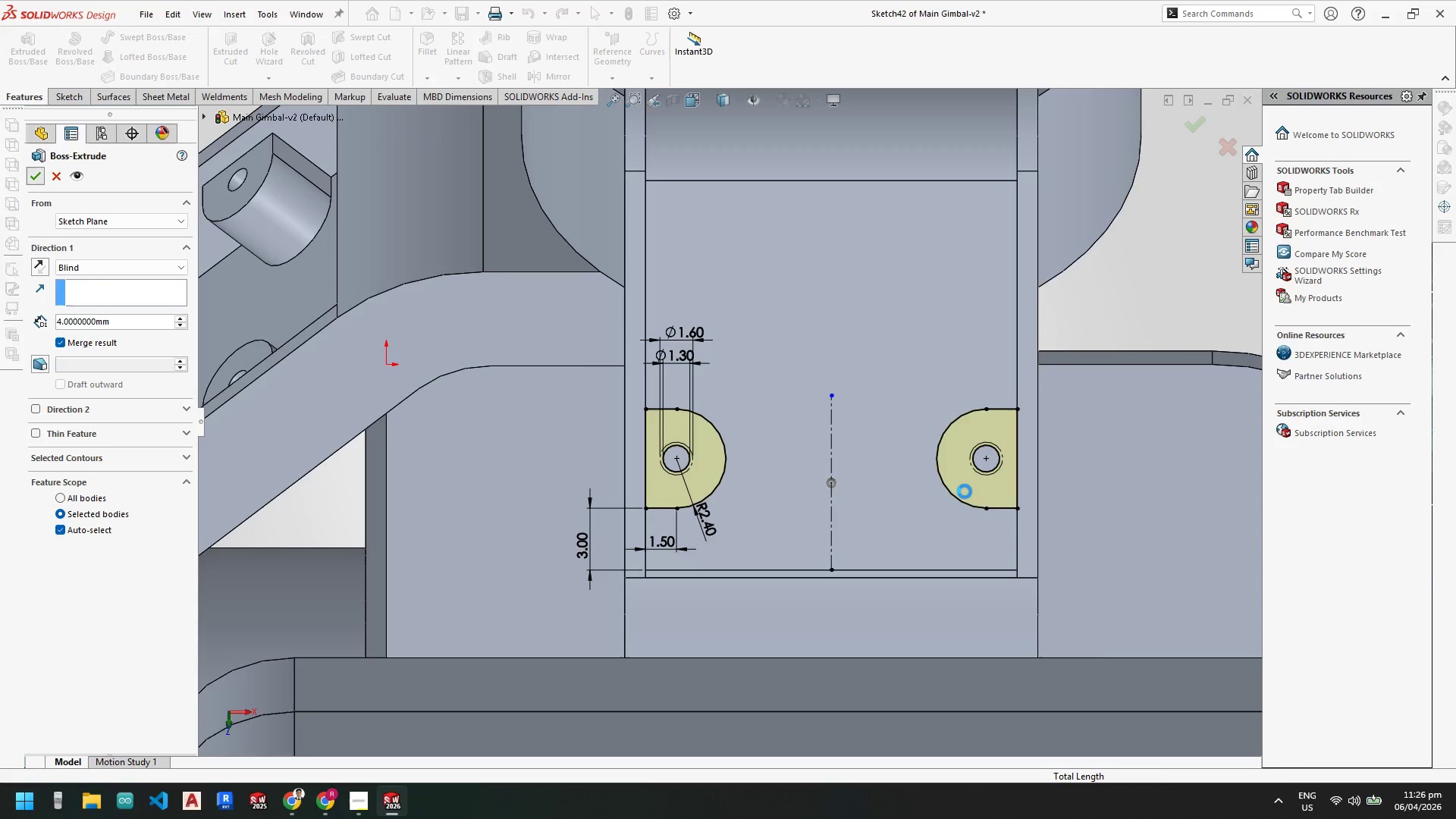 
scroll: coordinate [739, 522], scroll_direction: up, amount: 9.0
 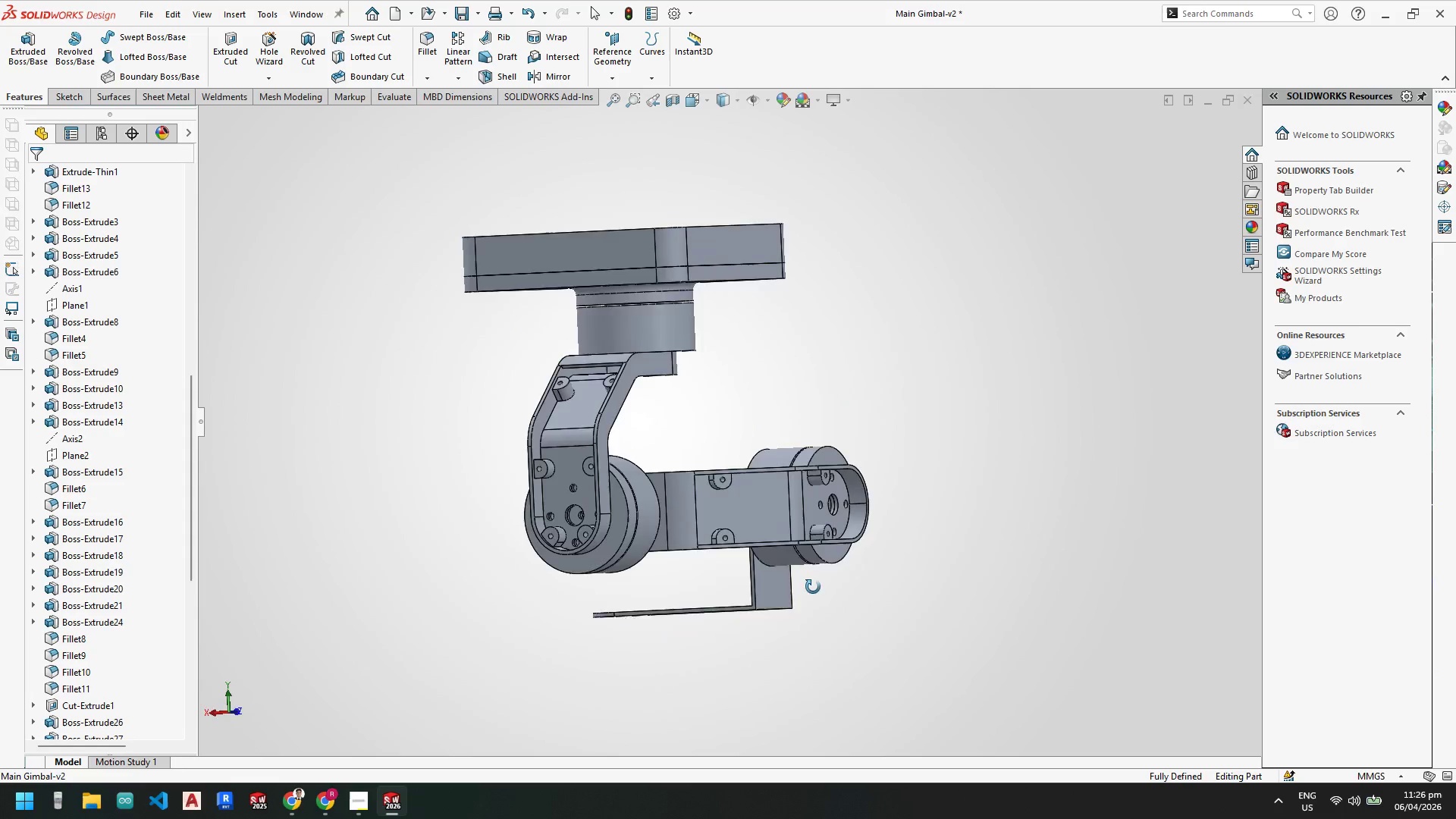 
scroll: coordinate [615, 453], scroll_direction: down, amount: 4.0
 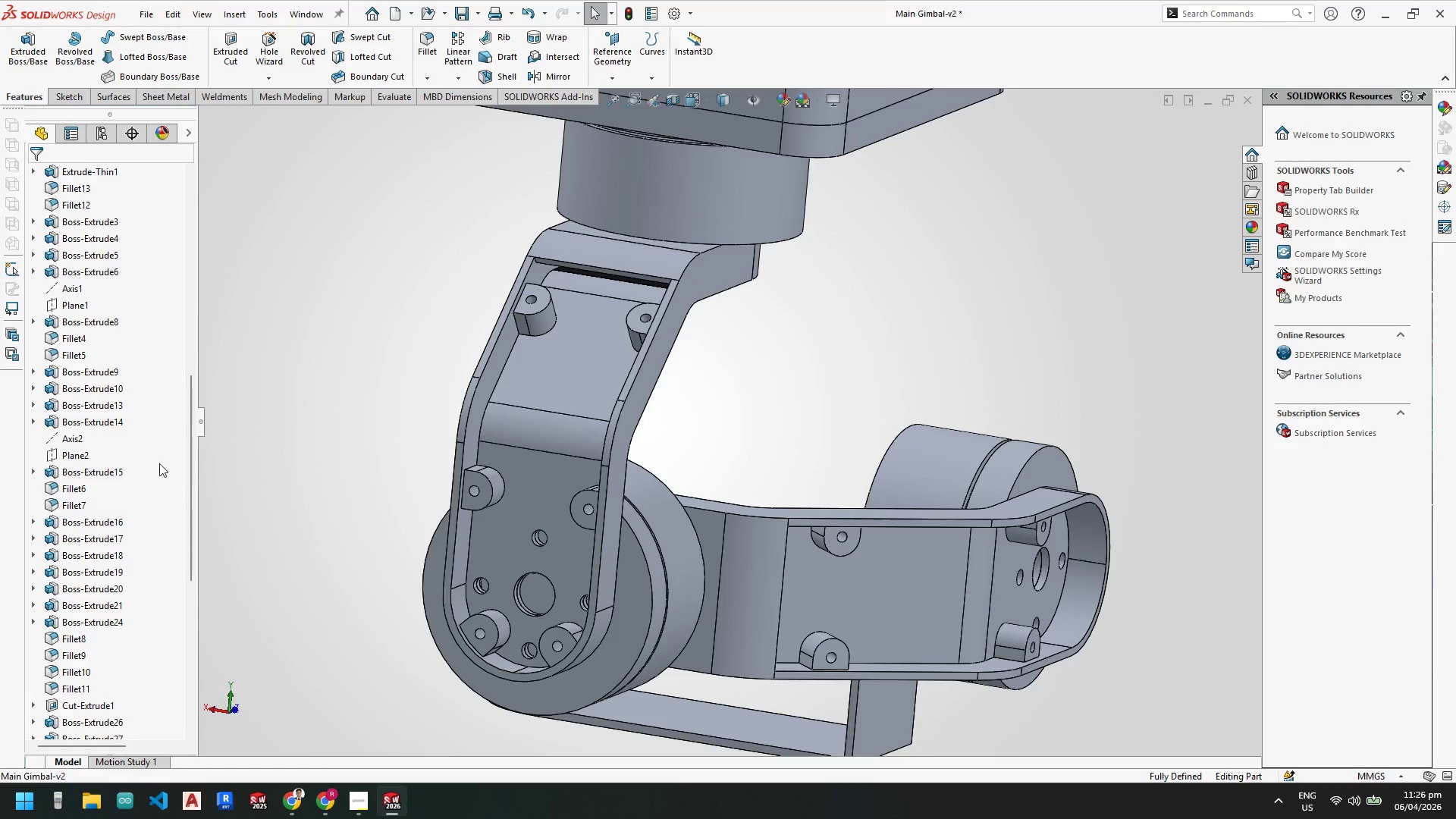 
scroll: coordinate [105, 415], scroll_direction: up, amount: 12.0
 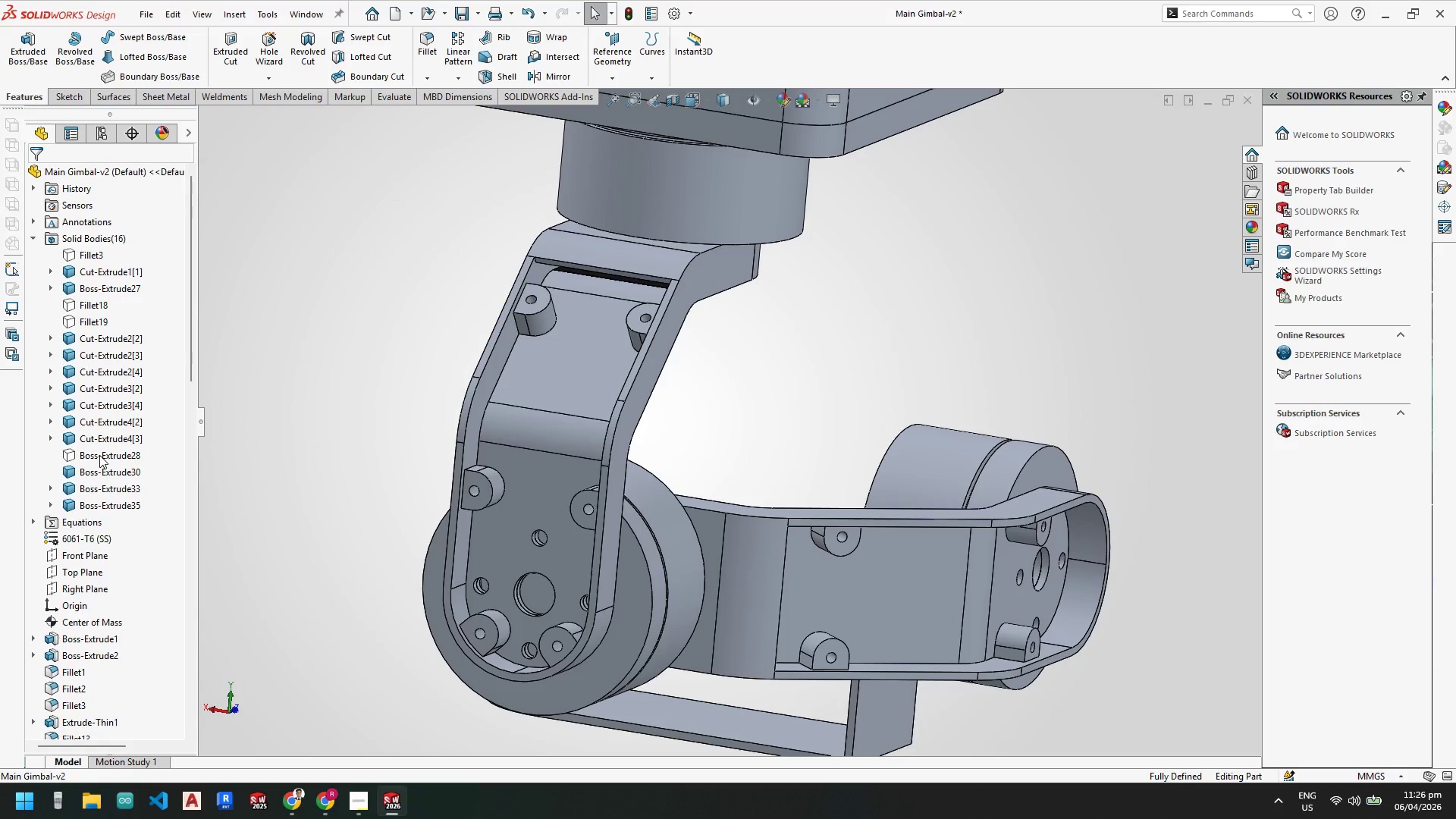 
left_click([99, 456])
 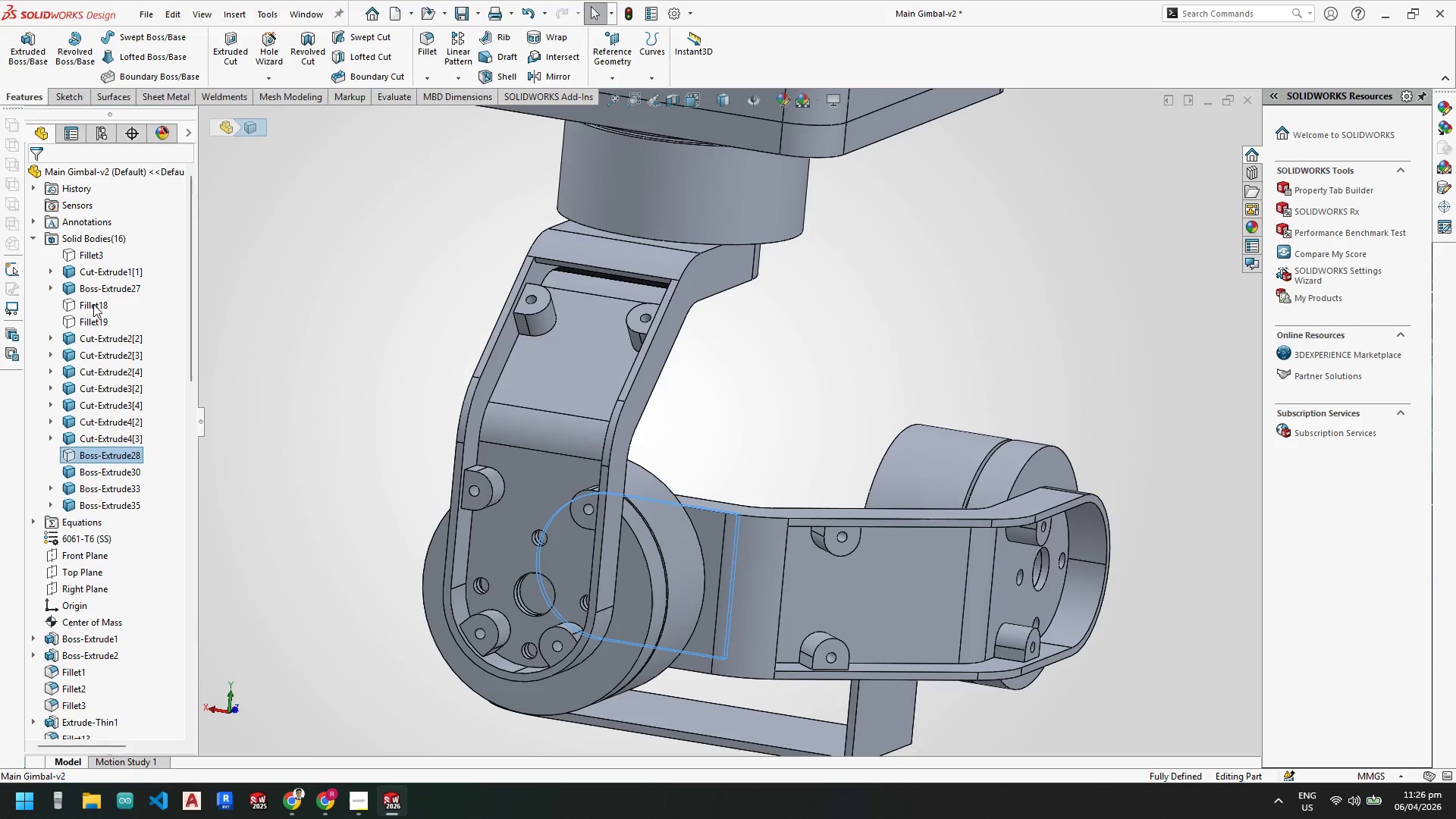 
left_click([94, 303])
 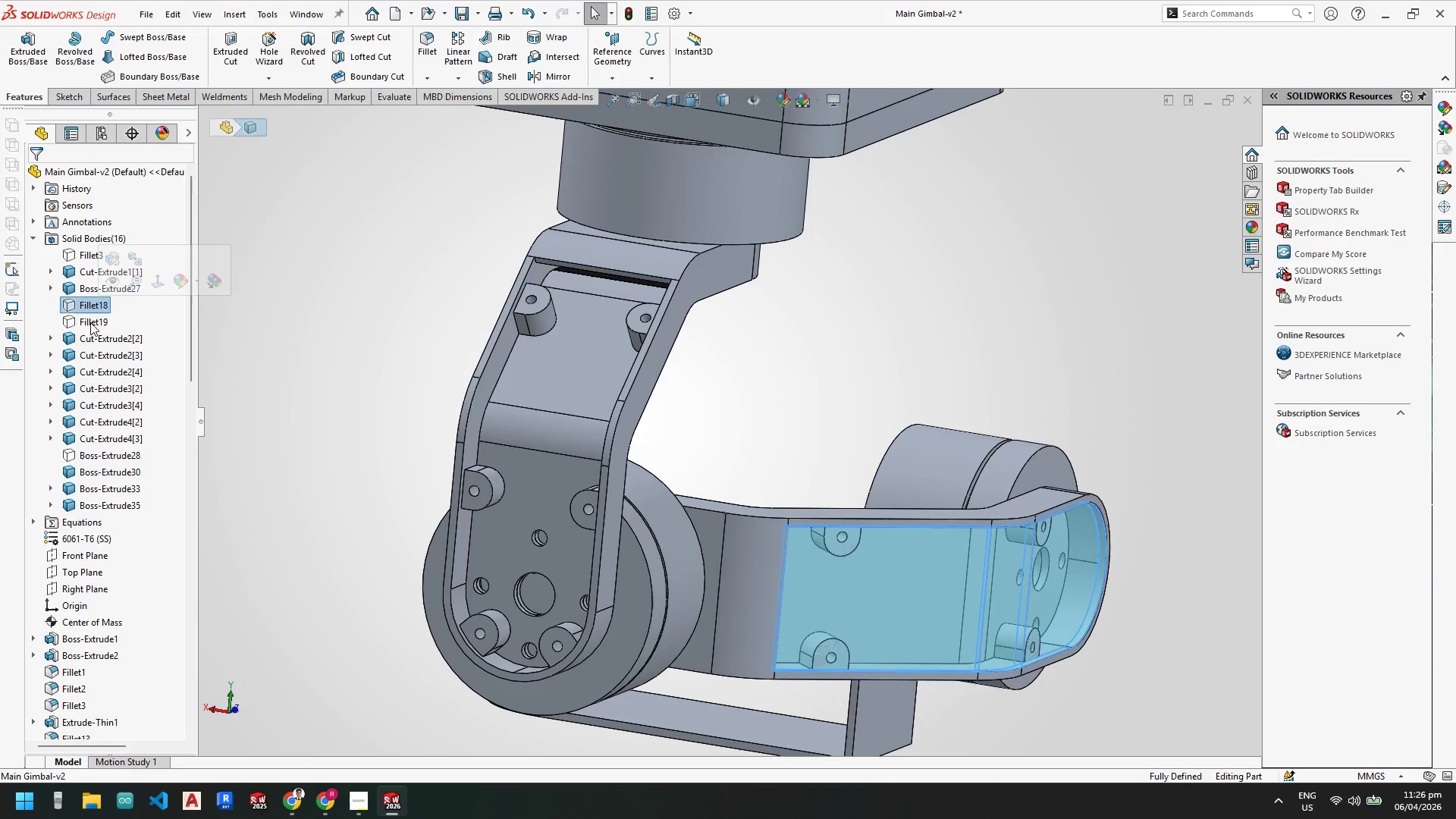 
left_click([90, 323])
 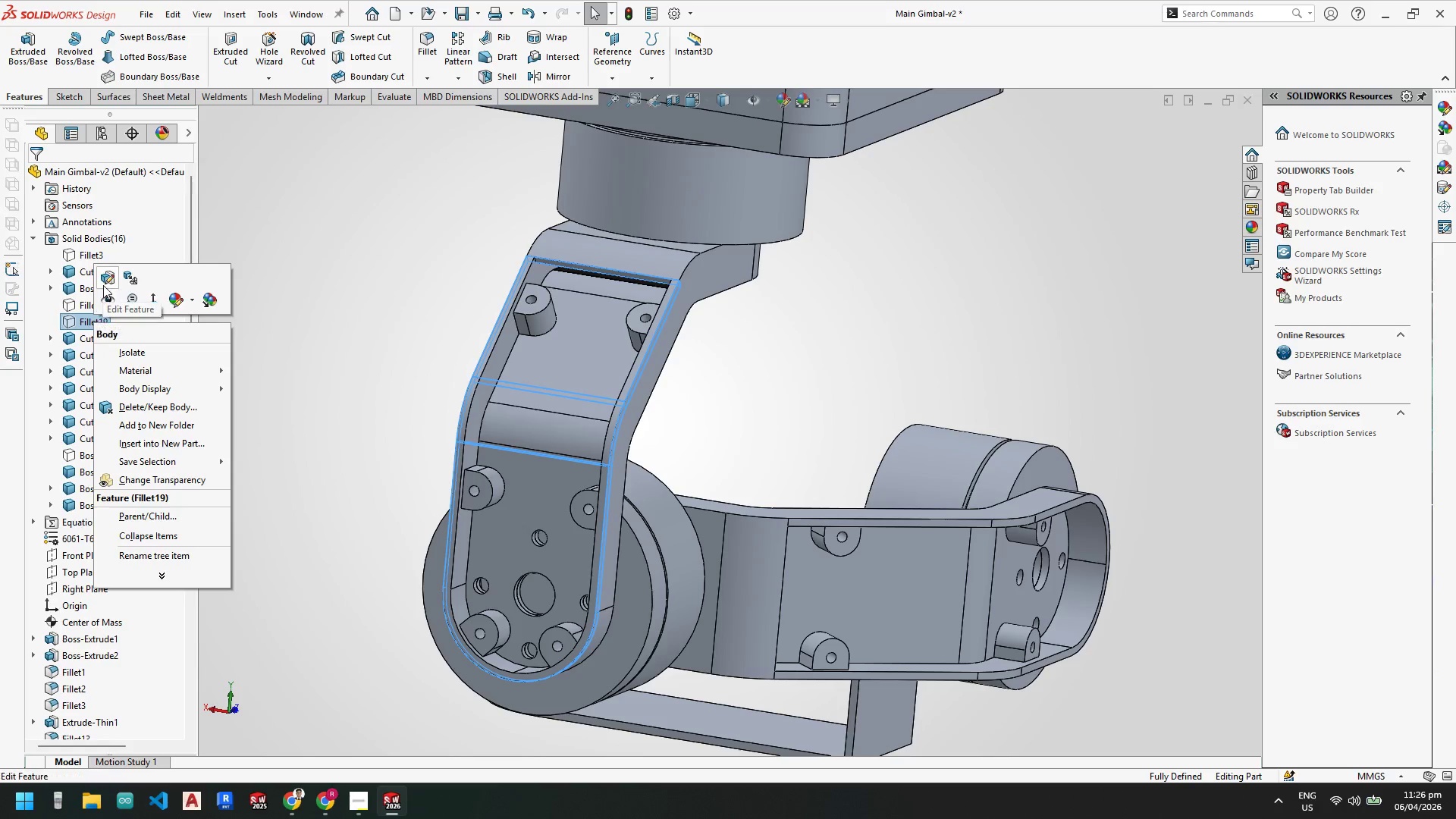 
left_click([305, 550])
 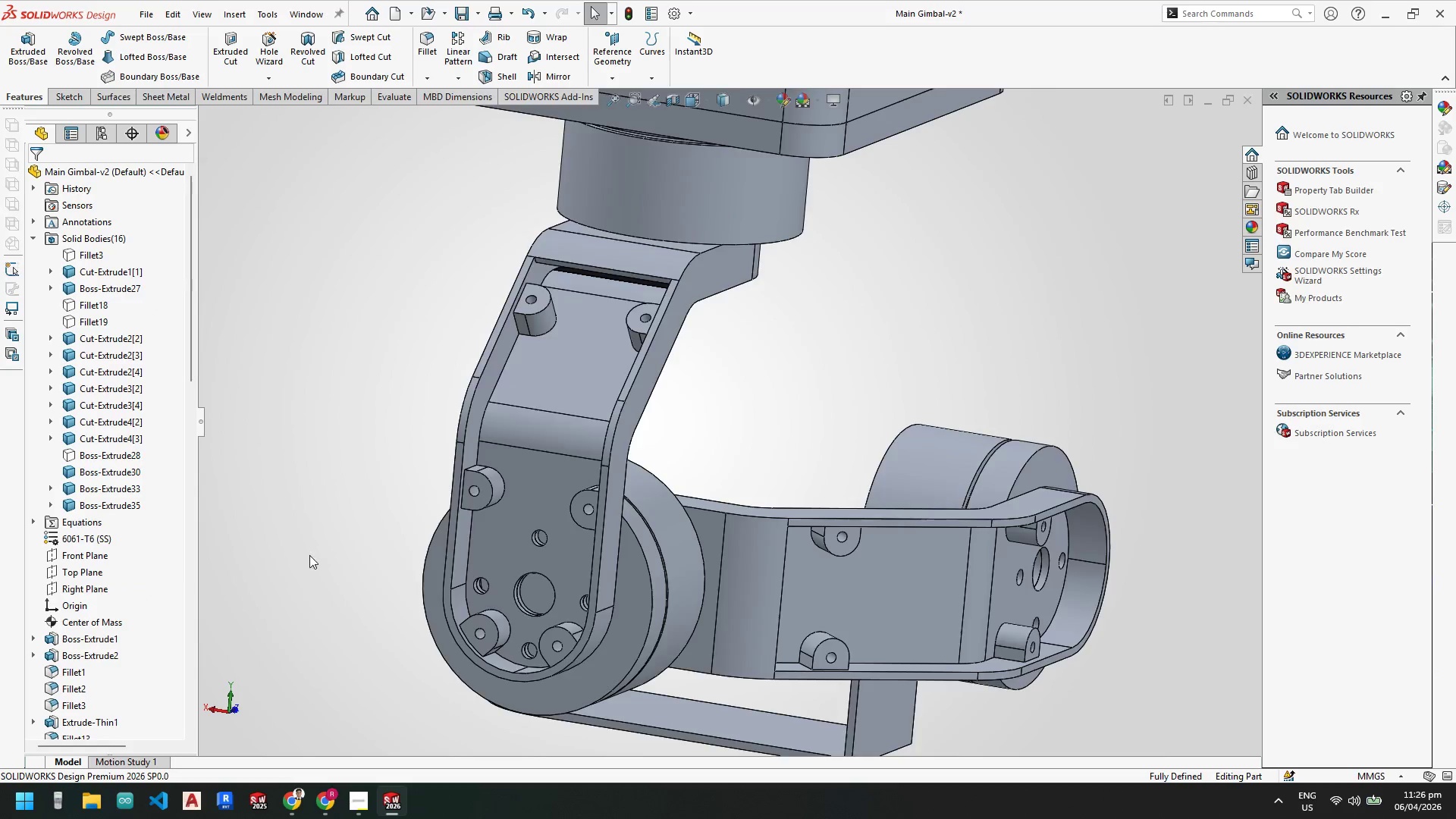 
scroll: coordinate [309, 563], scroll_direction: down, amount: 5.0
 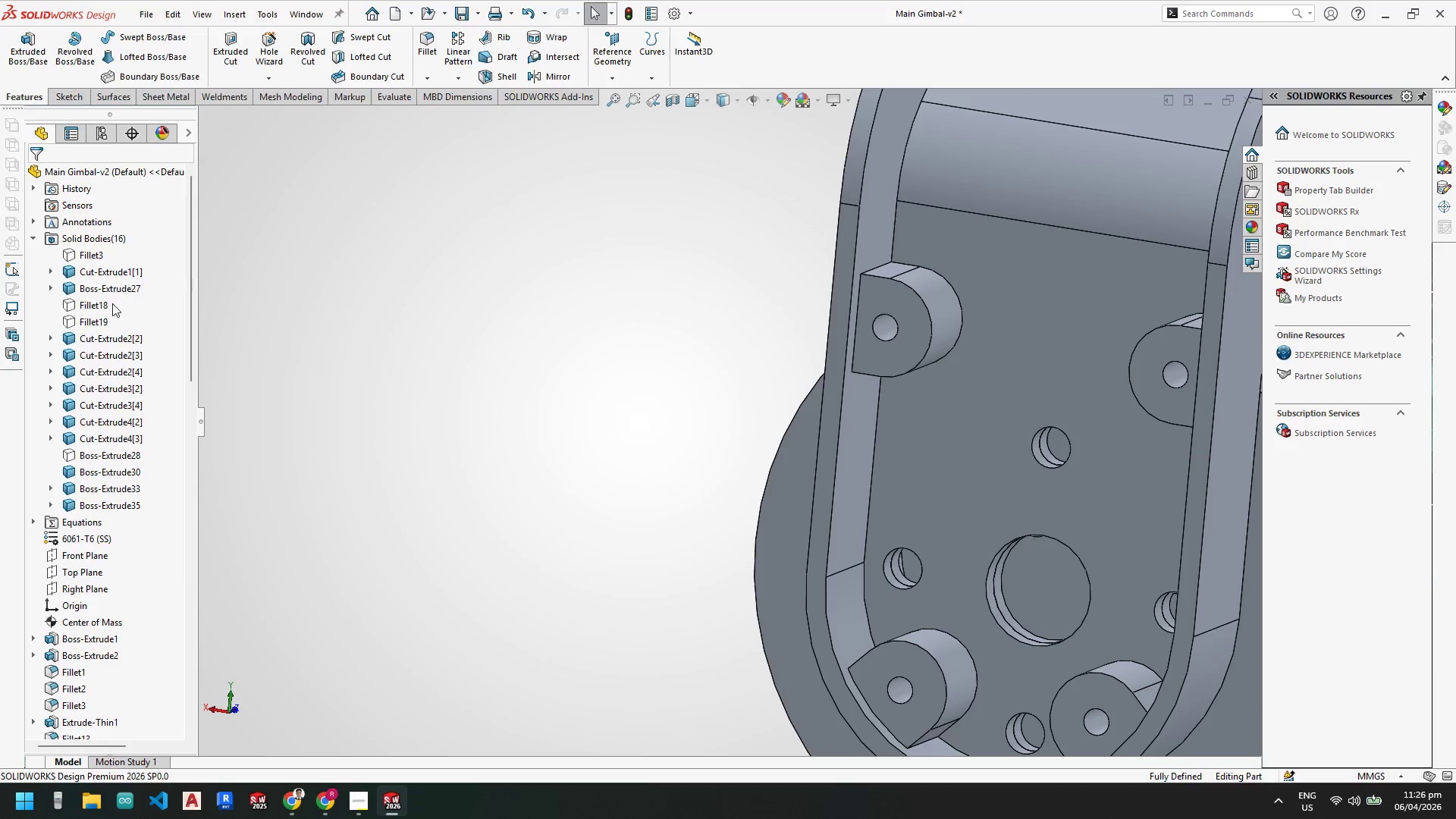 
right_click([97, 316])
 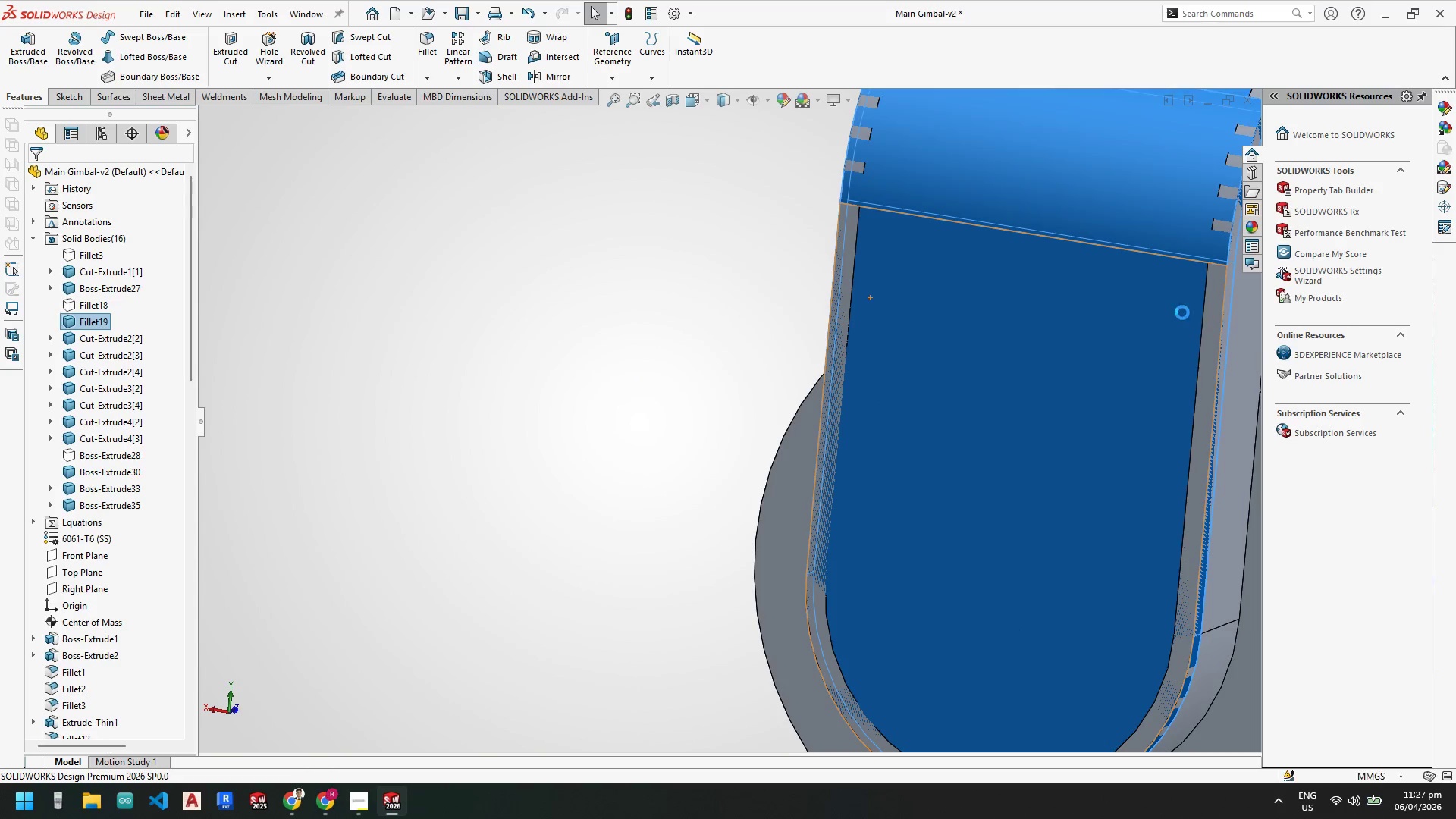 
left_click([1046, 352])
 